 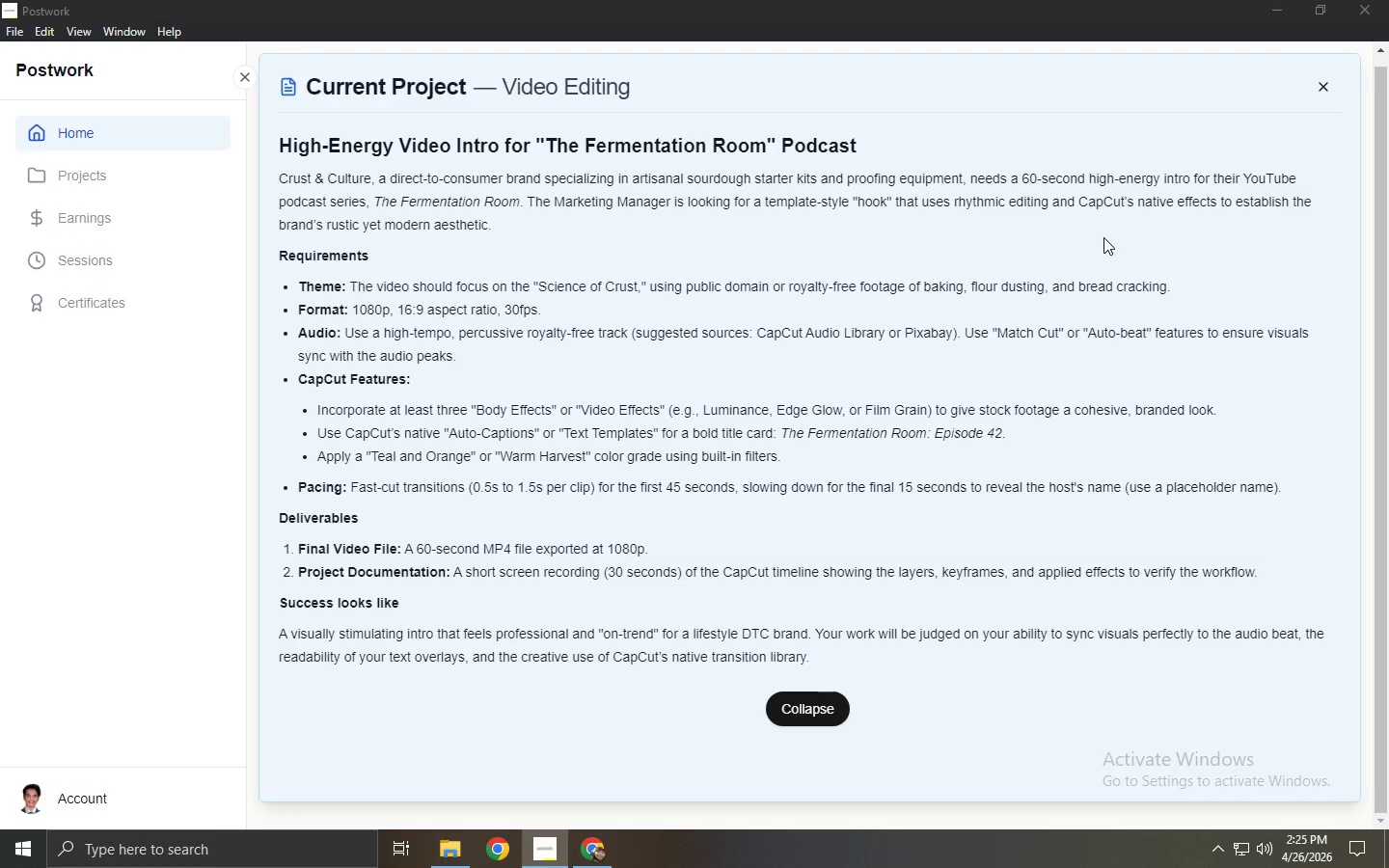 
left_click_drag(start_coordinate=[1043, 312], to_coordinate=[1048, 409])
 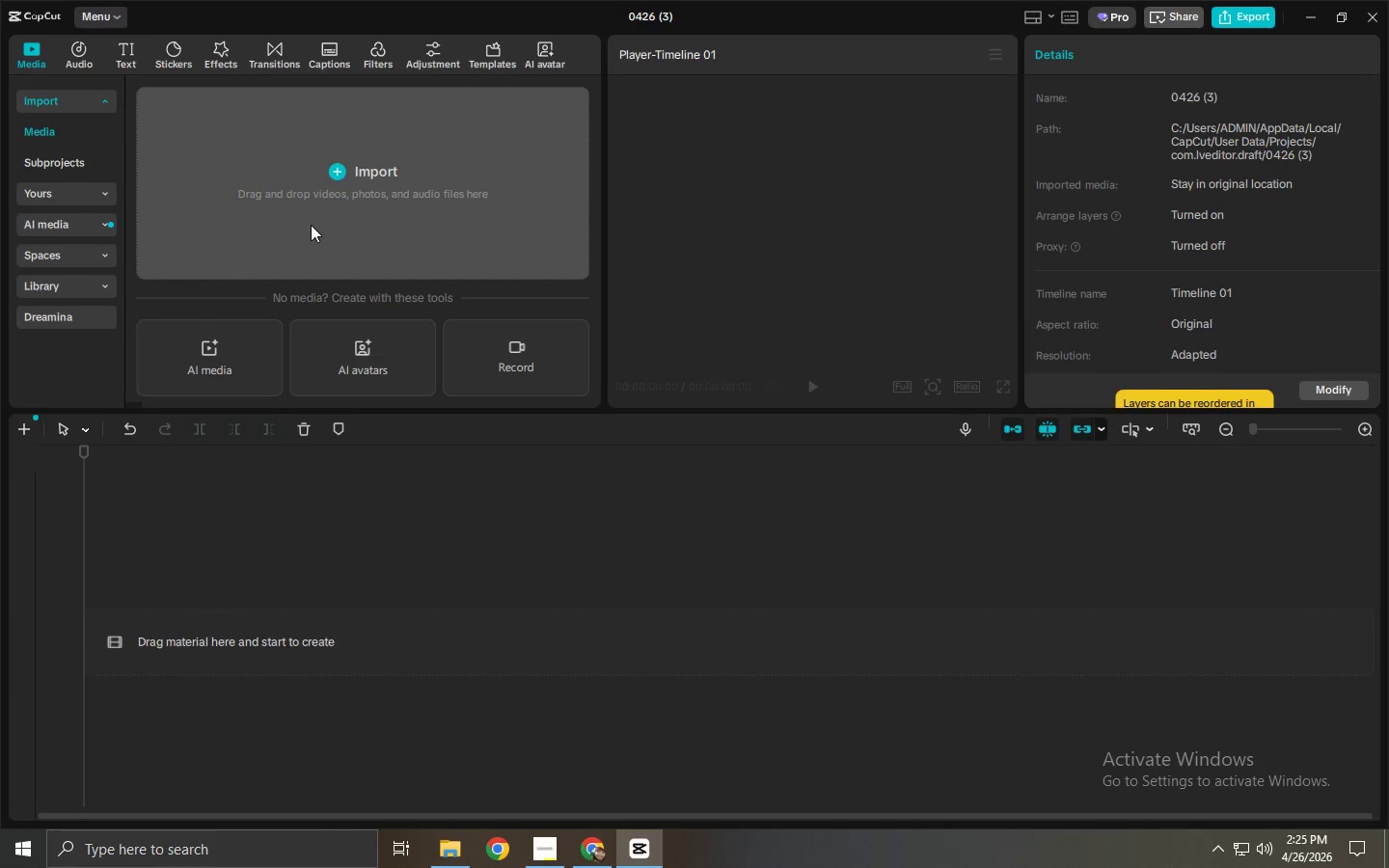 
left_click([580, 844])
 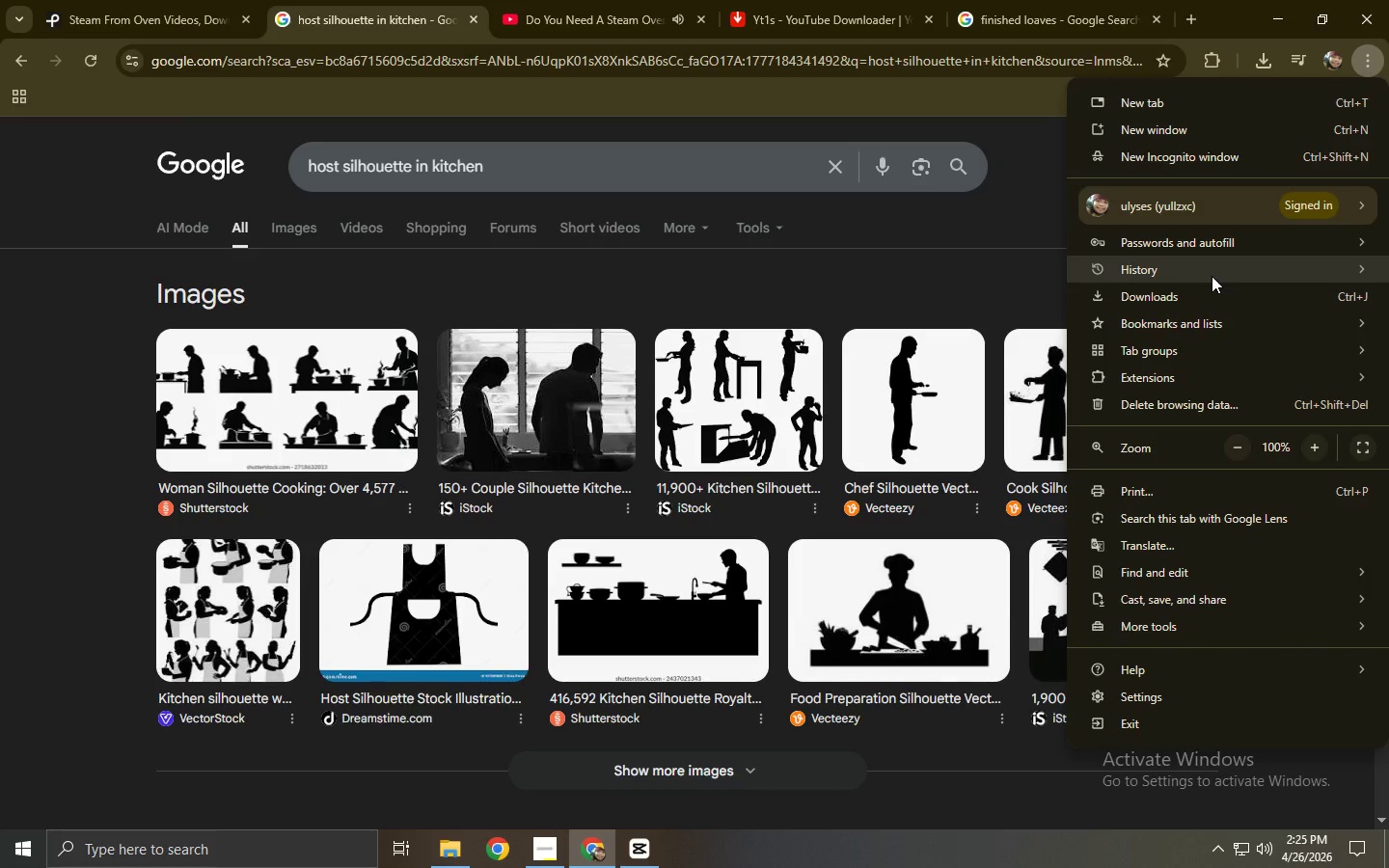 
left_click([1040, 106])
 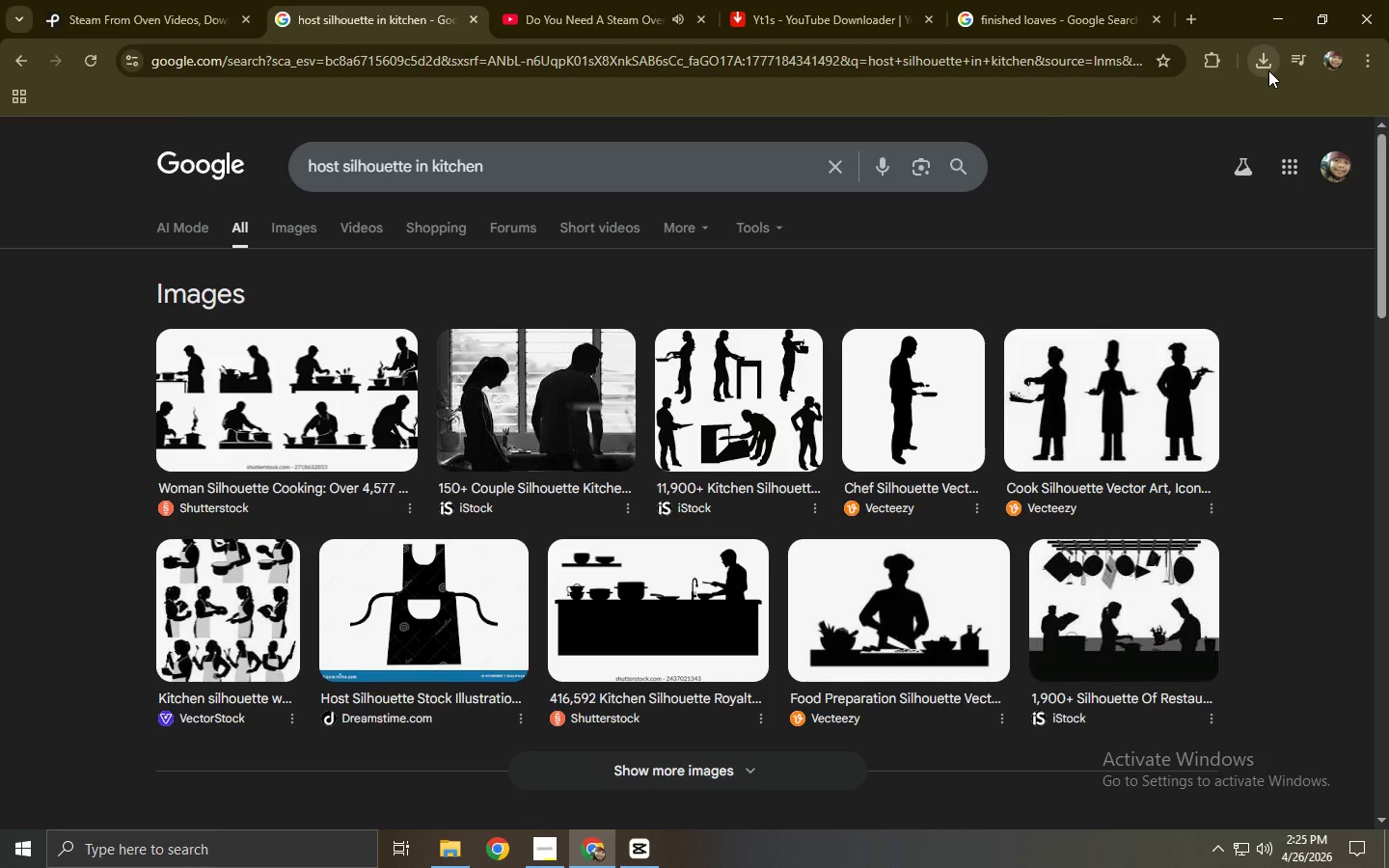 
left_click([1268, 69])
 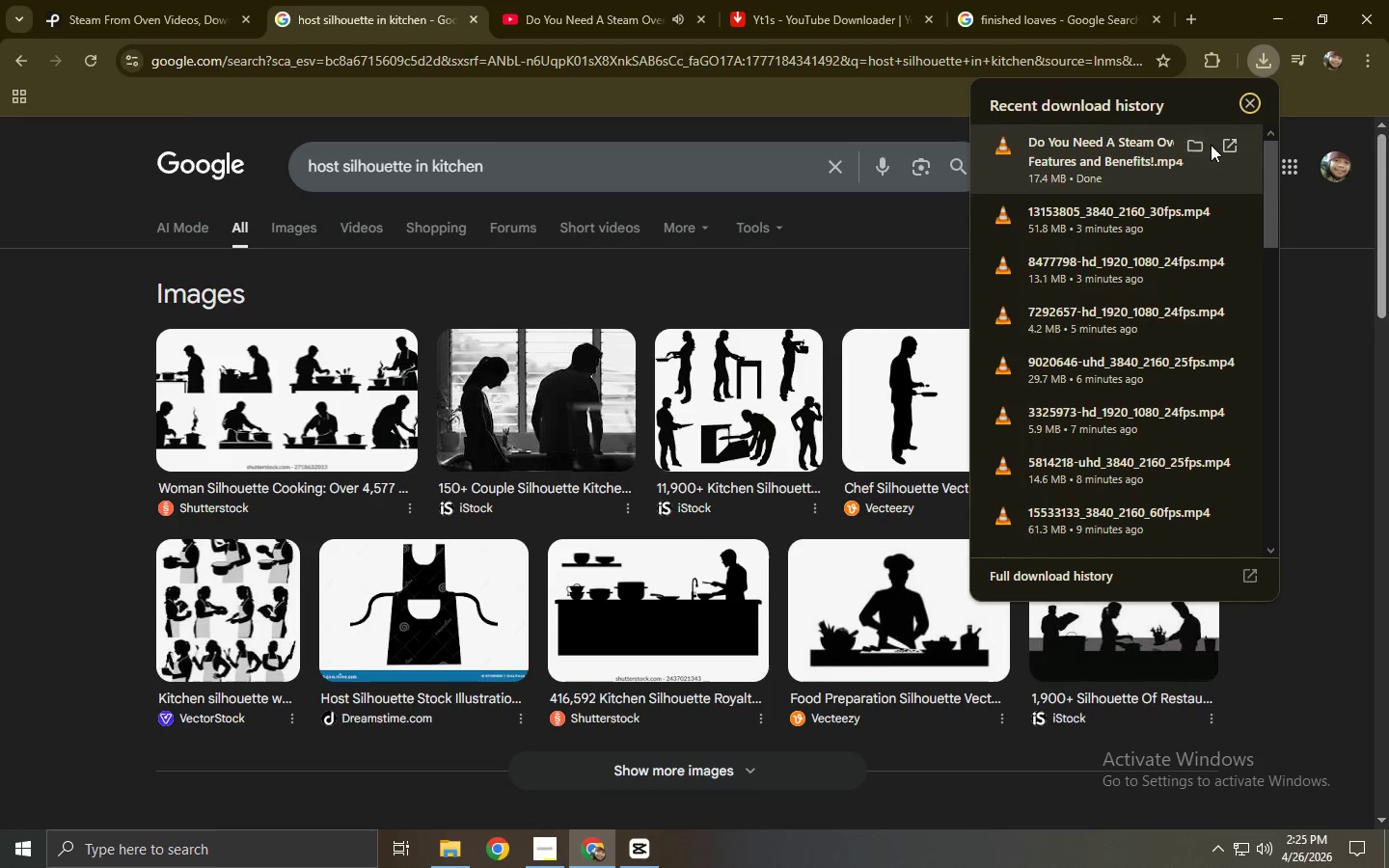 
left_click([1196, 145])
 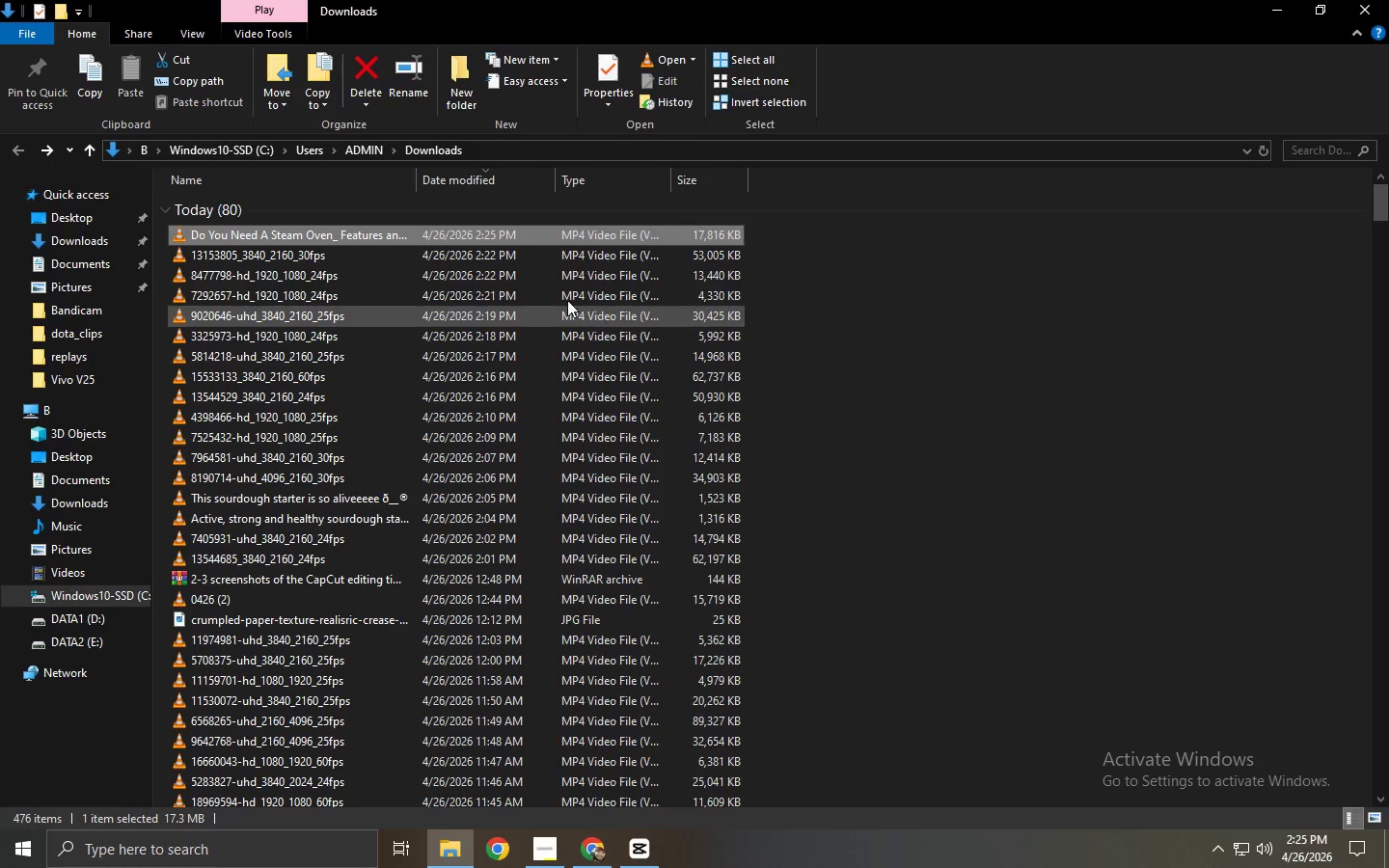 
left_click([796, 333])
 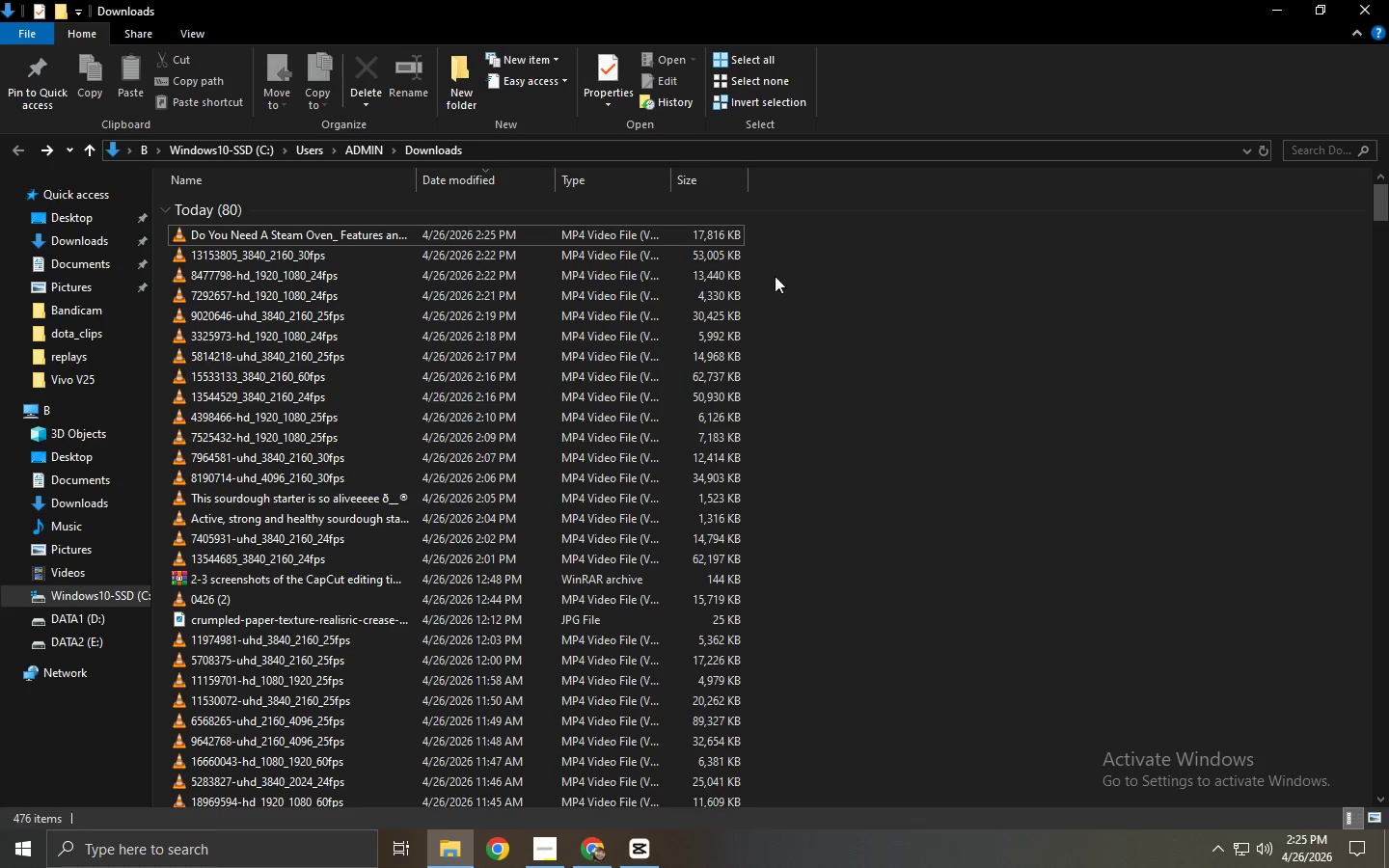 
left_click_drag(start_coordinate=[765, 248], to_coordinate=[609, 547])
 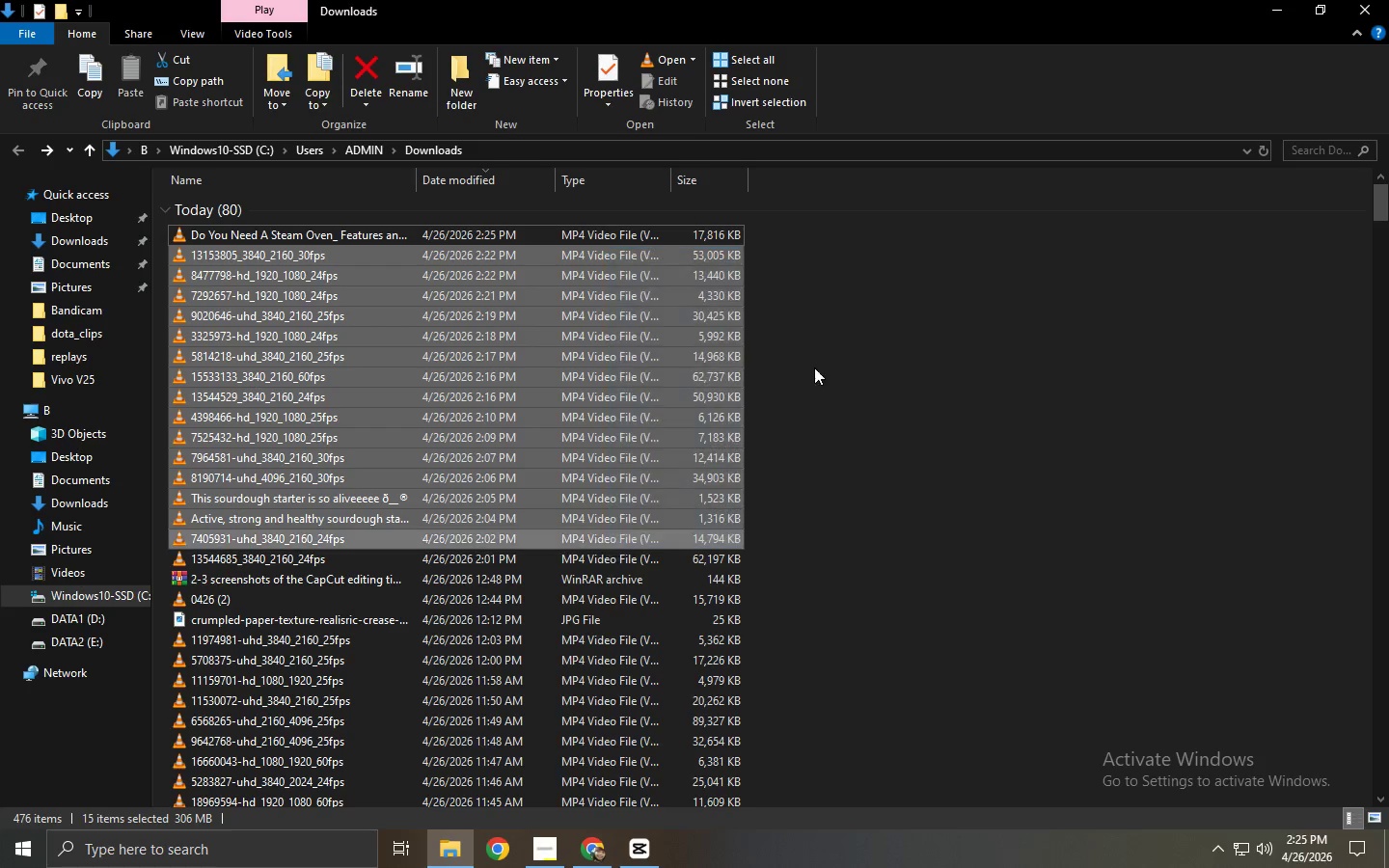 
left_click_drag(start_coordinate=[816, 363], to_coordinate=[816, 358])
 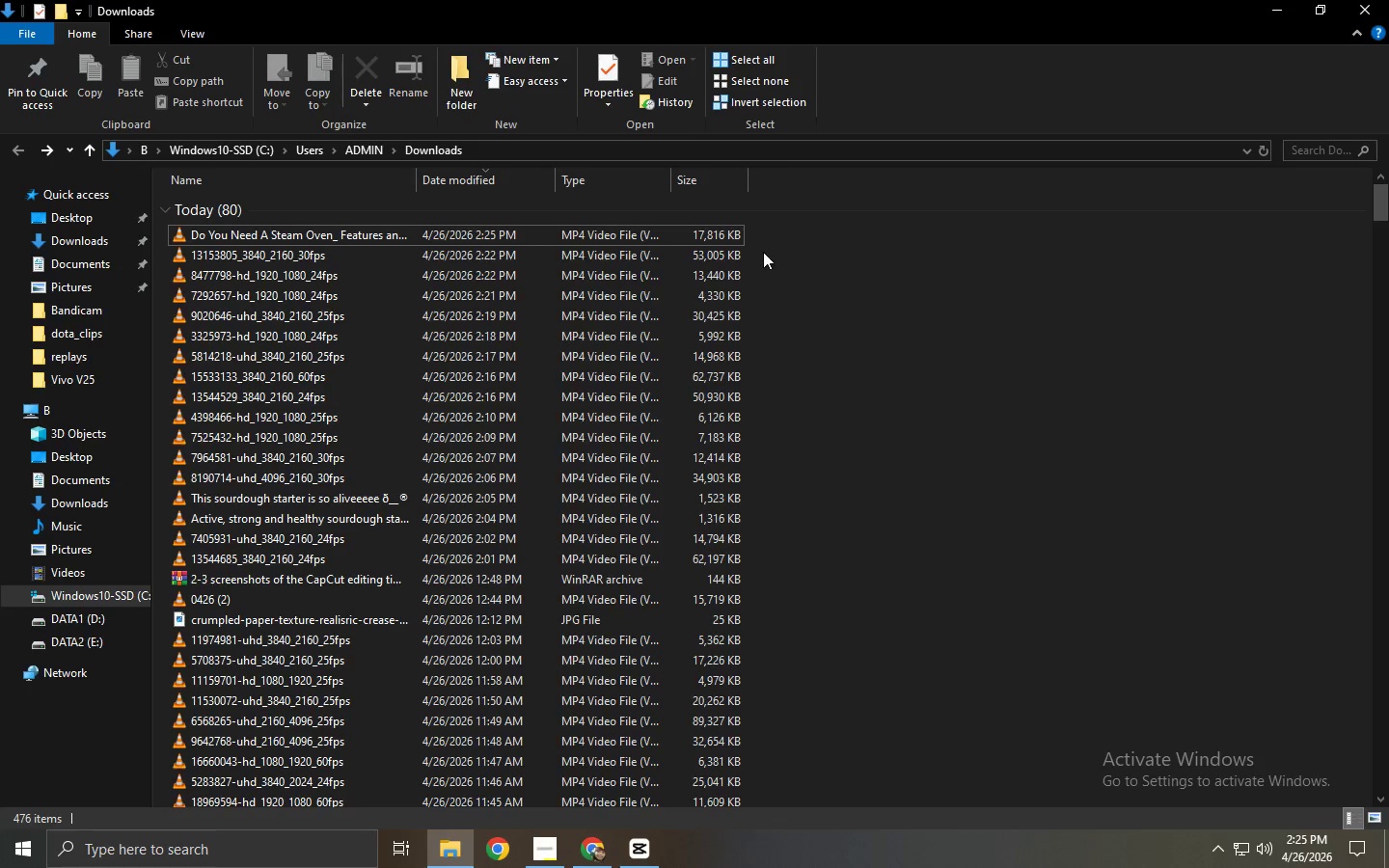 
left_click_drag(start_coordinate=[754, 240], to_coordinate=[598, 557])
 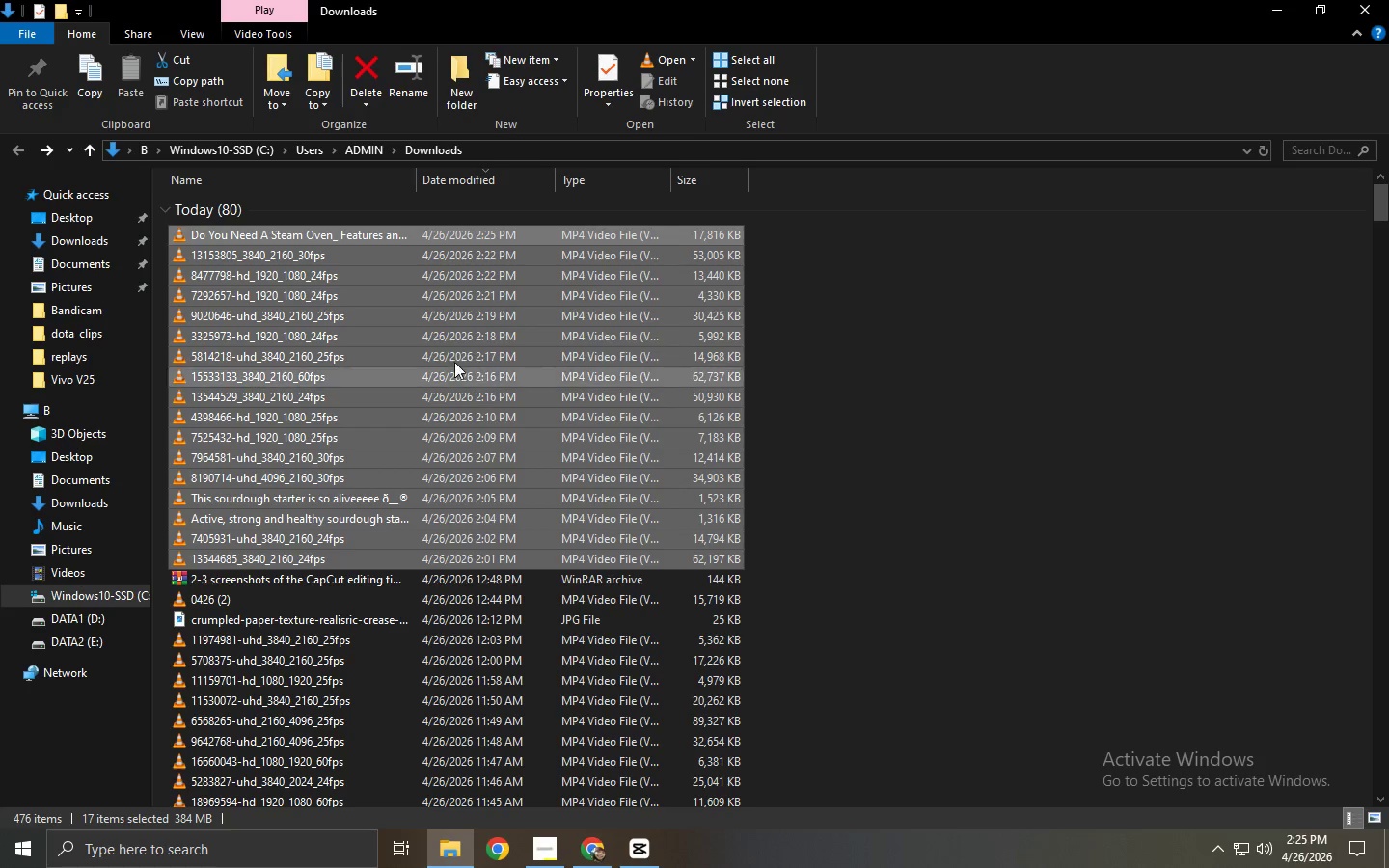 
left_click_drag(start_coordinate=[444, 349], to_coordinate=[406, 214])
 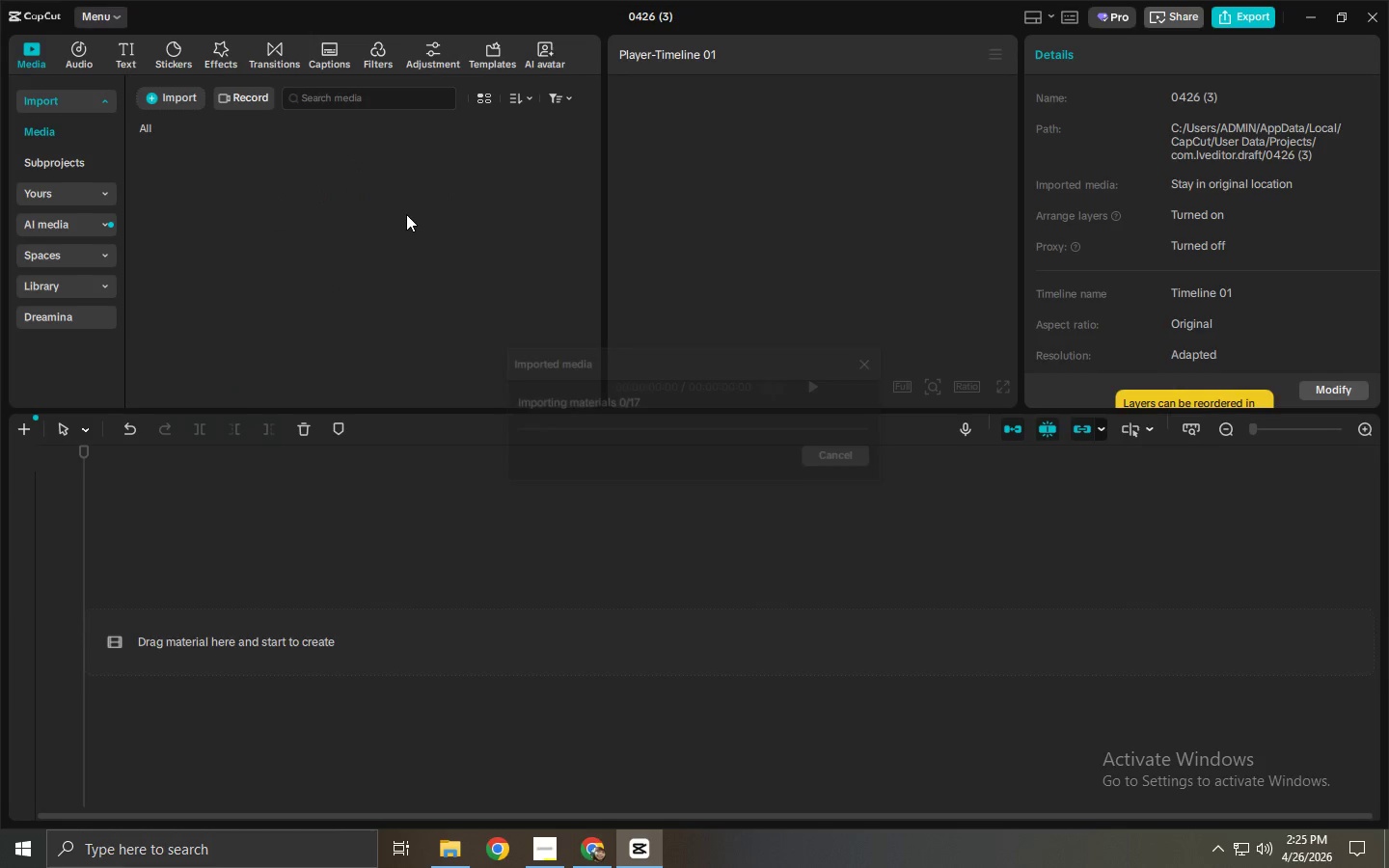 
key(Alt+Tab)
 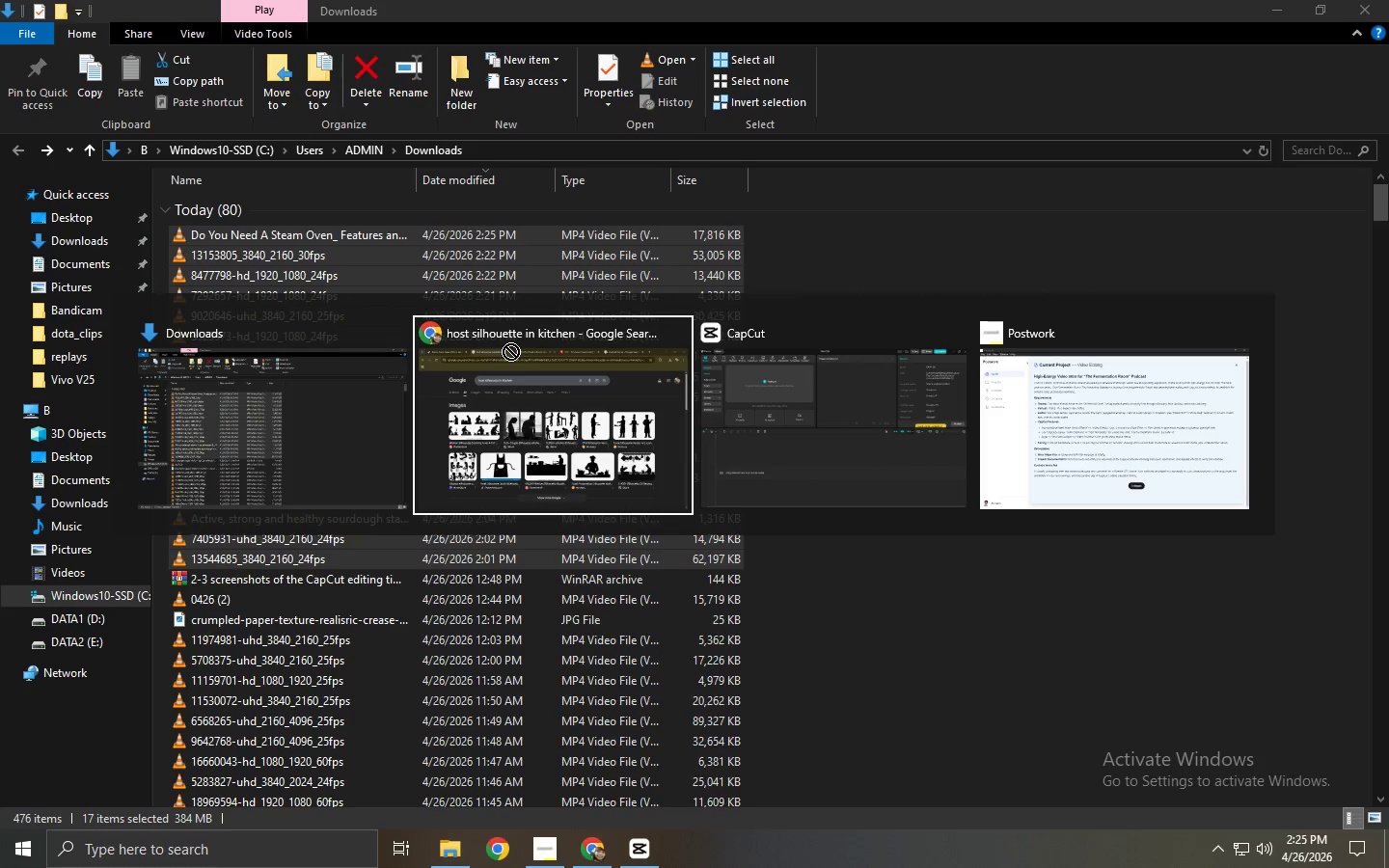 
key(Alt+Tab)
 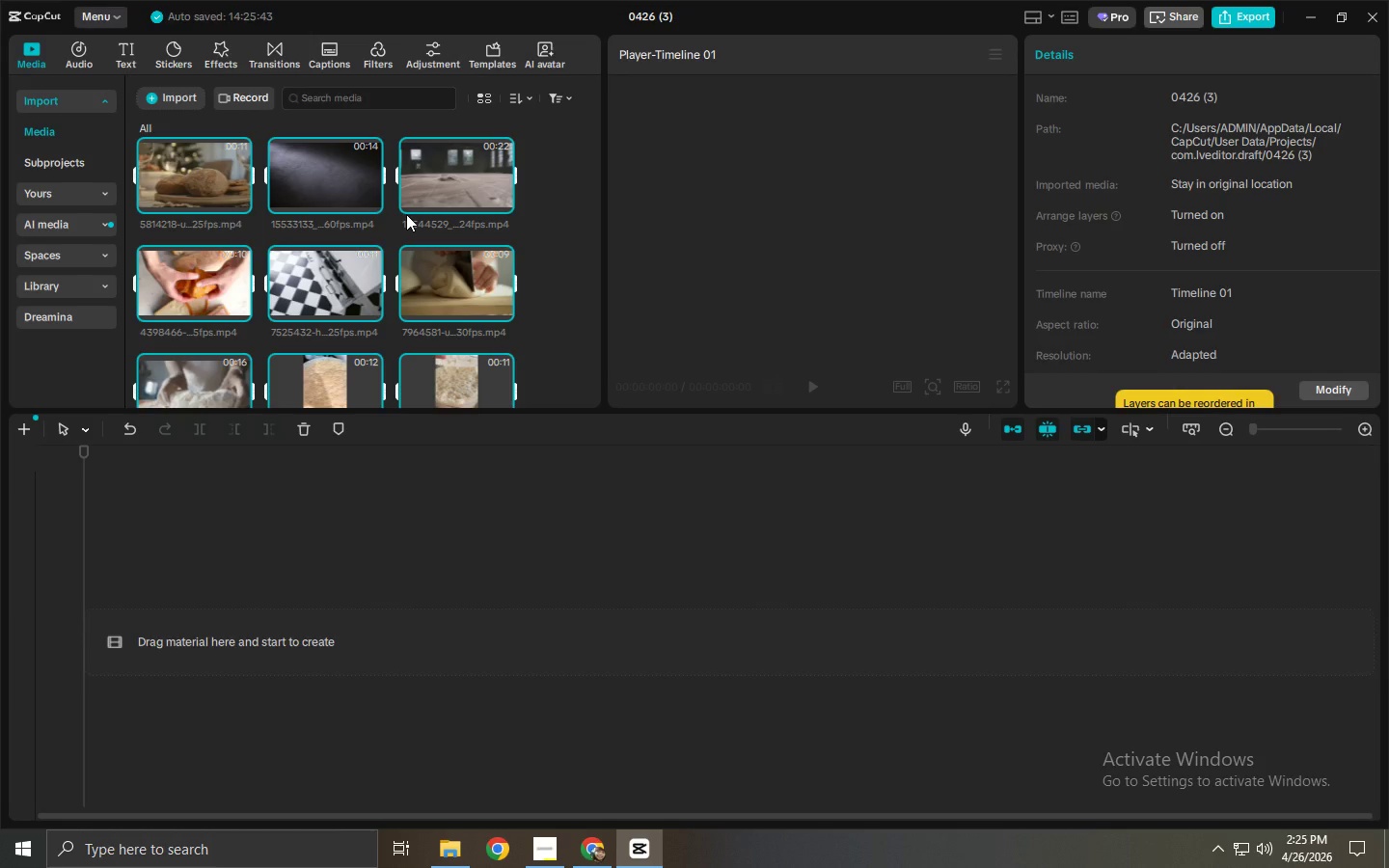 
wait(8.06)
 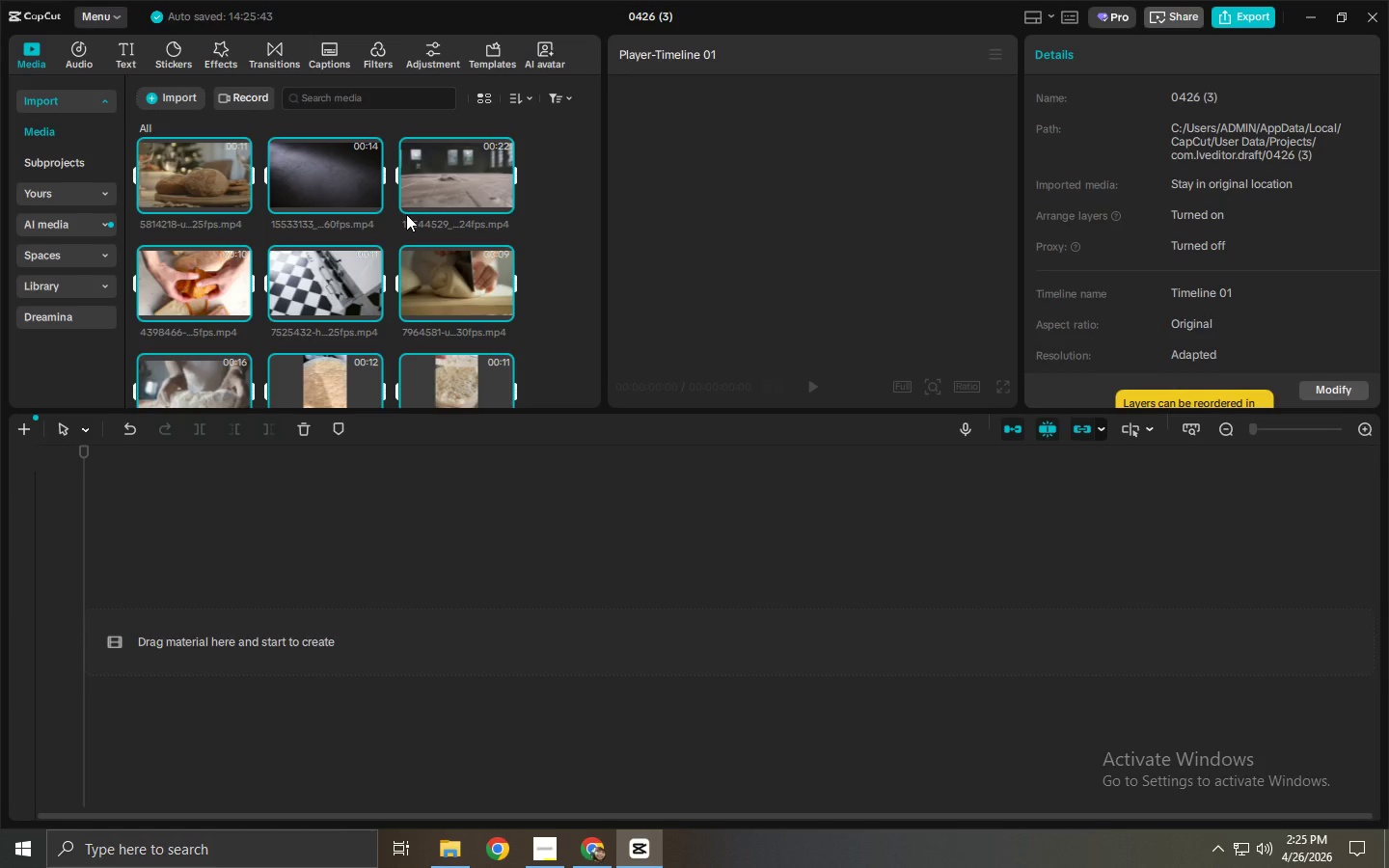 
left_click([177, 277])
 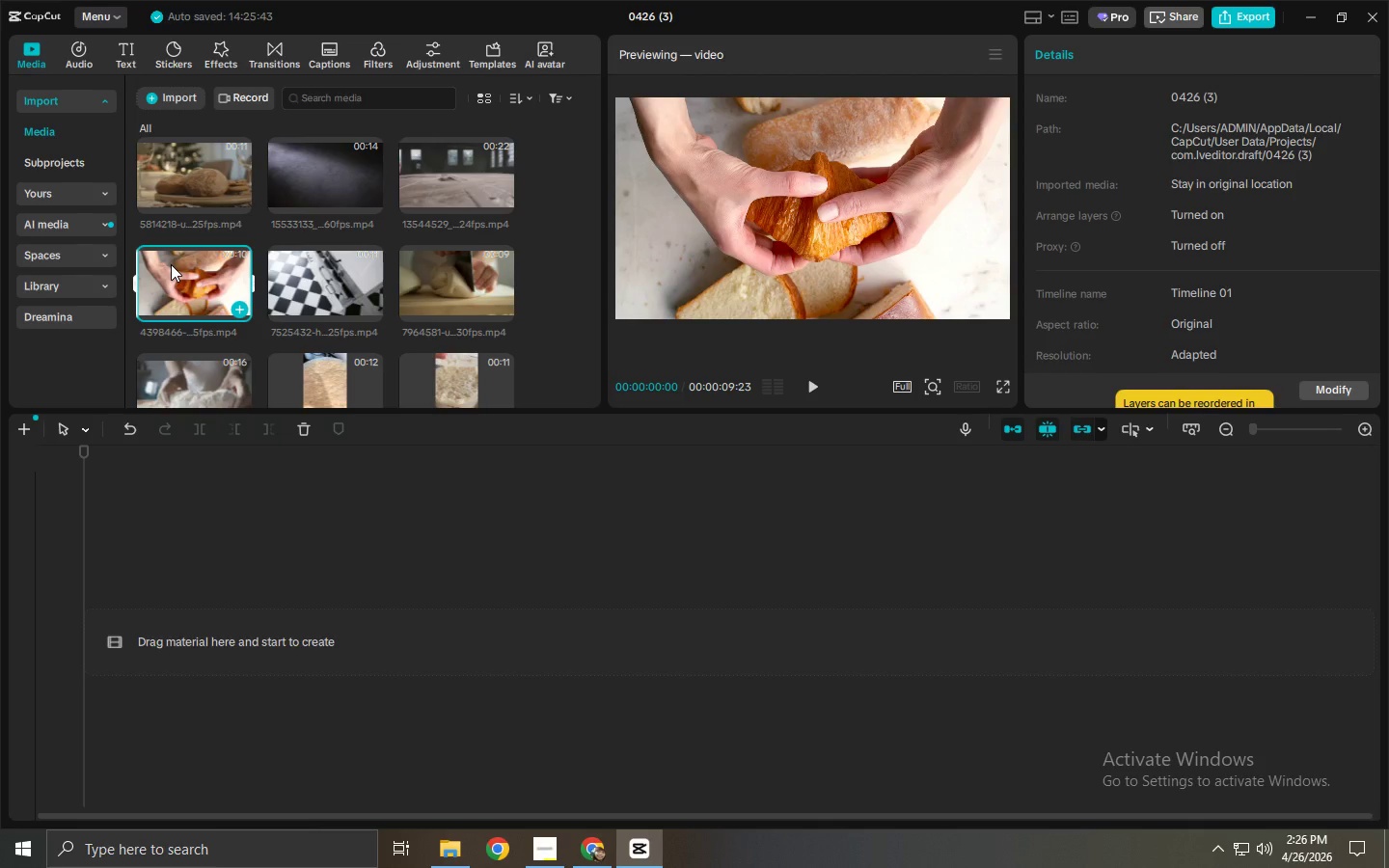 
wait(21.73)
 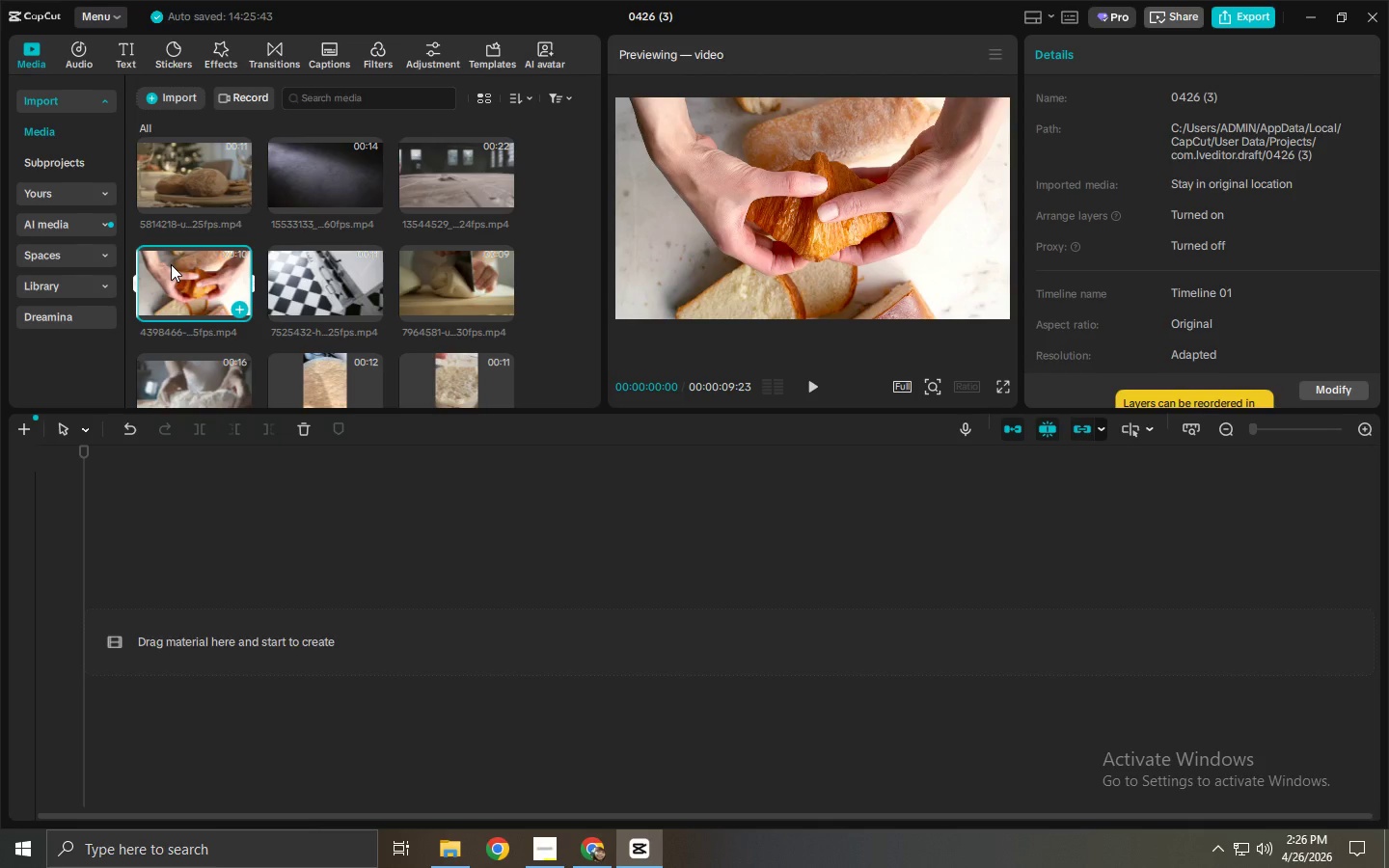 
scroll: coordinate [198, 253], scroll_direction: up, amount: 3.0
 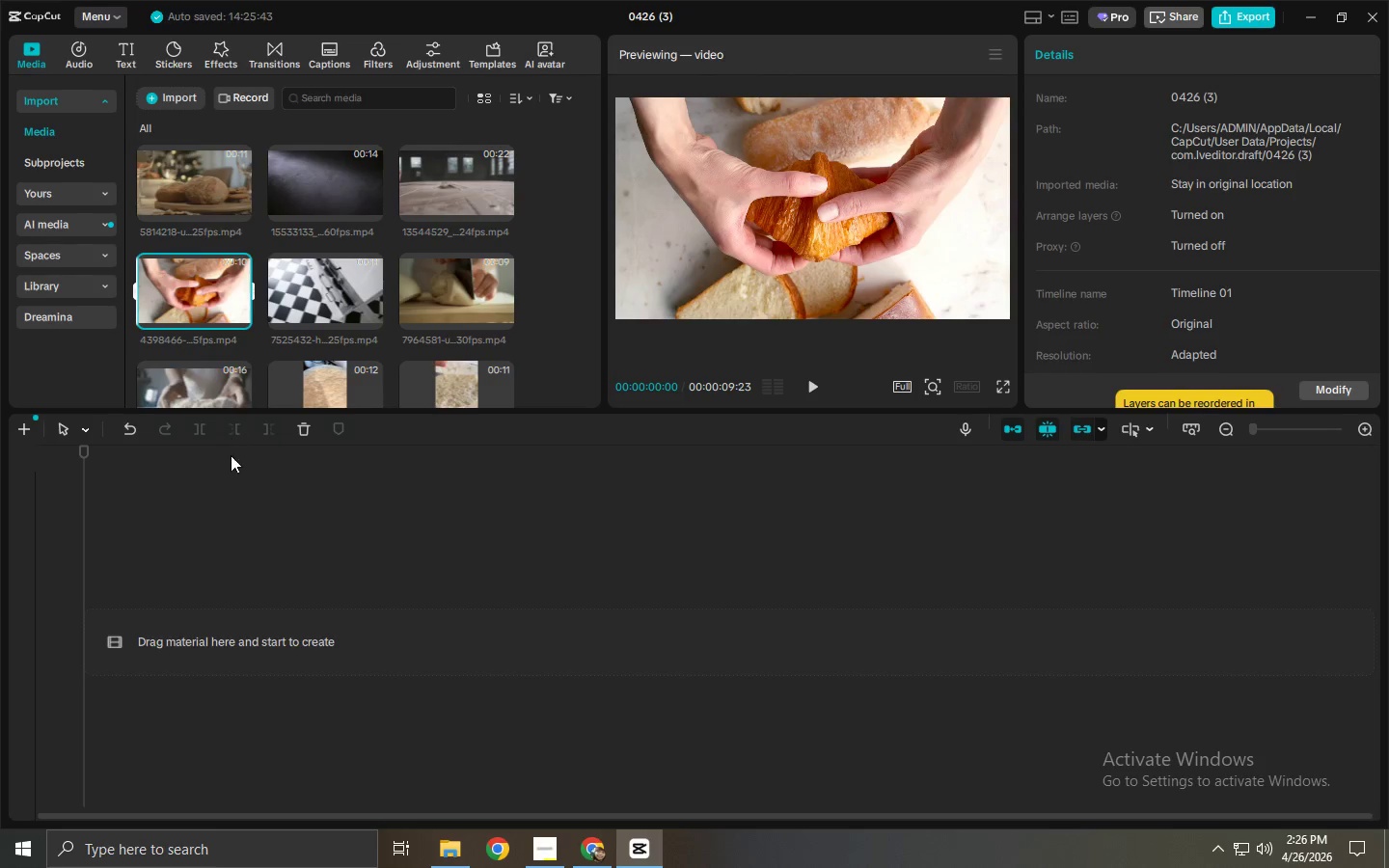 
left_click([230, 468])
 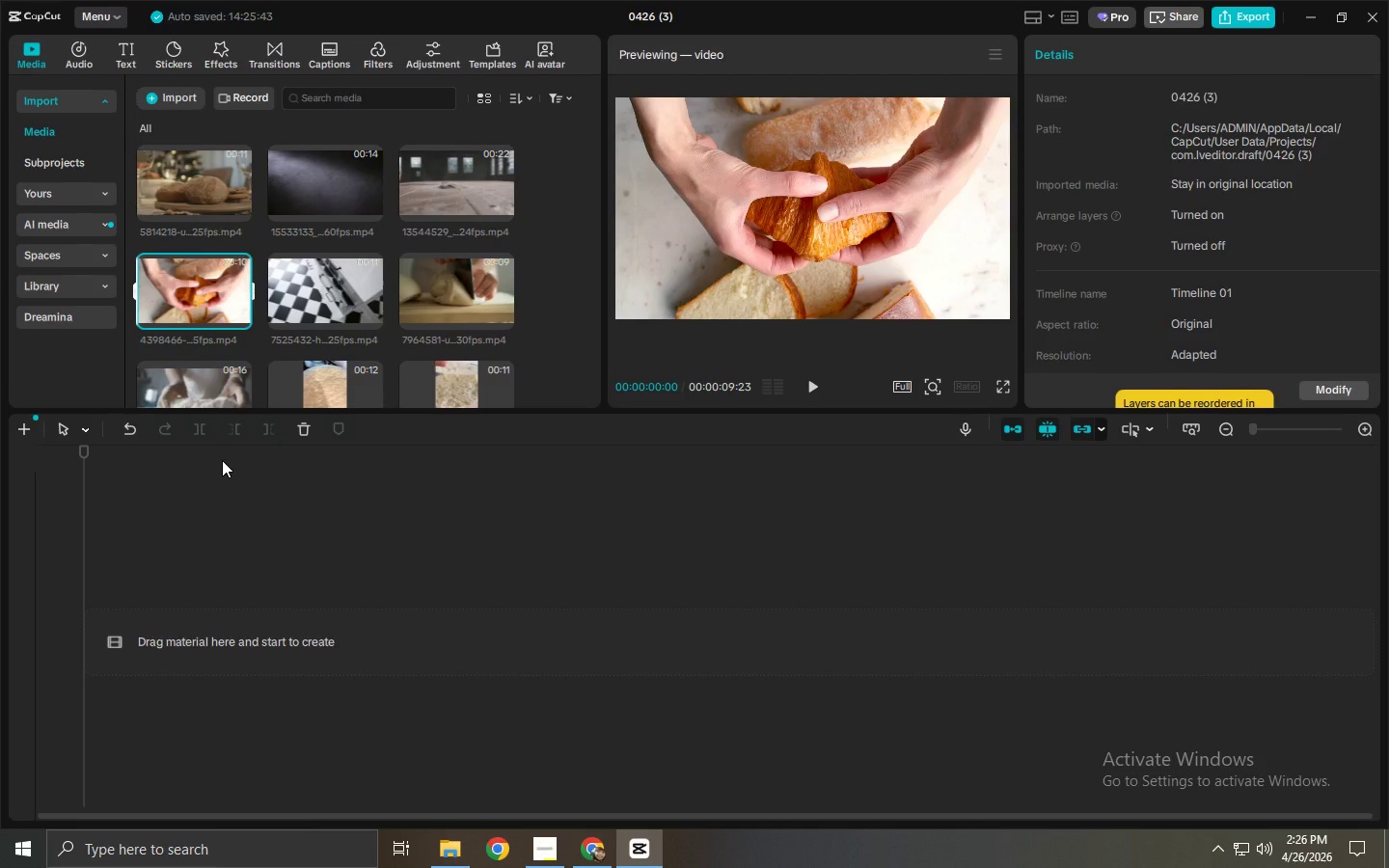 
wait(8.78)
 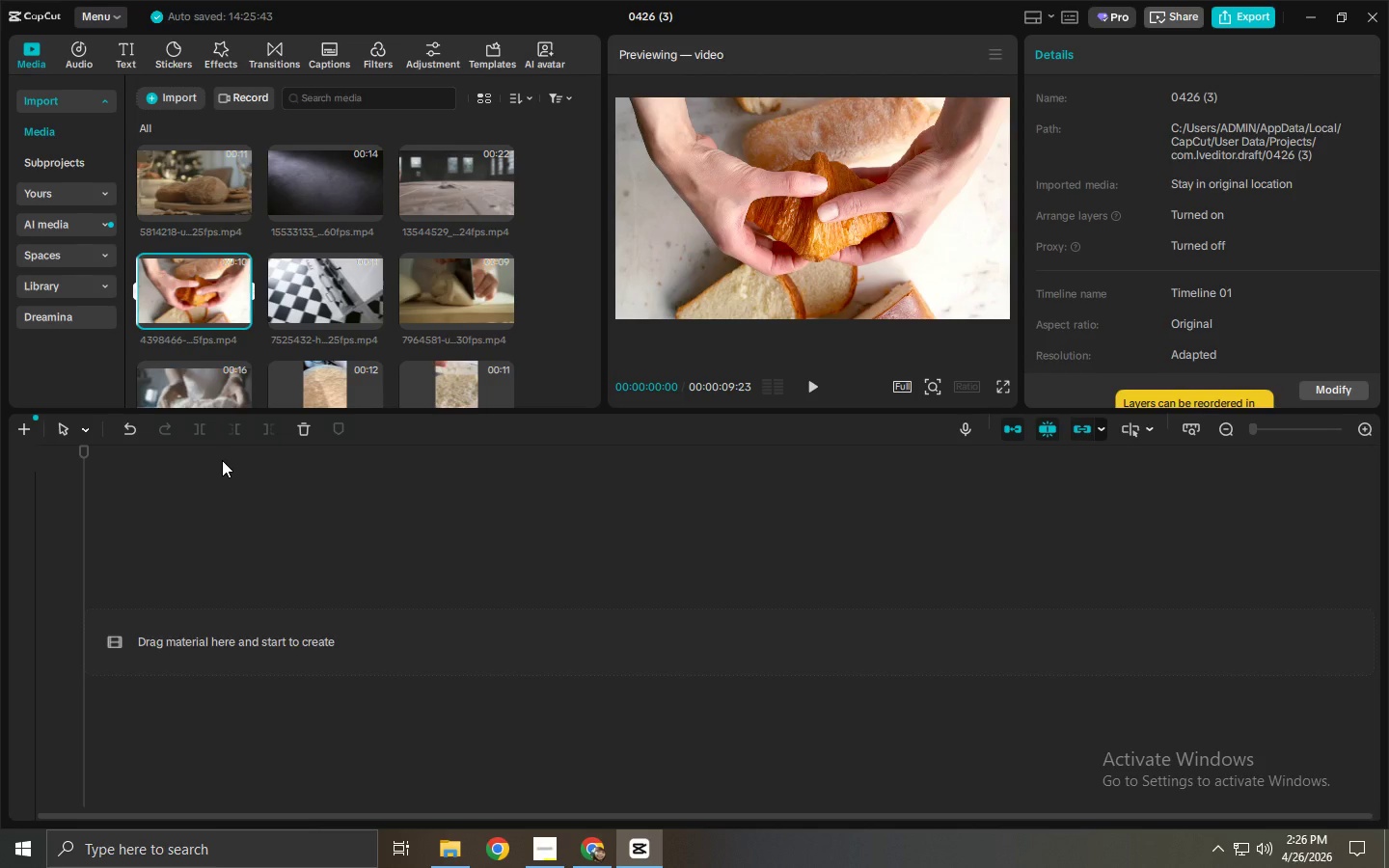 
left_click([378, 95])
 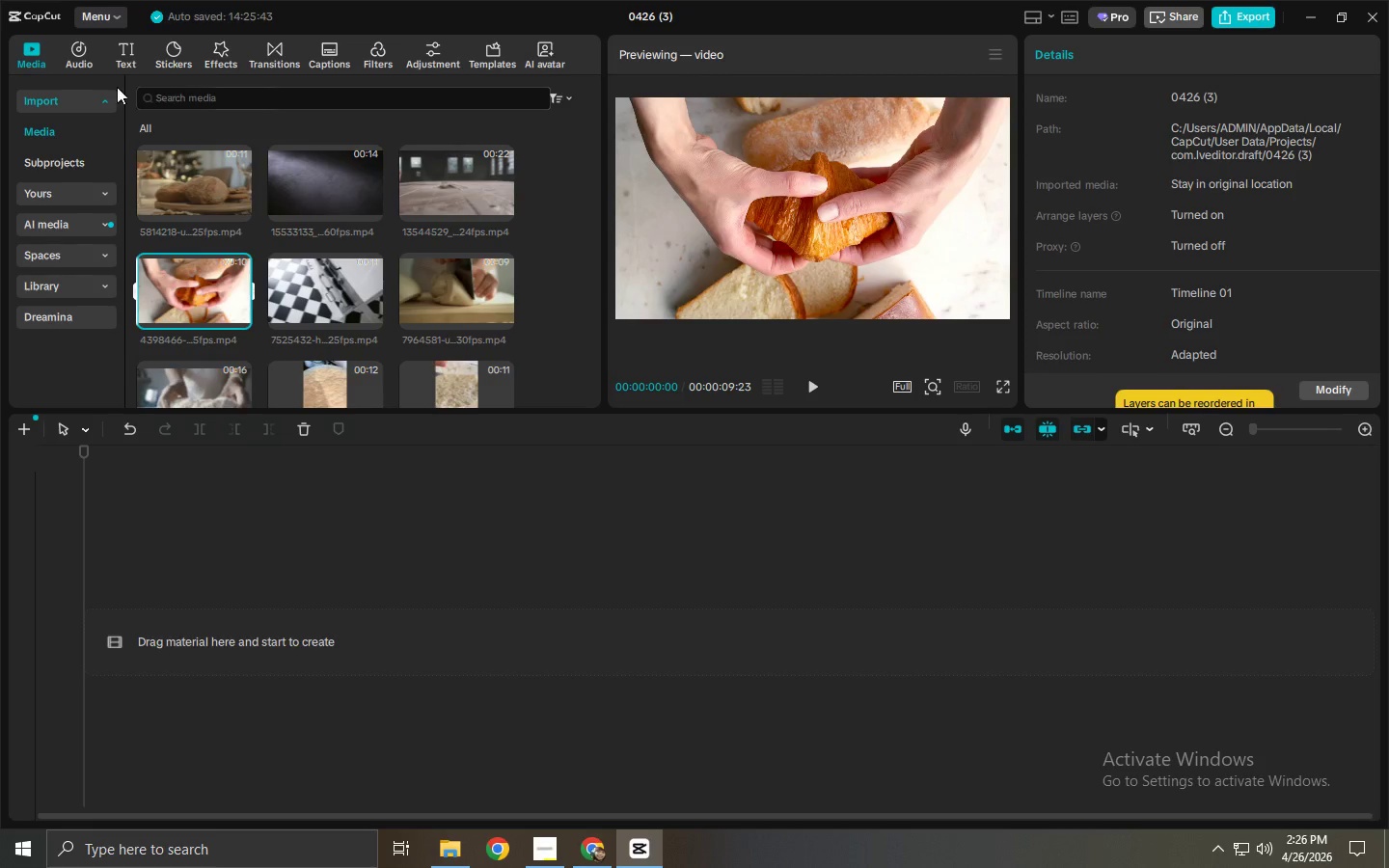 
left_click([74, 59])
 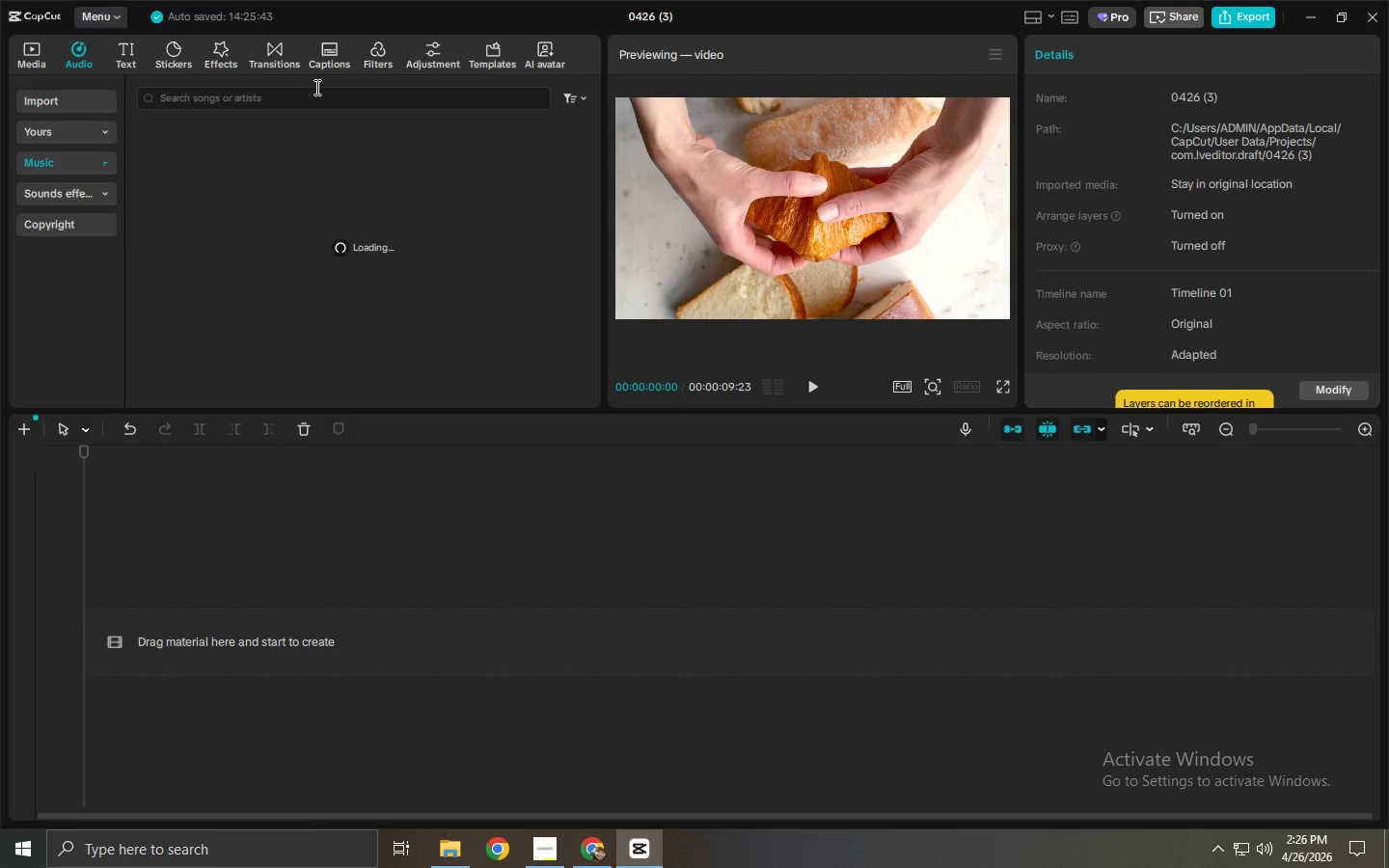 
double_click([318, 95])
 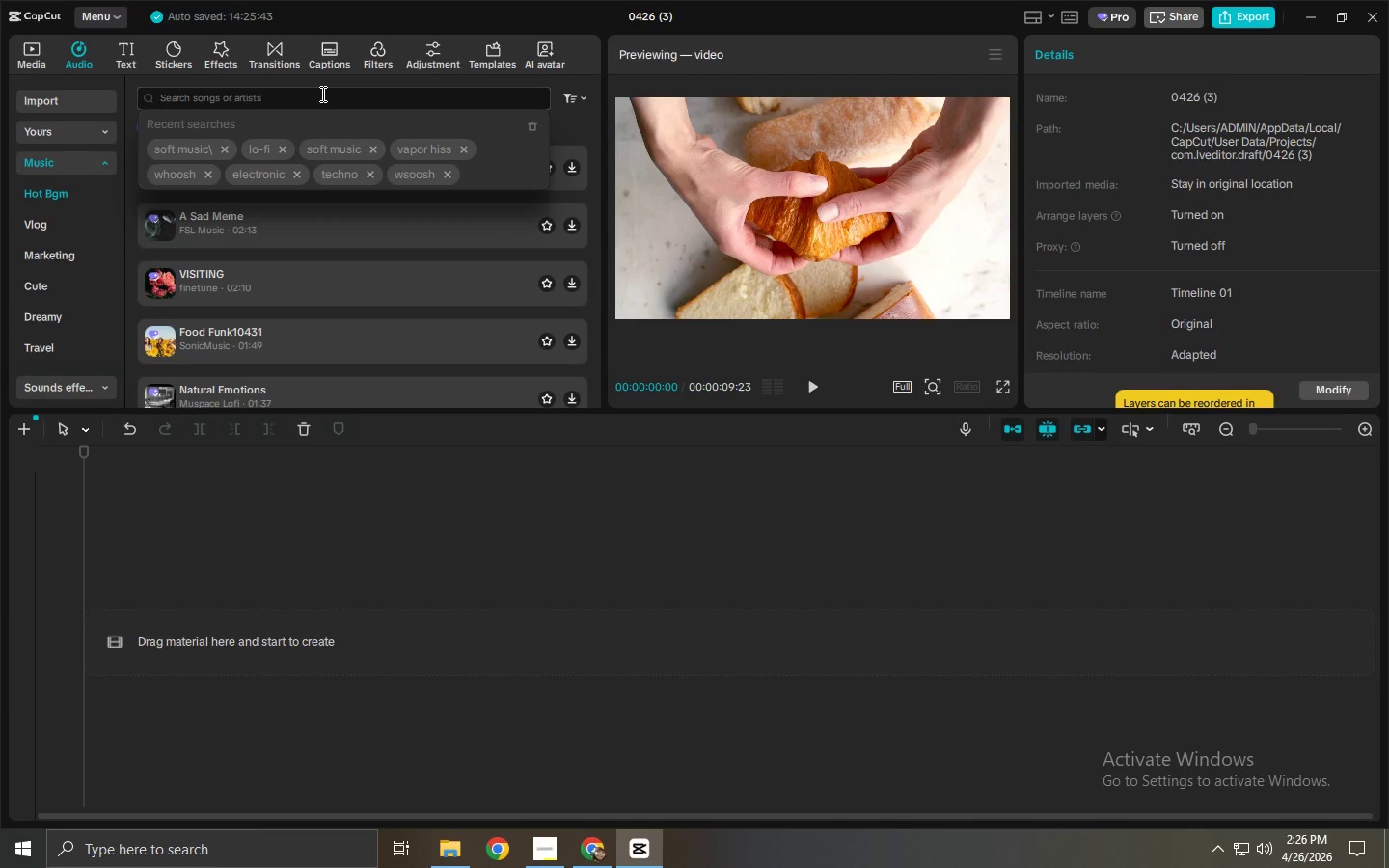 
wait(7.3)
 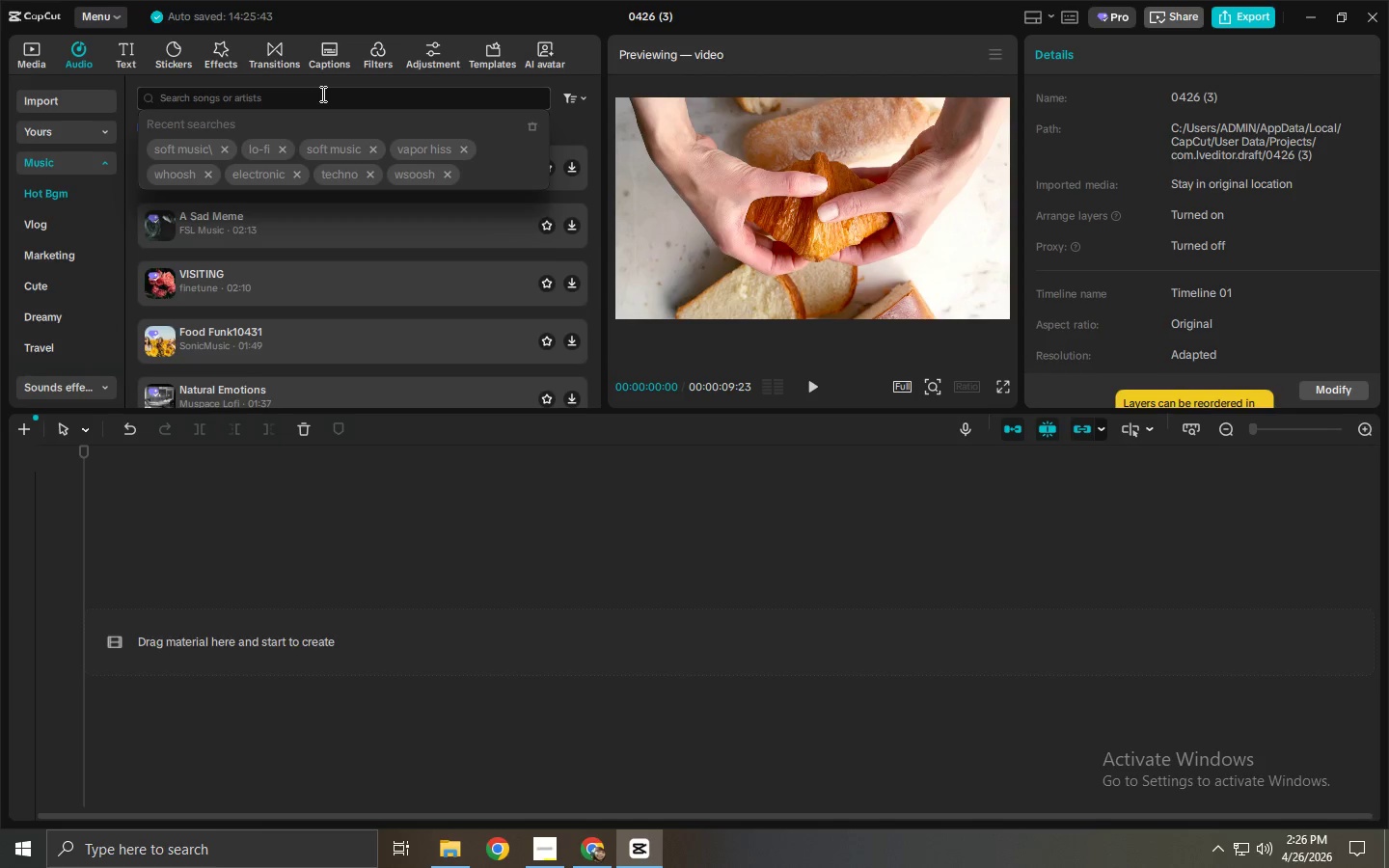 
type(high tempo percussive)
 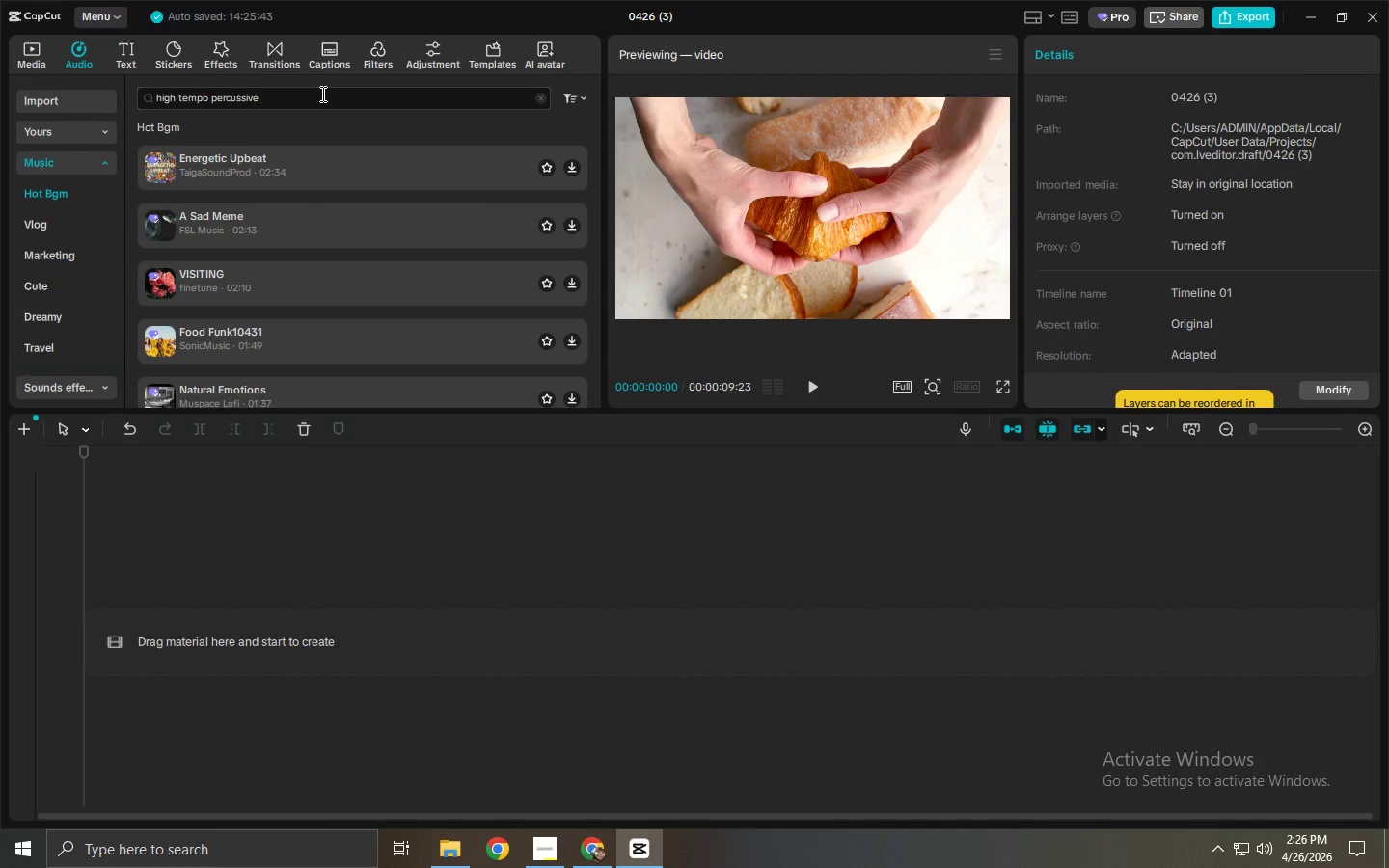 
key(Enter)
 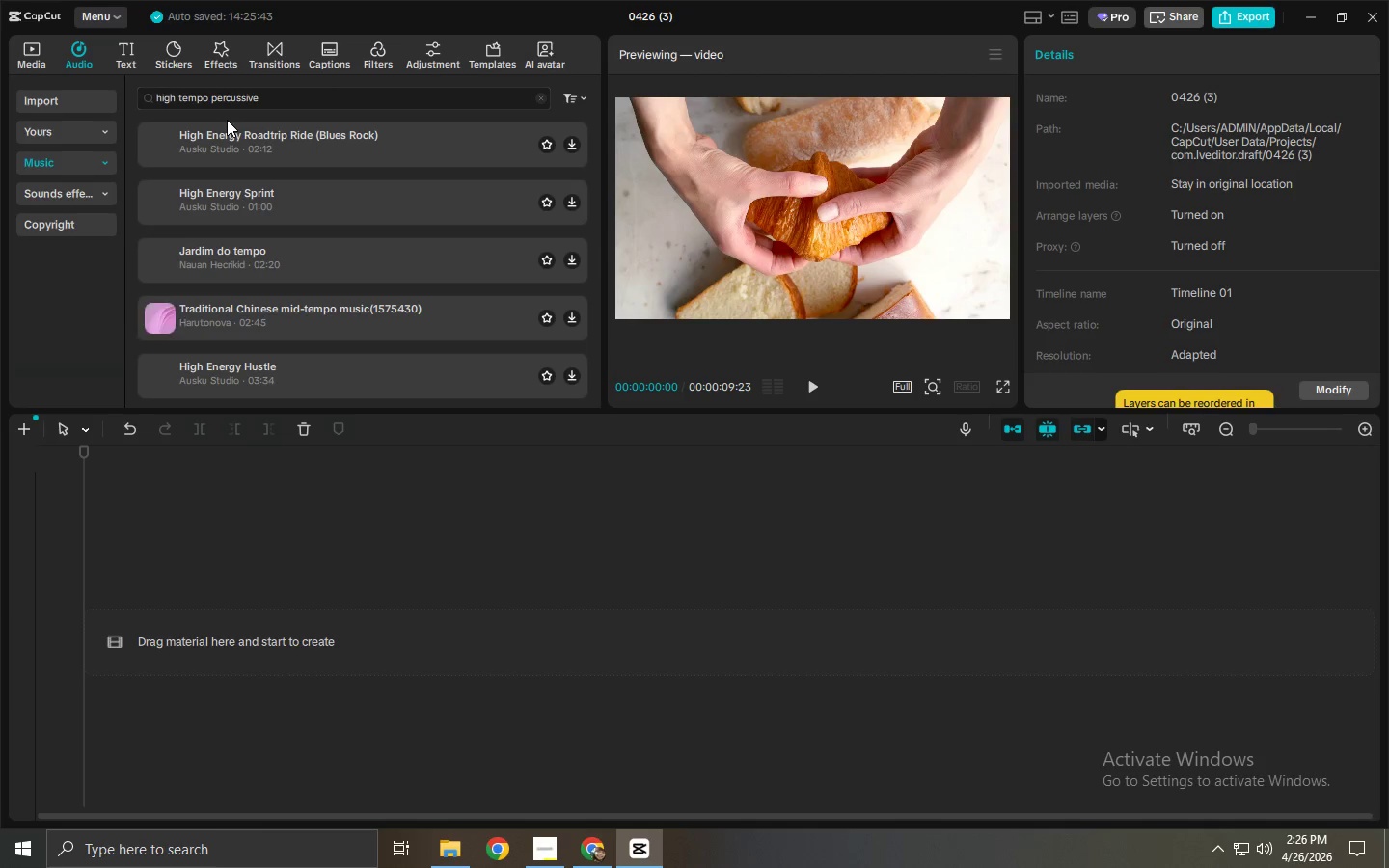 
left_click([203, 161])
 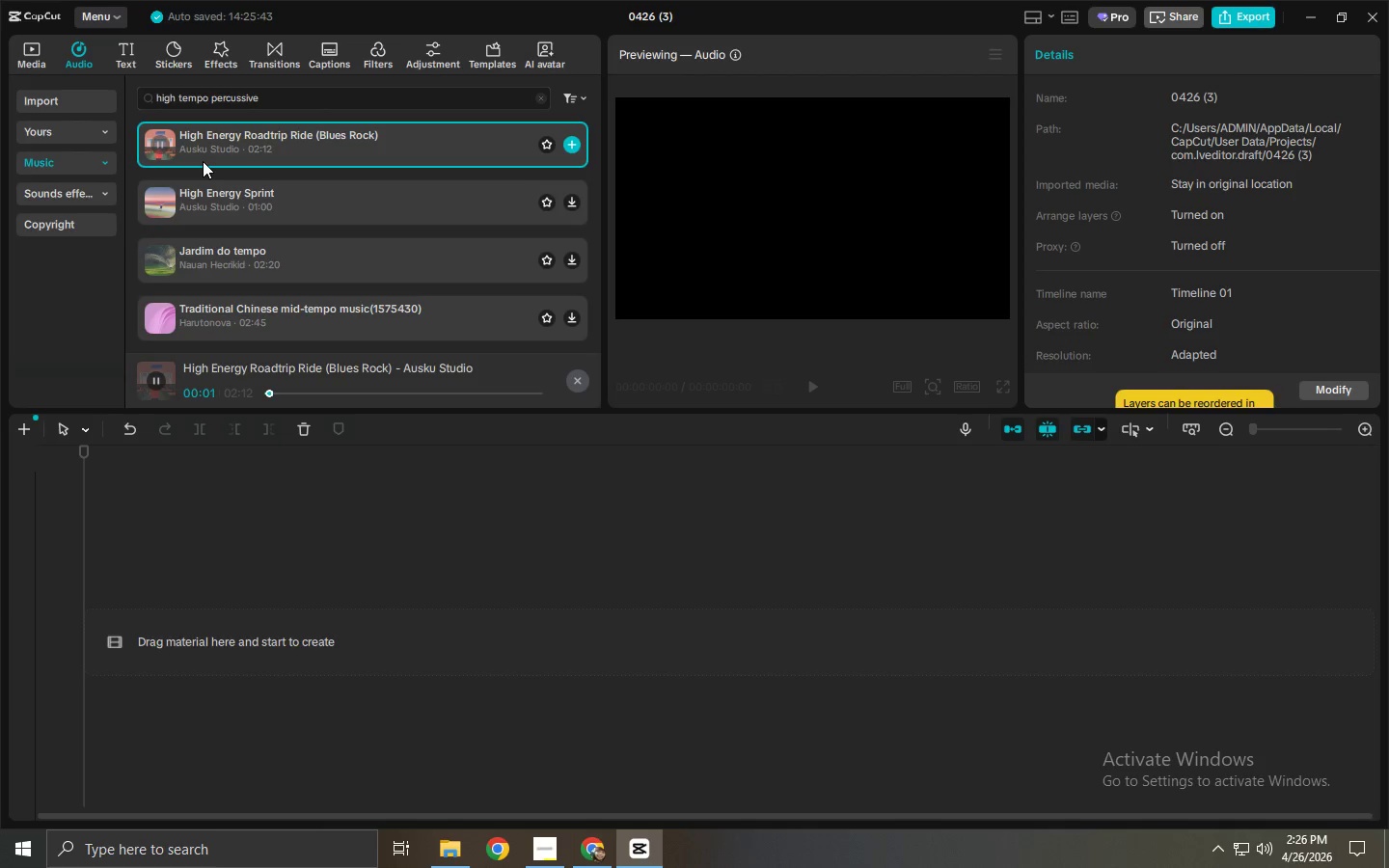 
left_click([222, 205])
 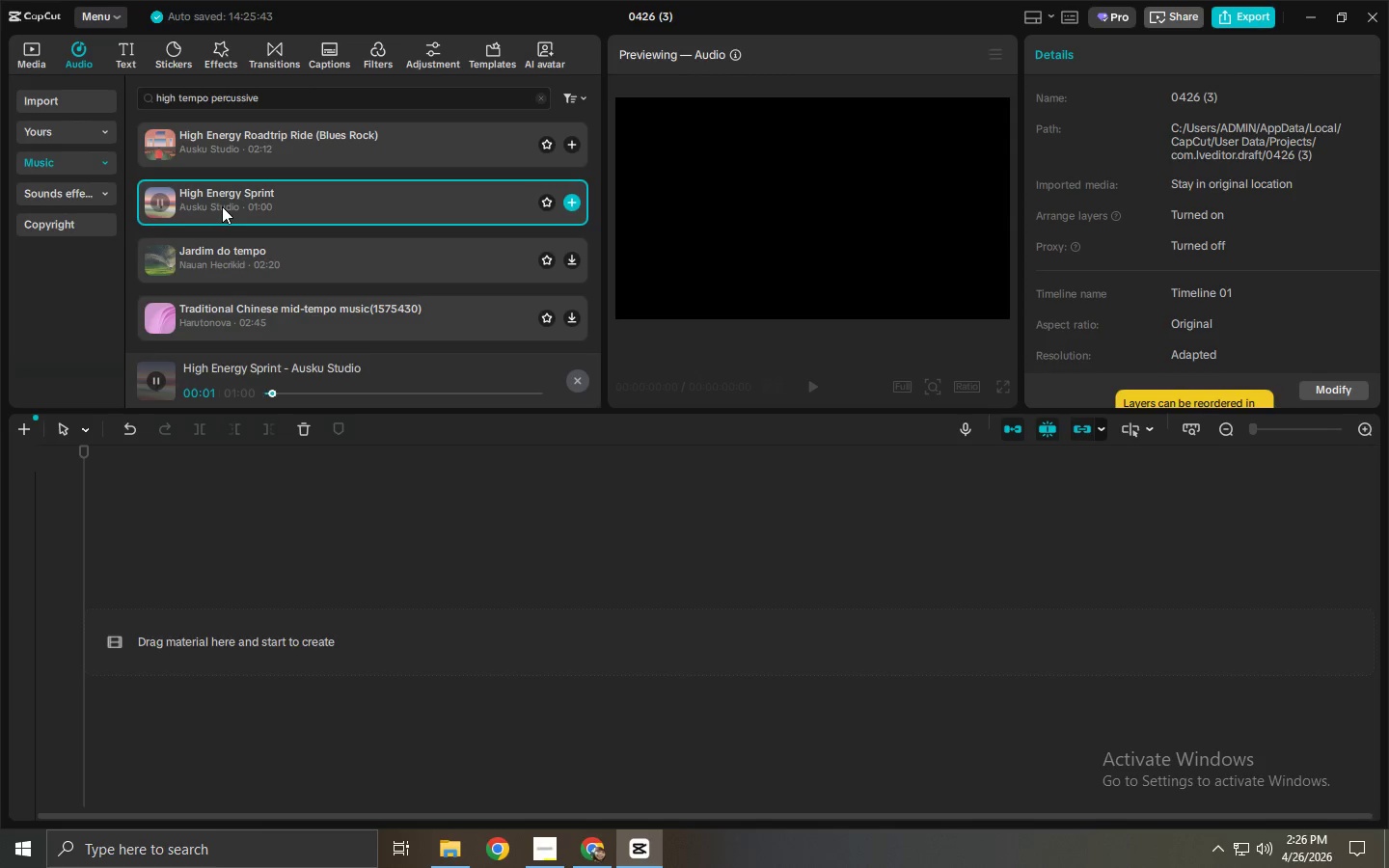 
left_click([266, 133])
 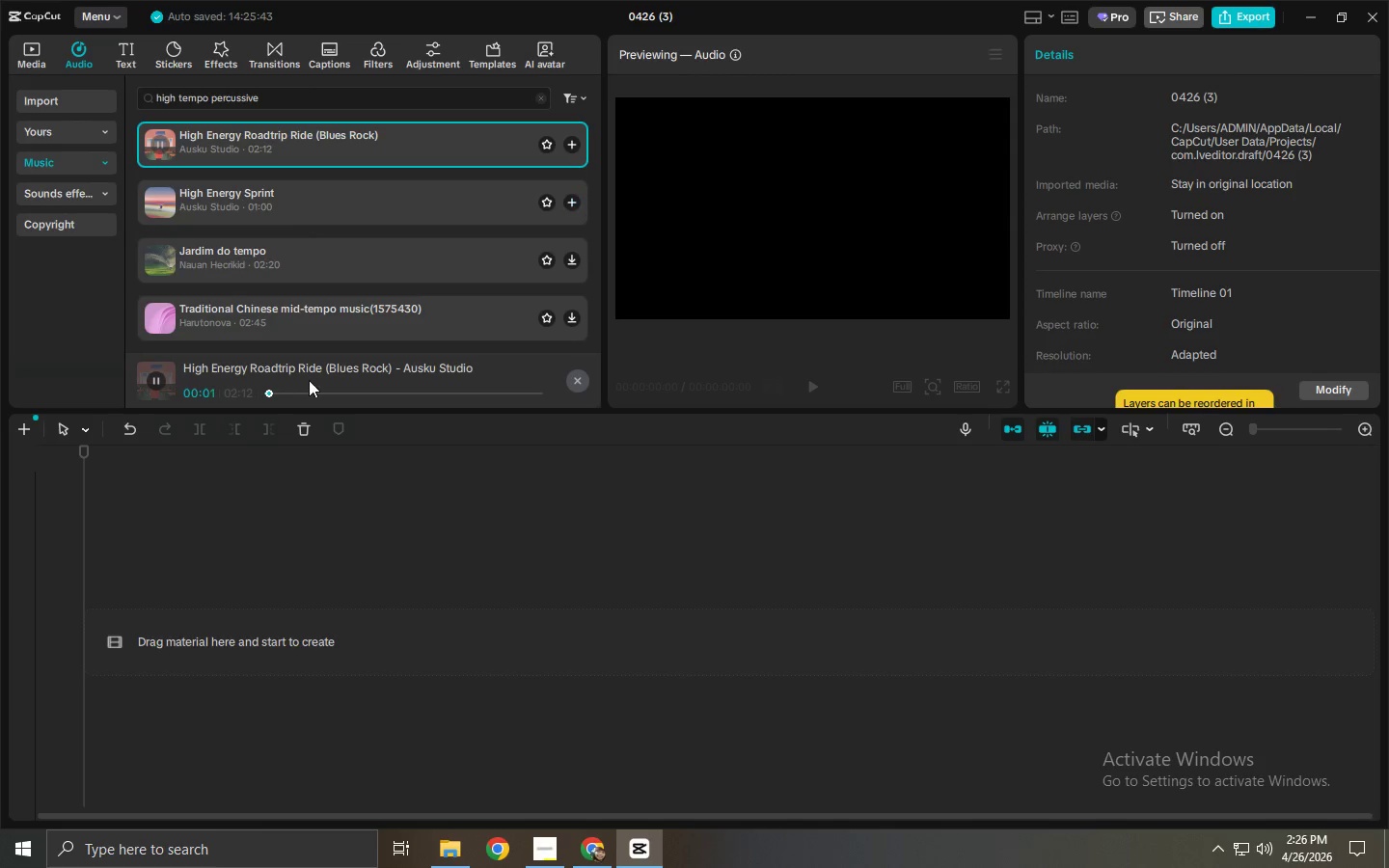 
left_click([301, 391])
 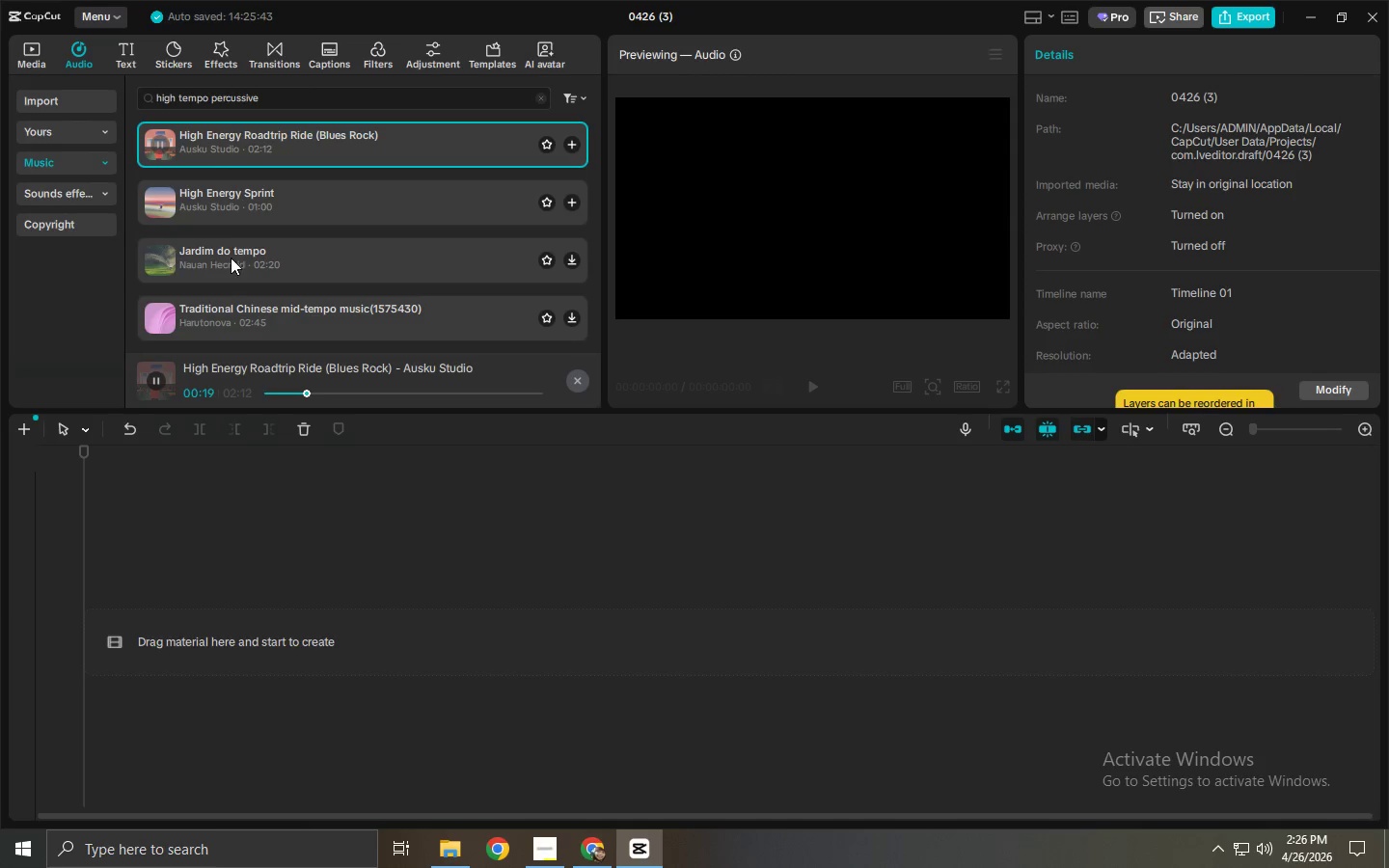 
left_click([178, 91])
 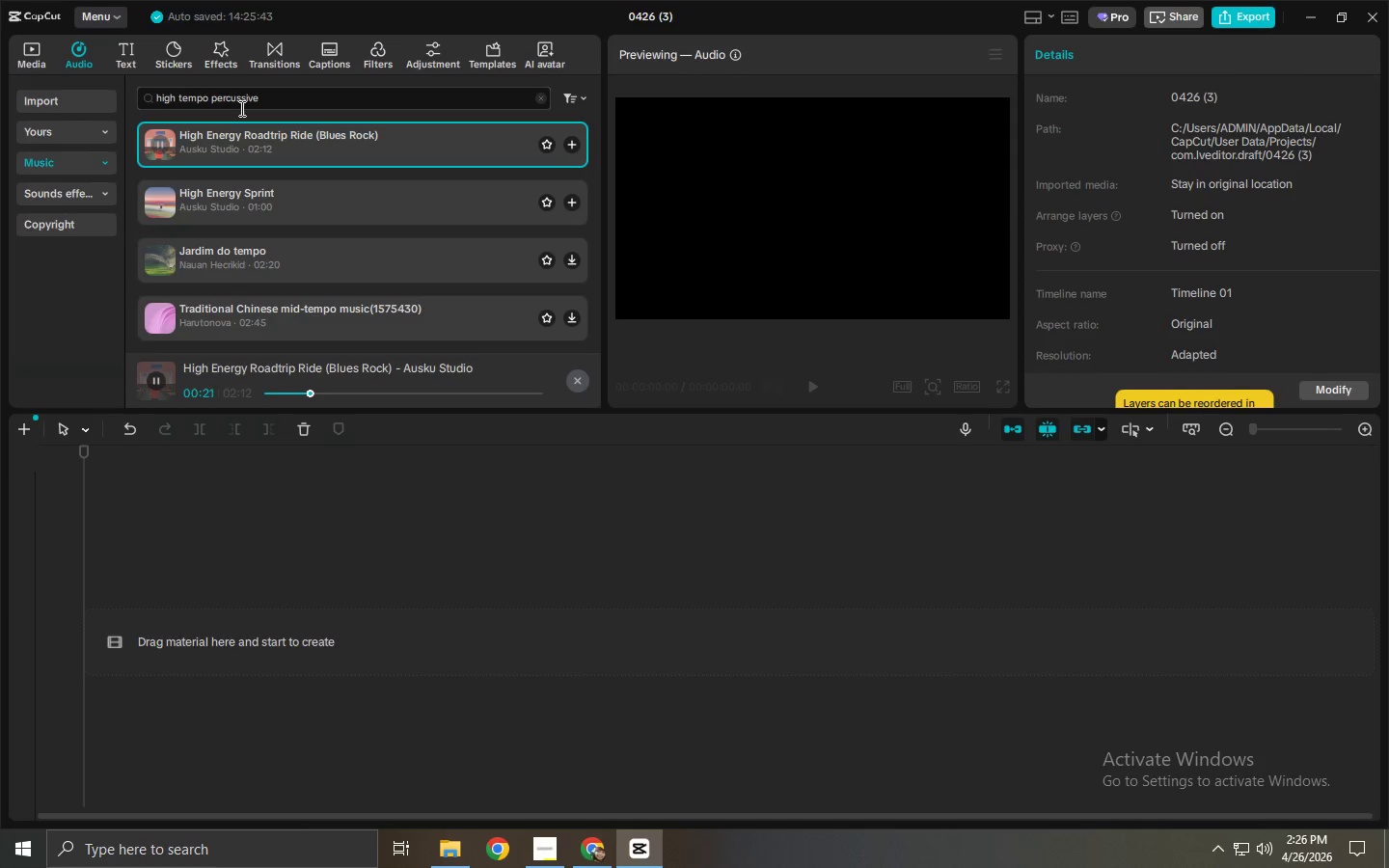 
key(Backspace)
 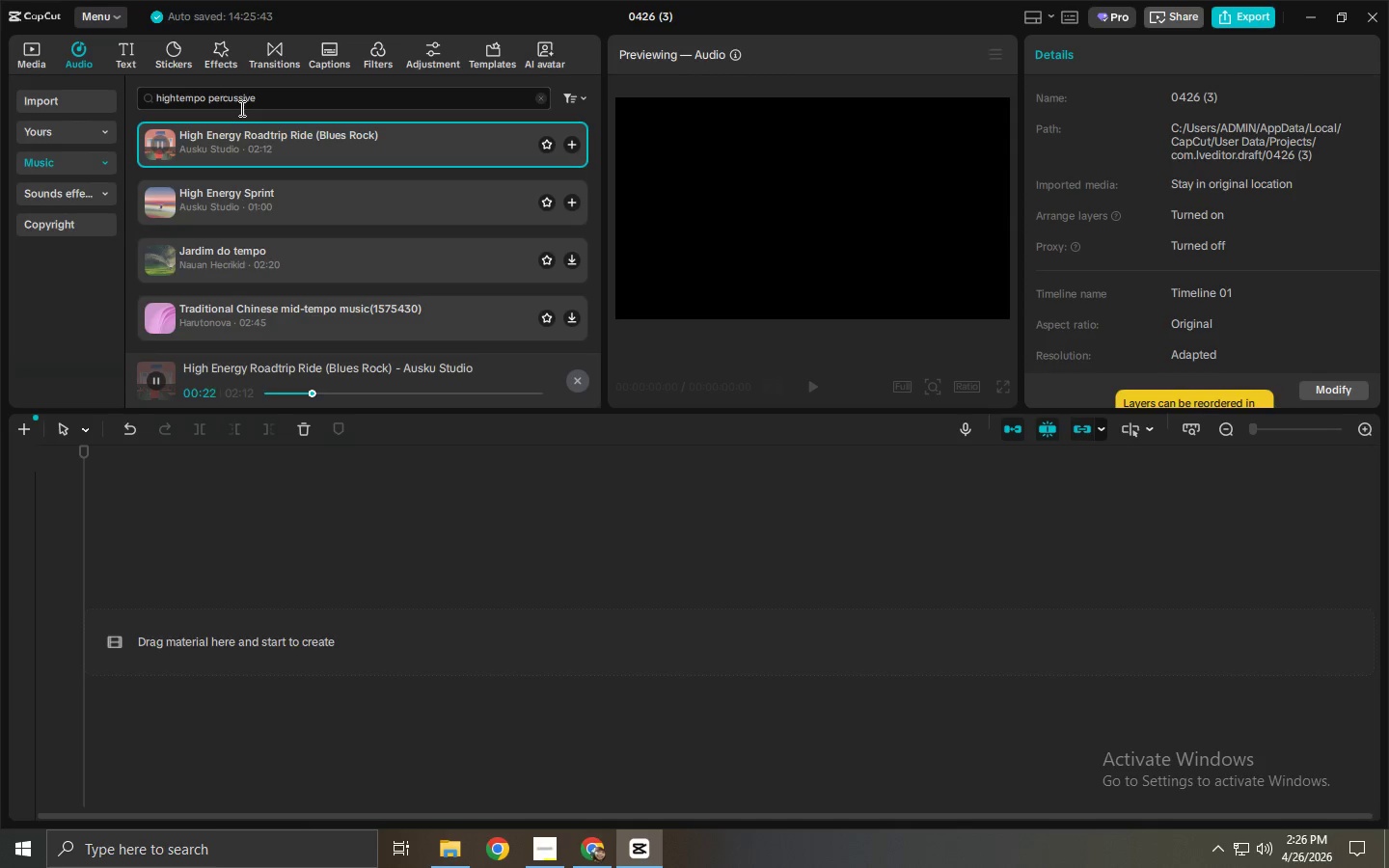 
key(Space)
 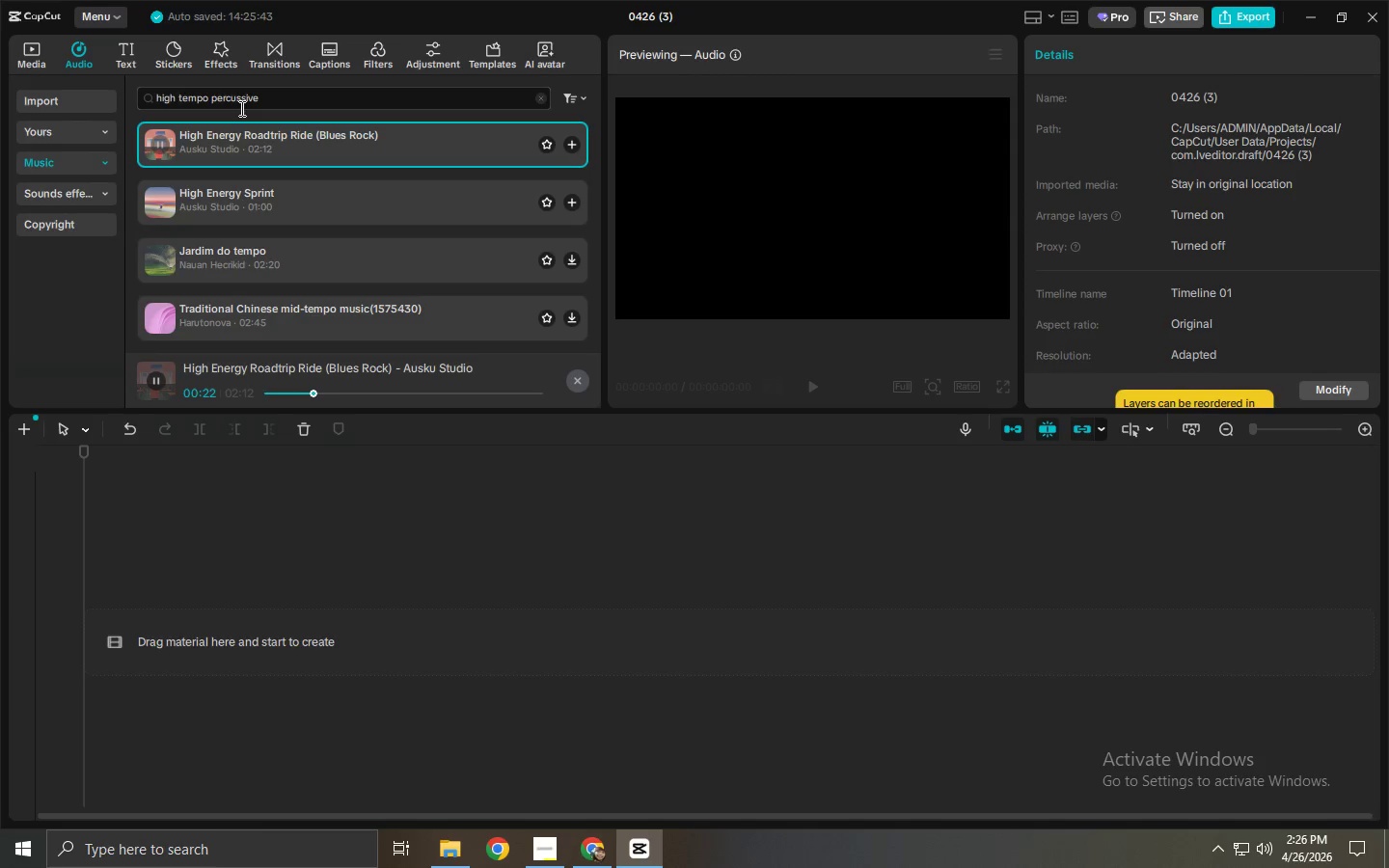 
key(Backspace)
 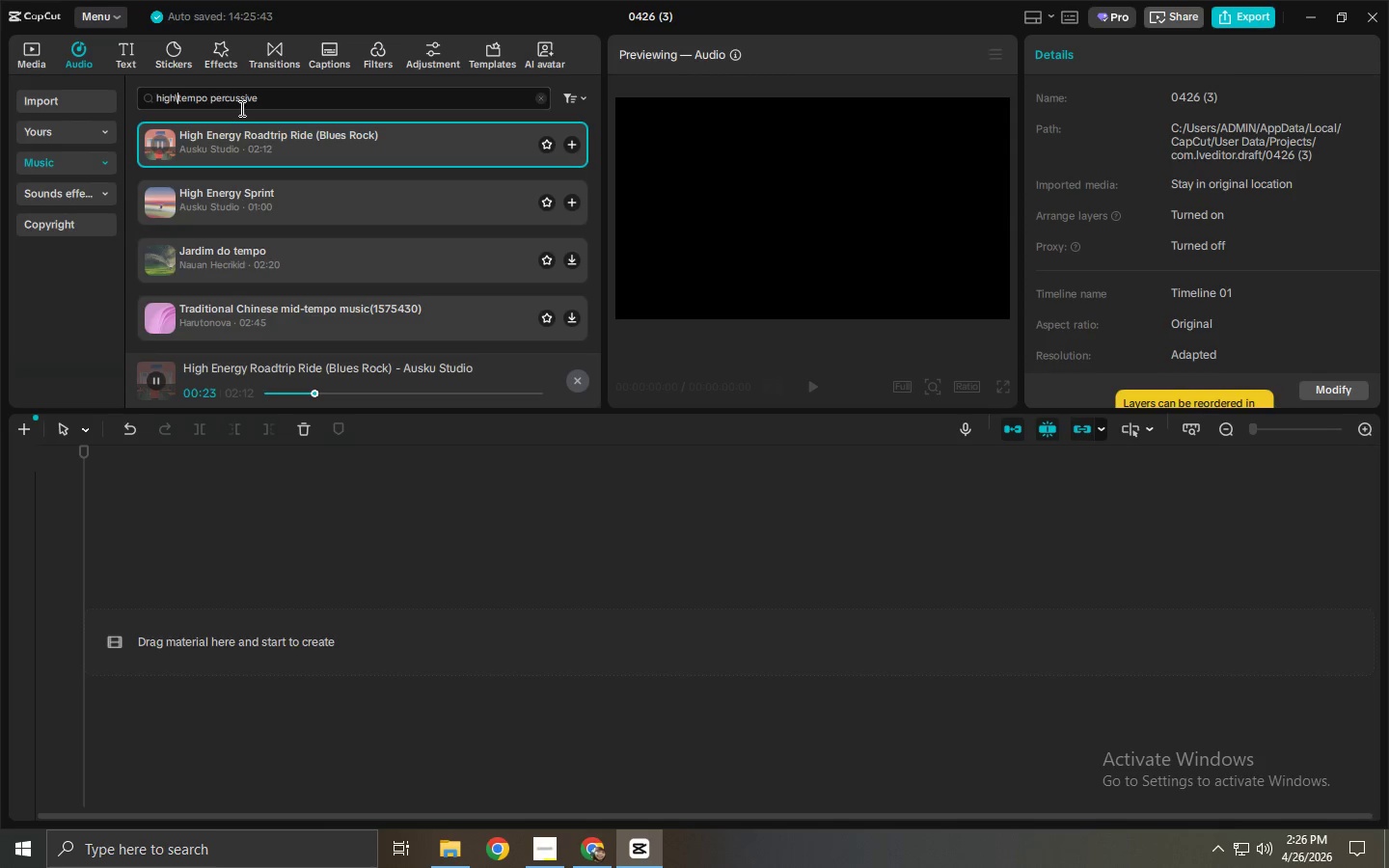 
key(Backslash)
 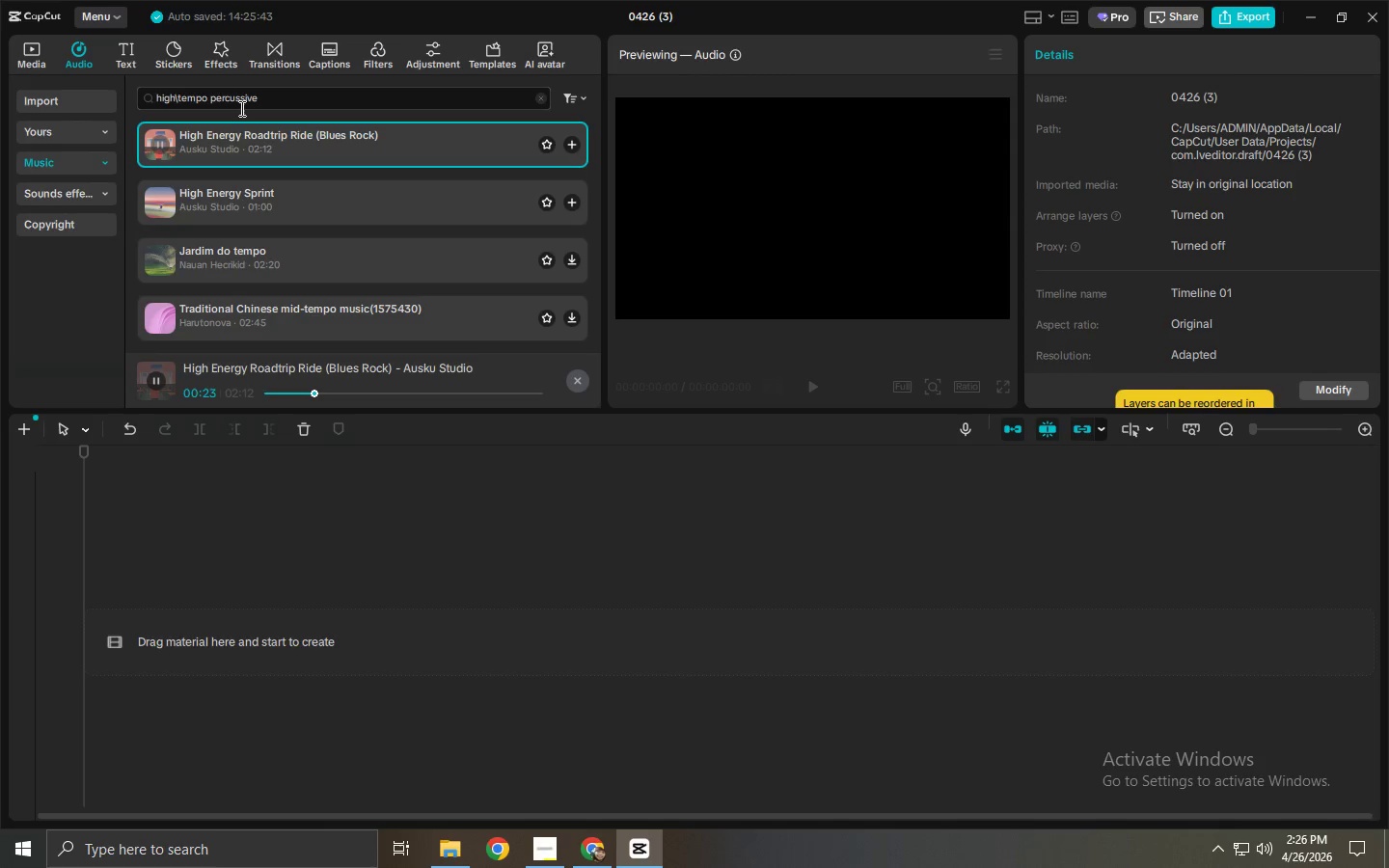 
key(Backspace)
 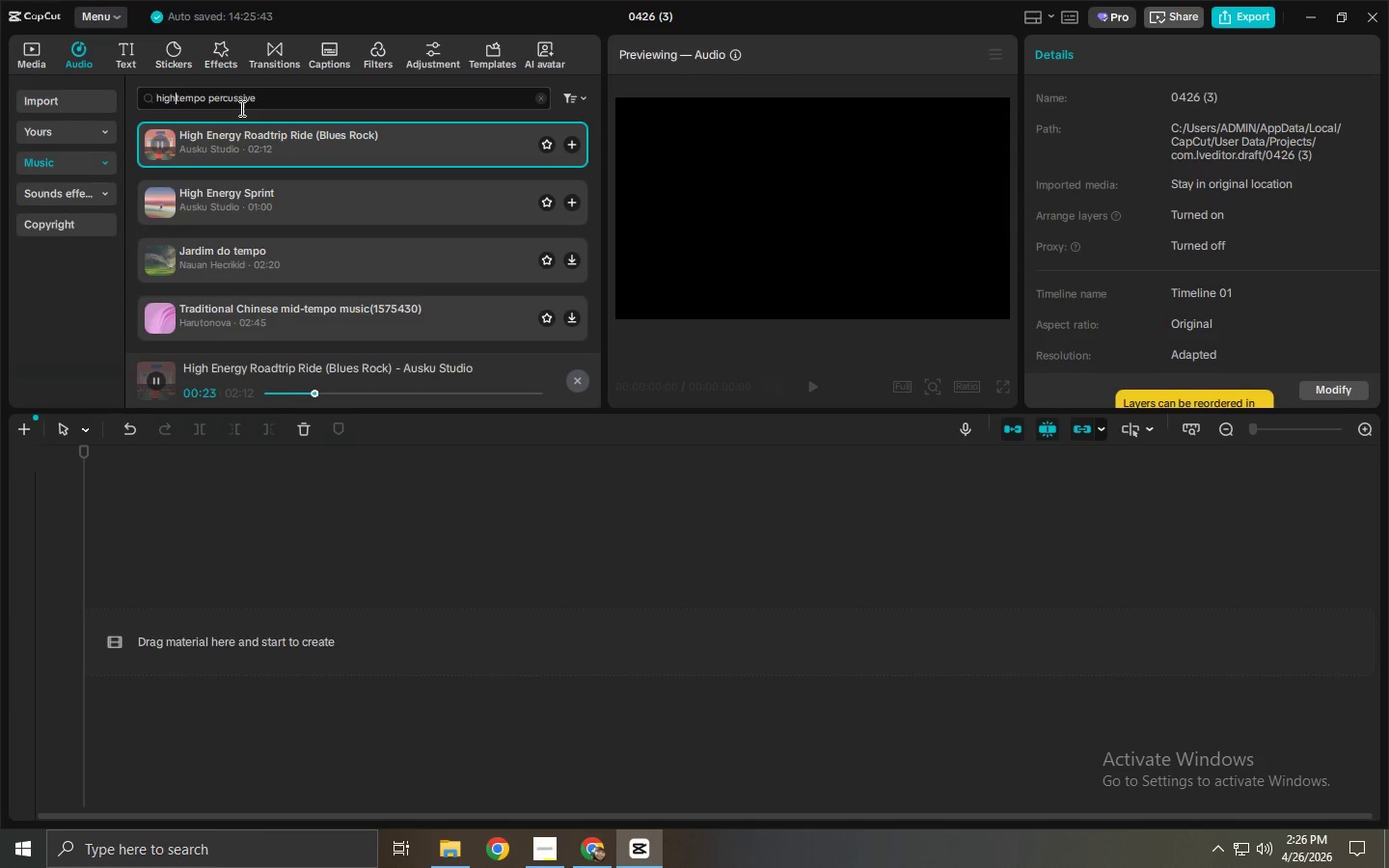 
key(Backspace)
 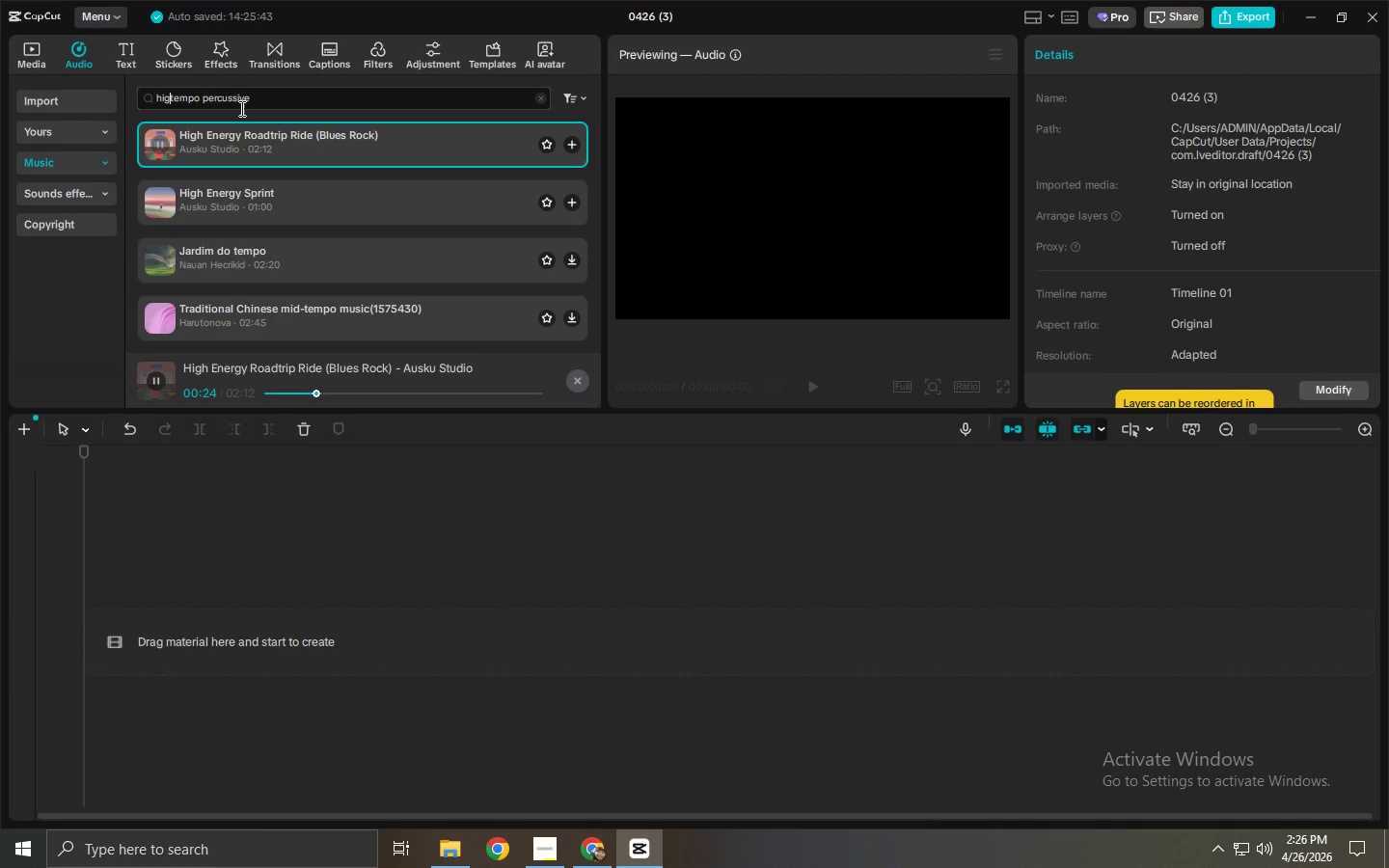 
key(H)
 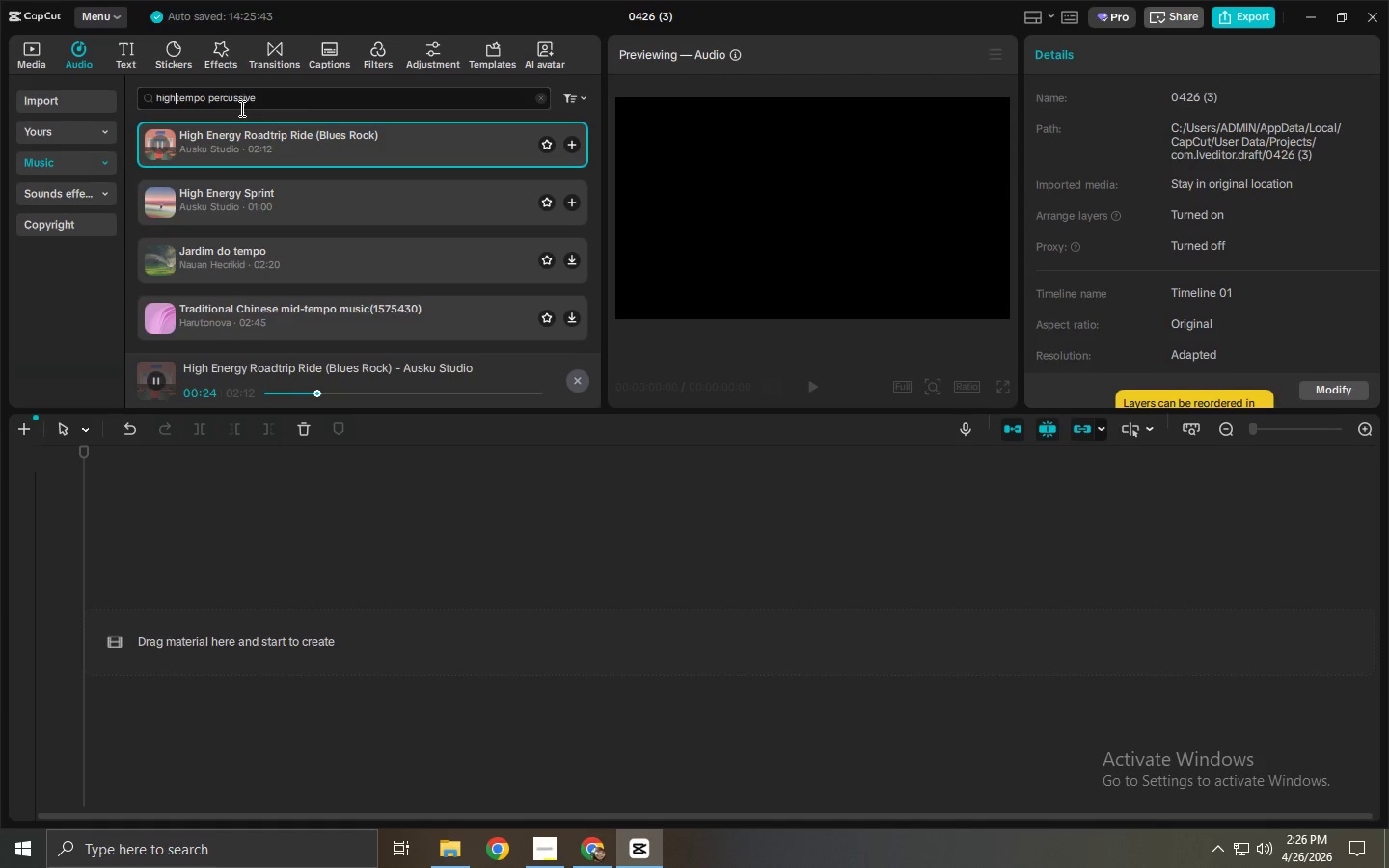 
key(Space)
 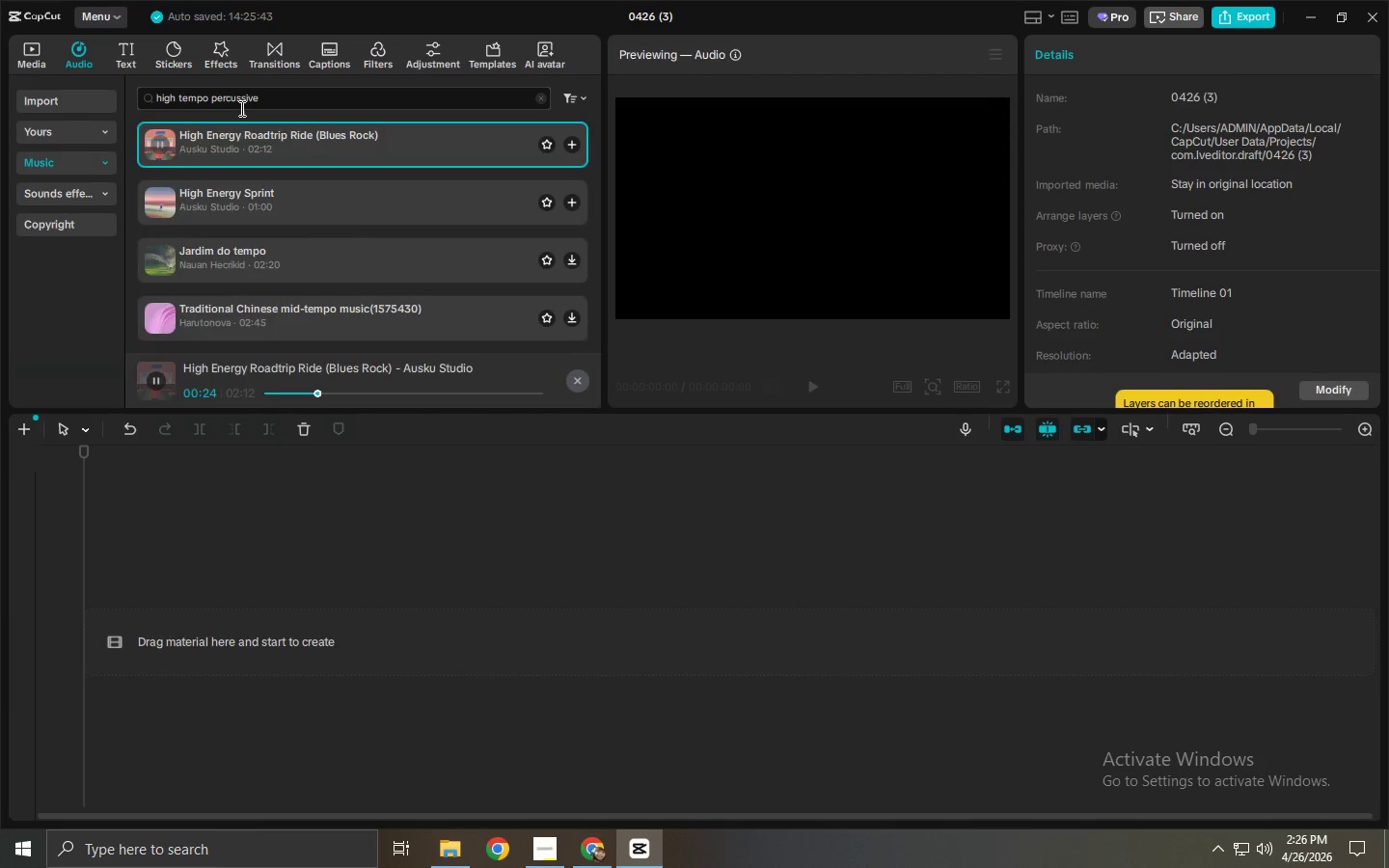 
key(Enter)
 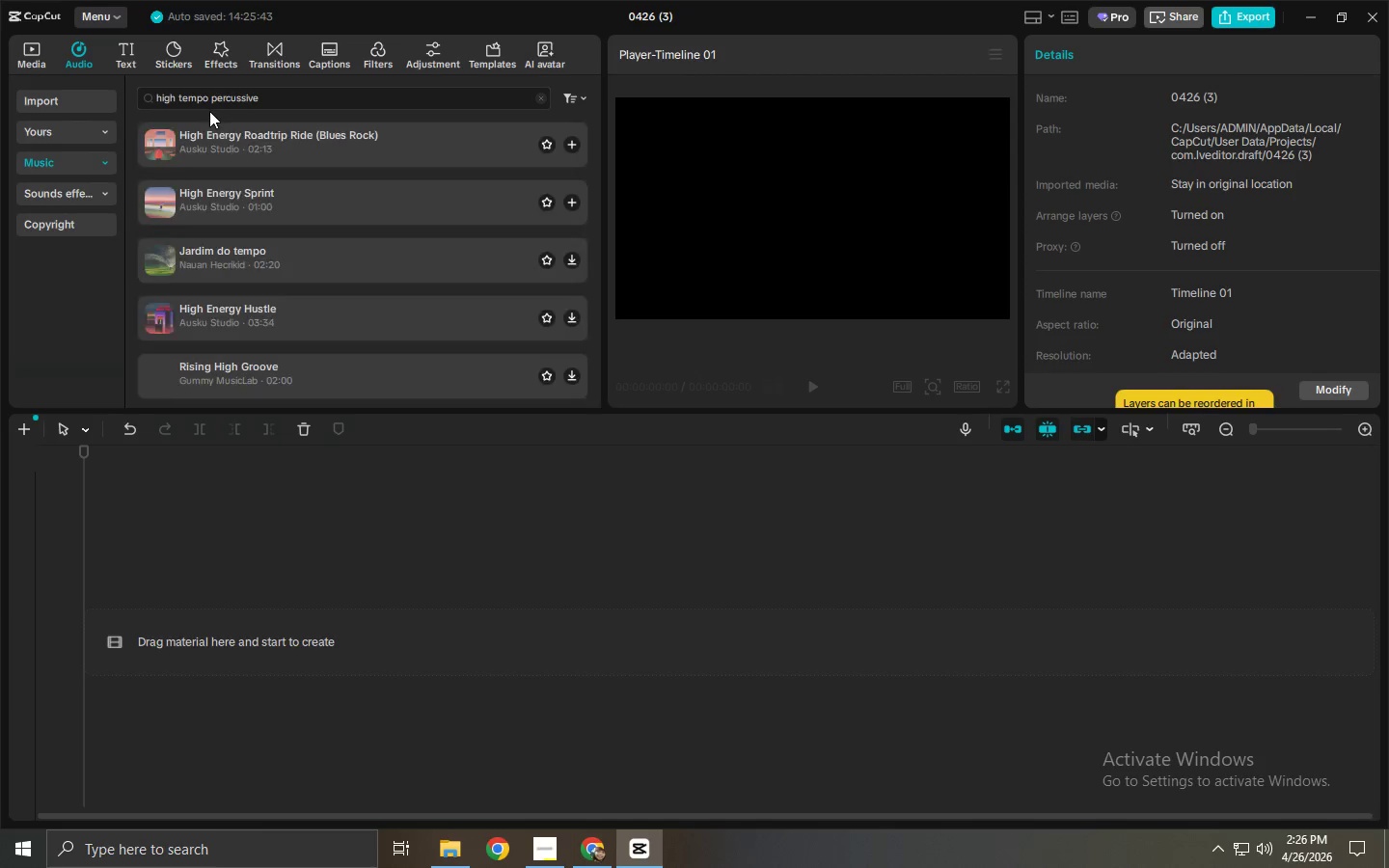 
left_click([244, 260])
 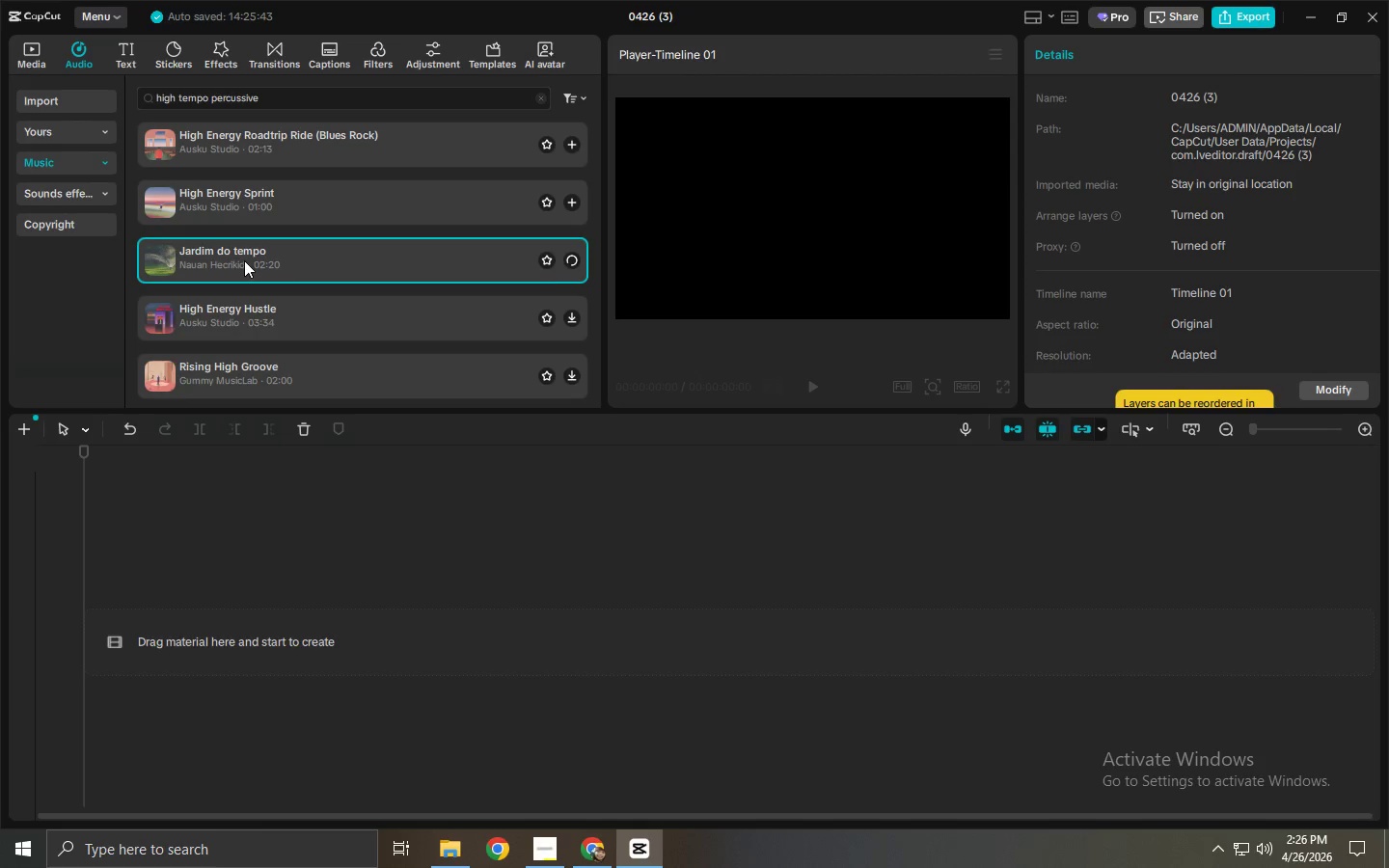 
mouse_move([271, 318])
 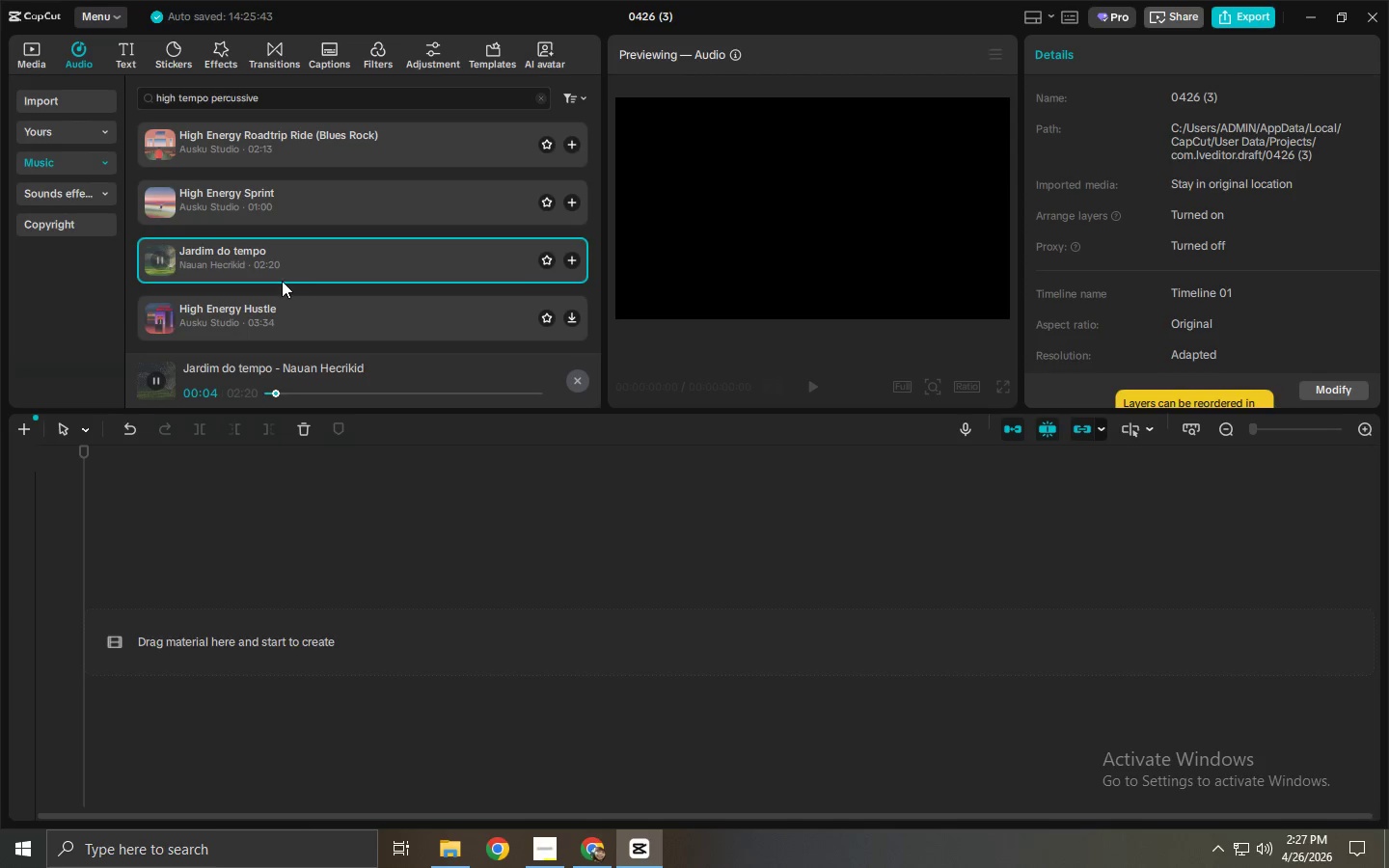 
key(Space)
 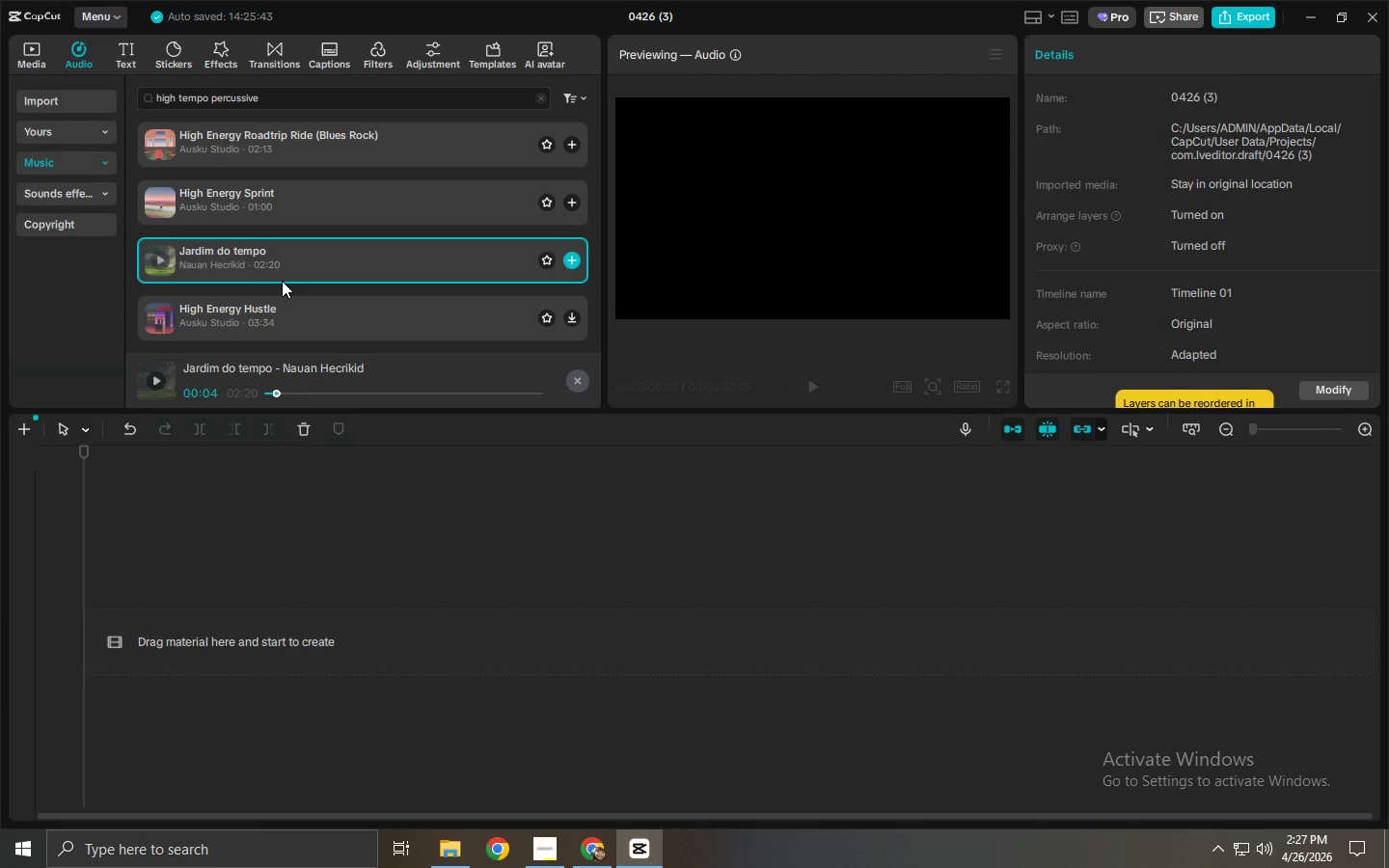 
key(Alt+AltLeft)
 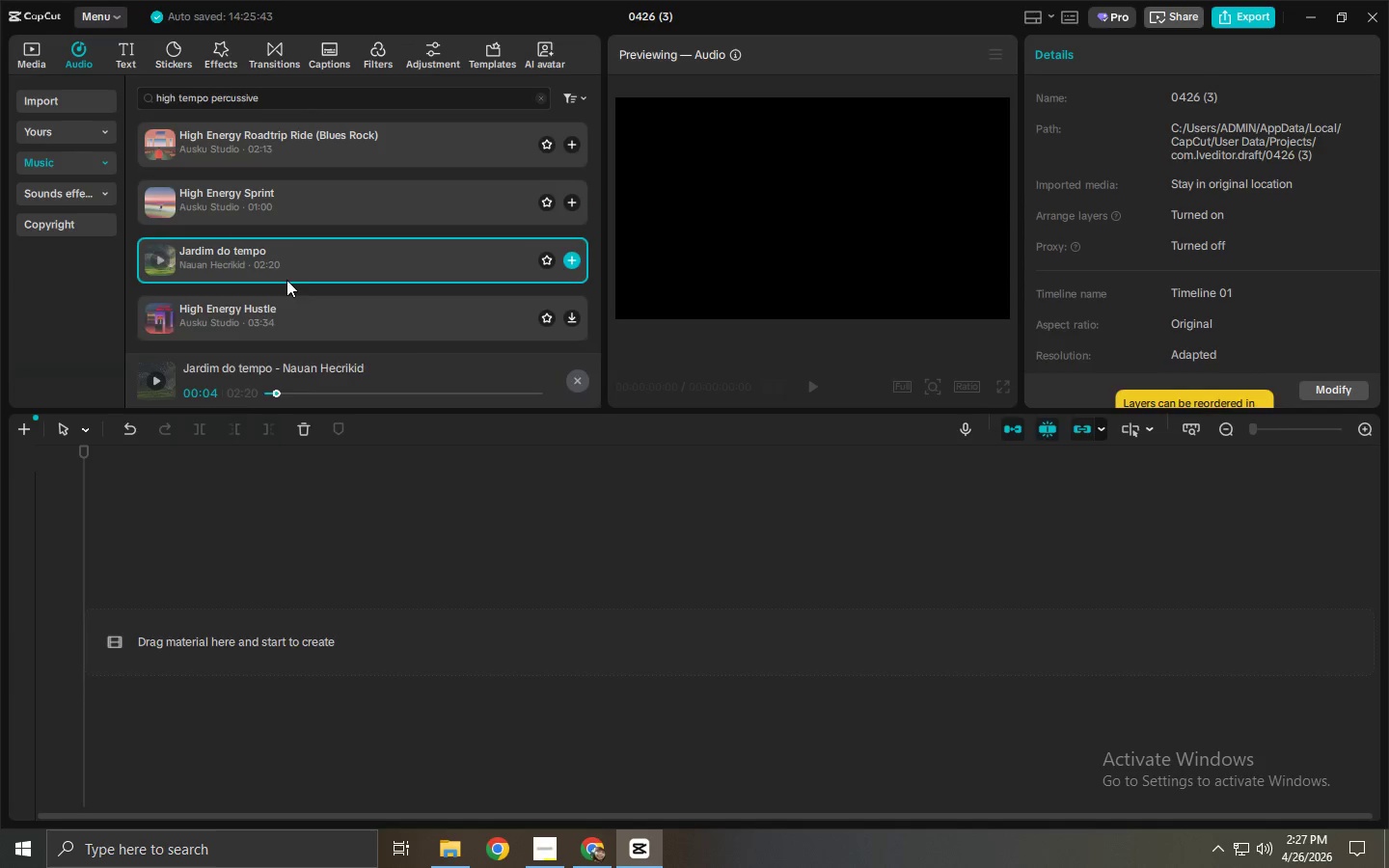 
key(Alt+Tab)
 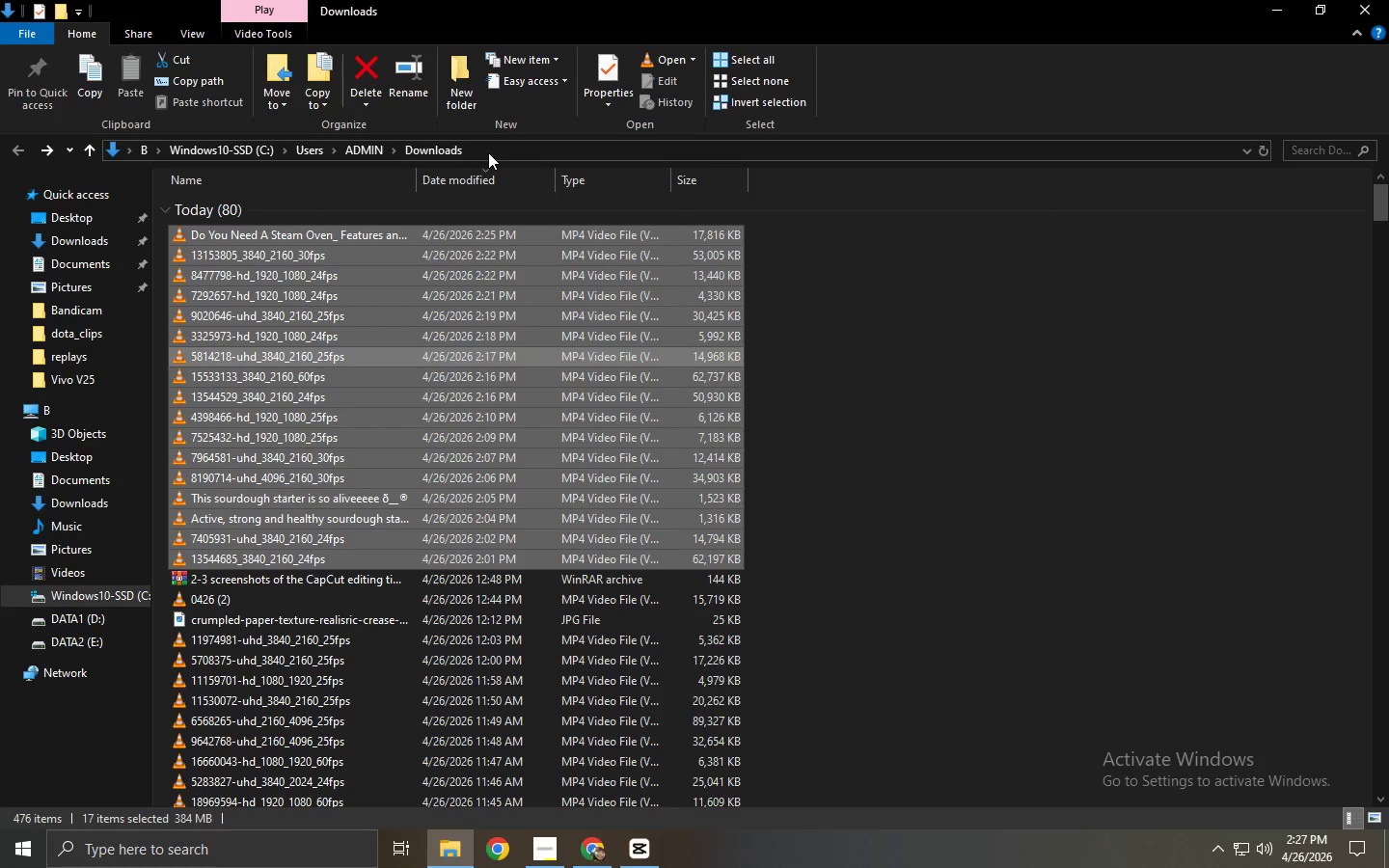 
key(Alt+Tab)
 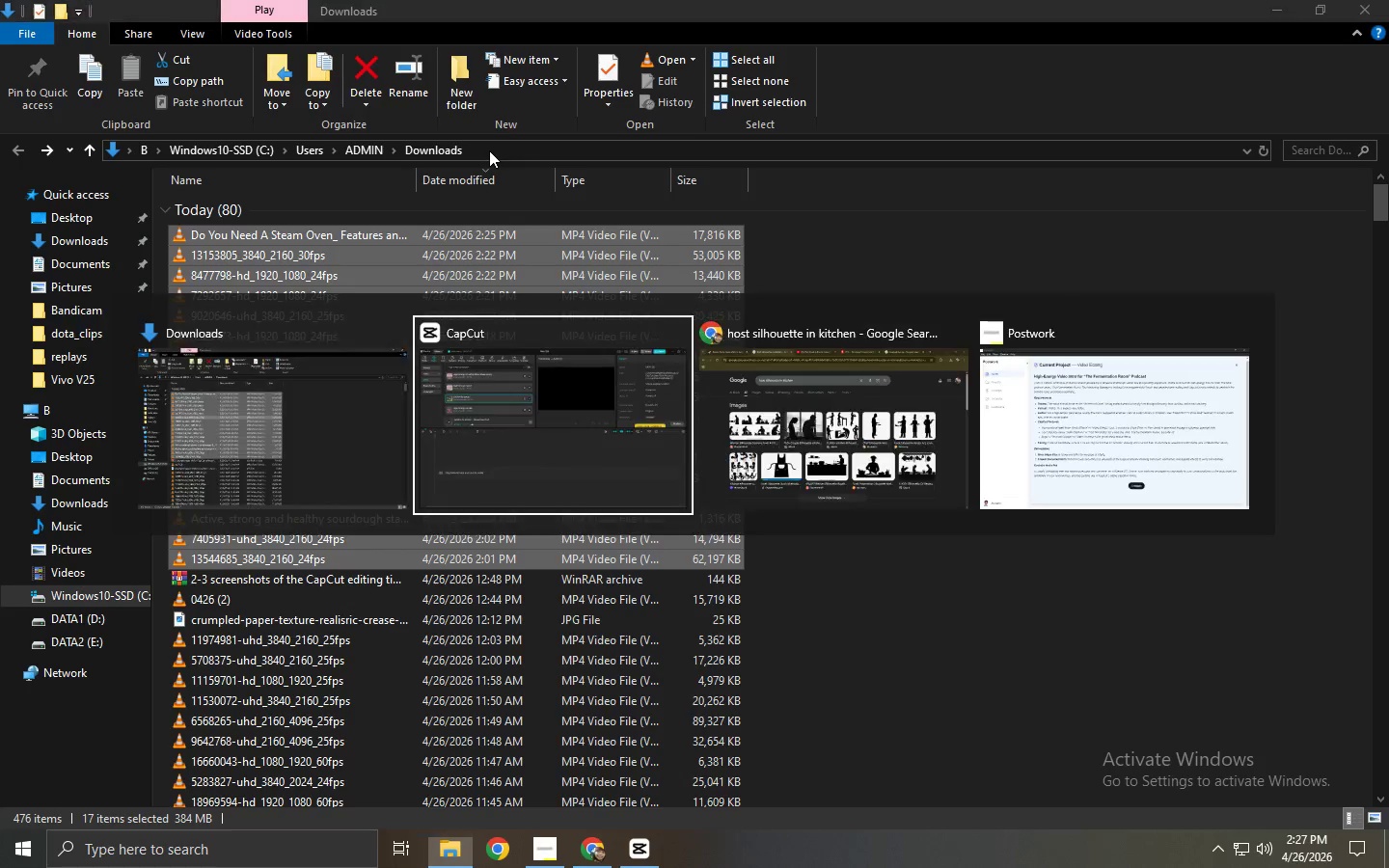 
key(Alt+Tab)
 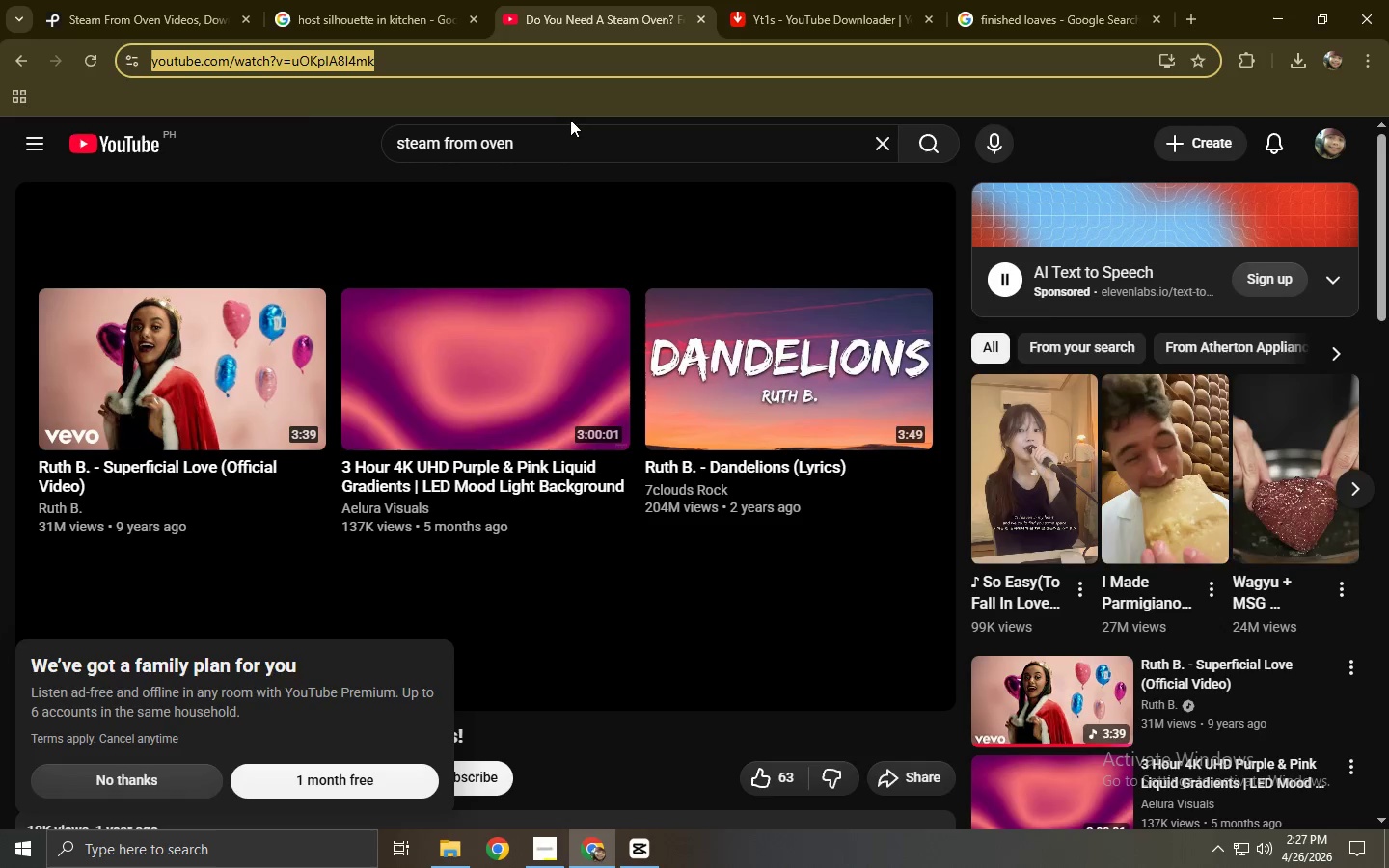 
left_click_drag(start_coordinate=[551, 149], to_coordinate=[360, 162])
 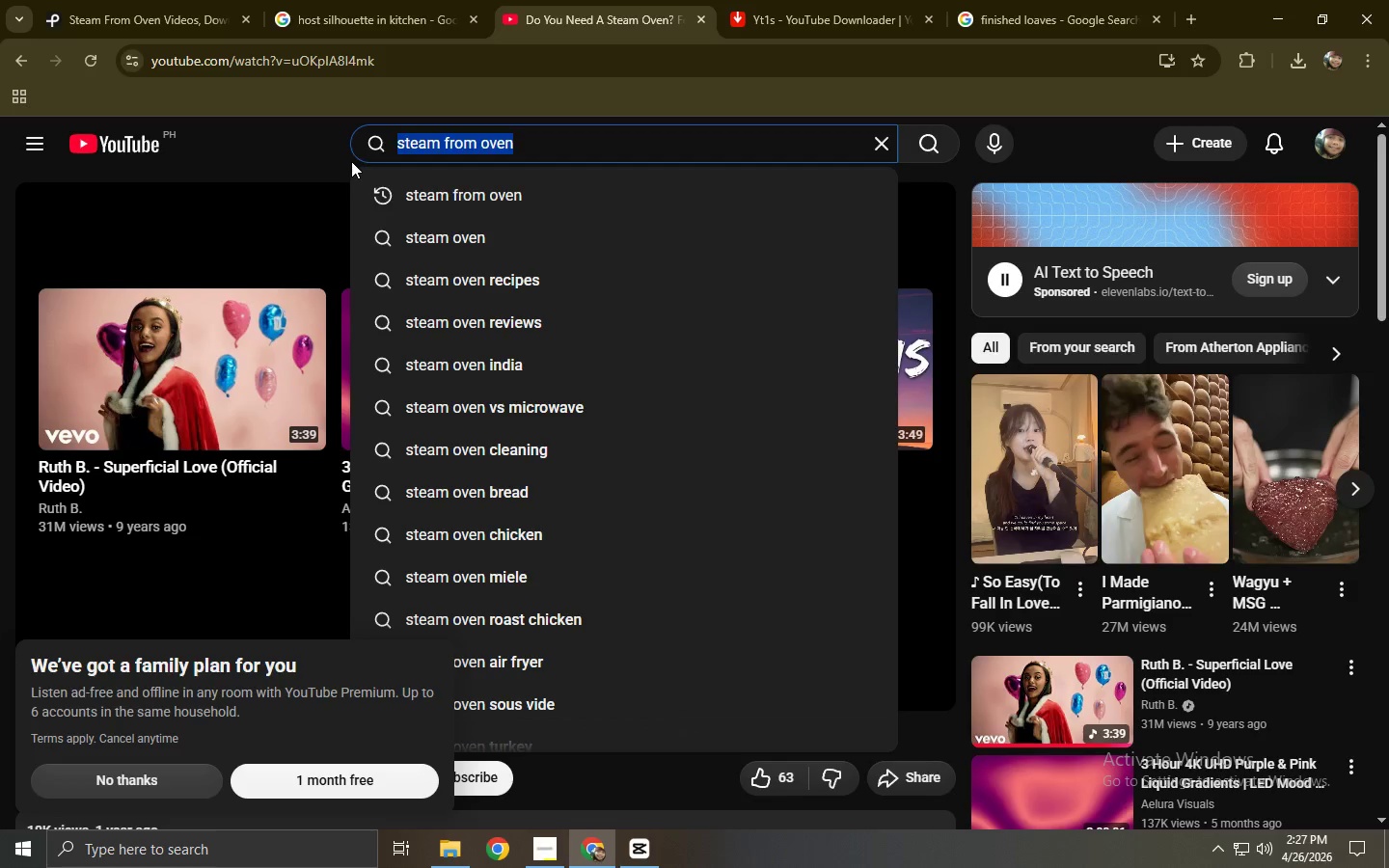 
type(hih)
key(Backspace)
type(gh tempo e)
key(Backspace)
type(percussiev)
 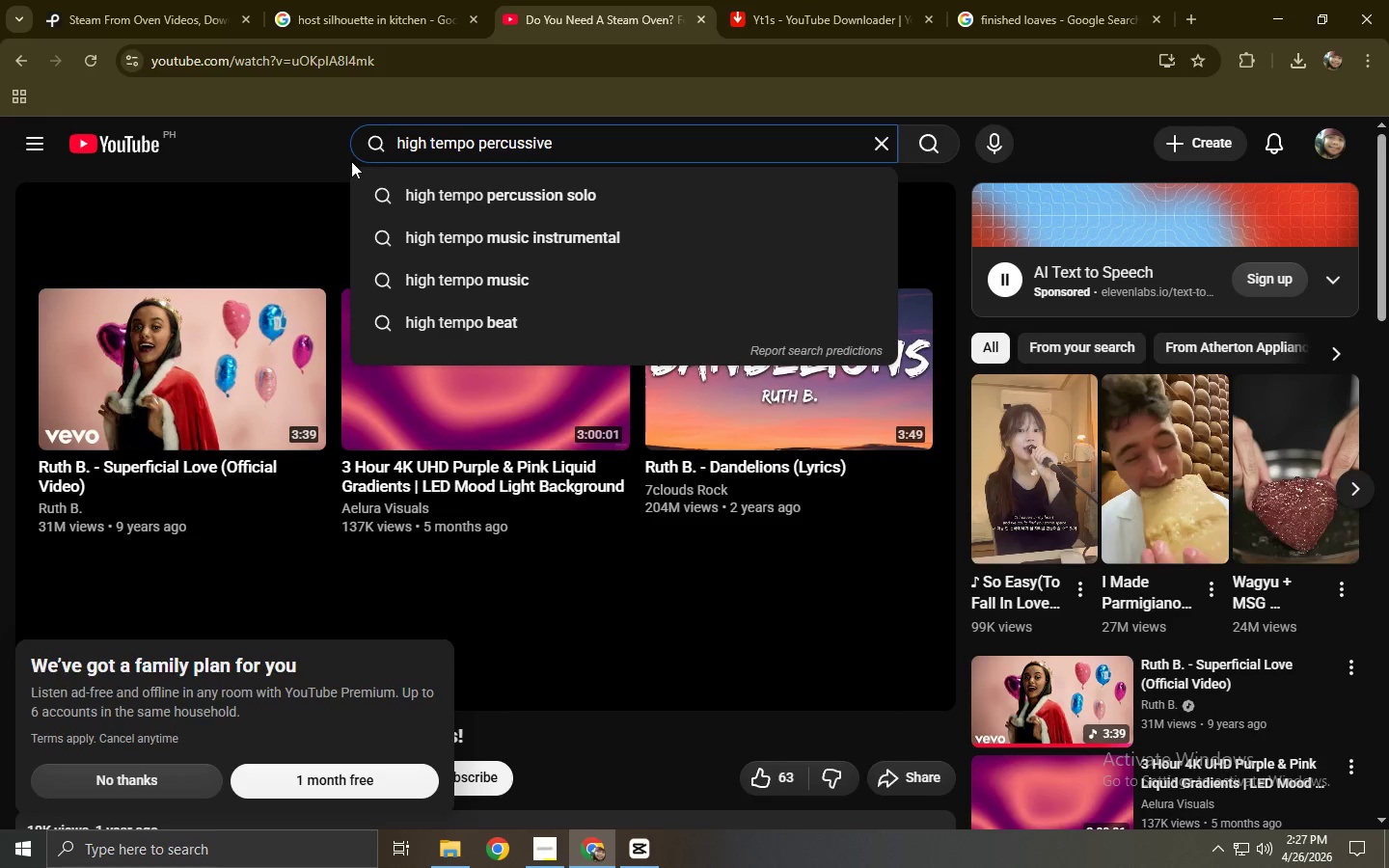 
key(Enter)
 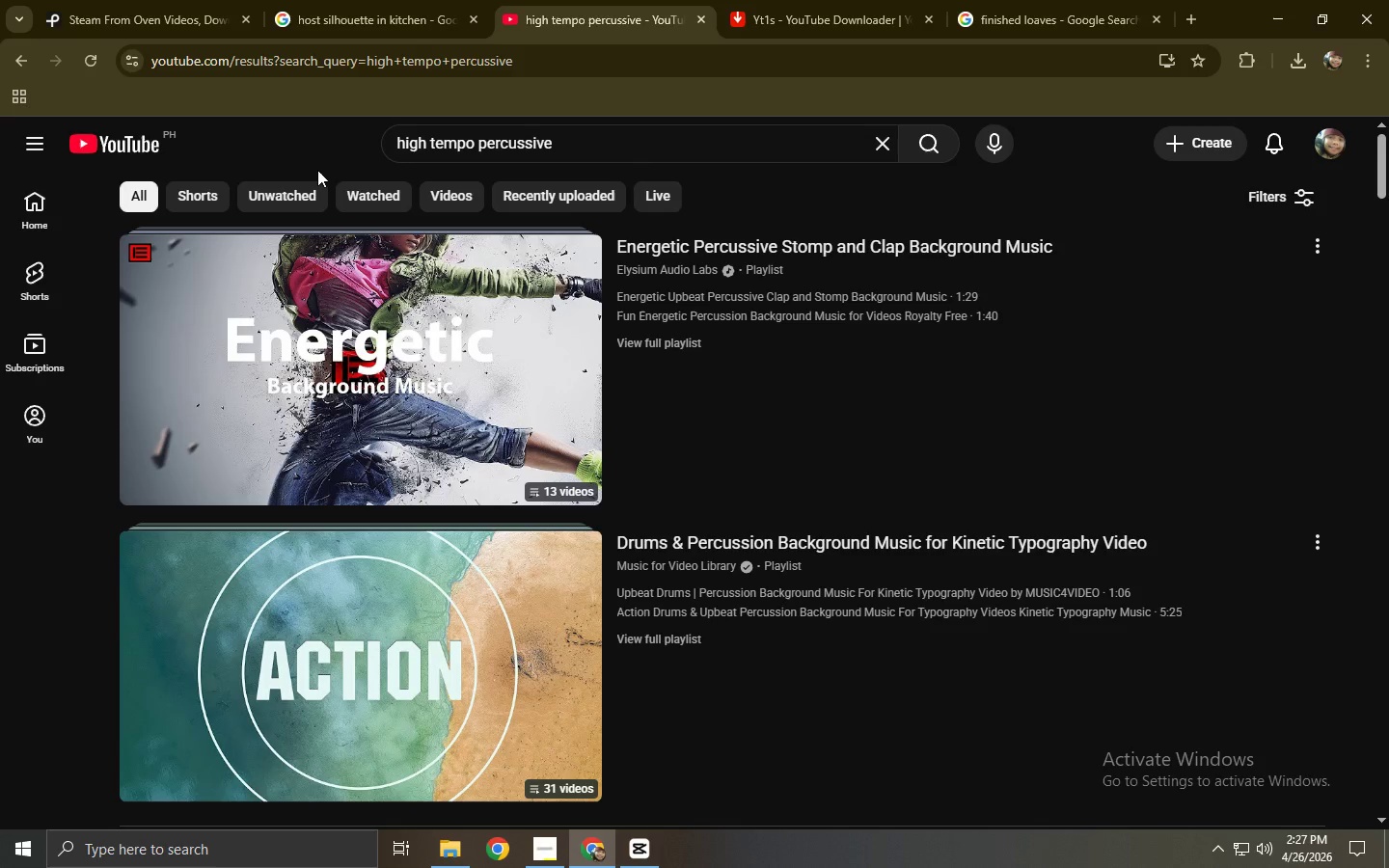 
wait(5.22)
 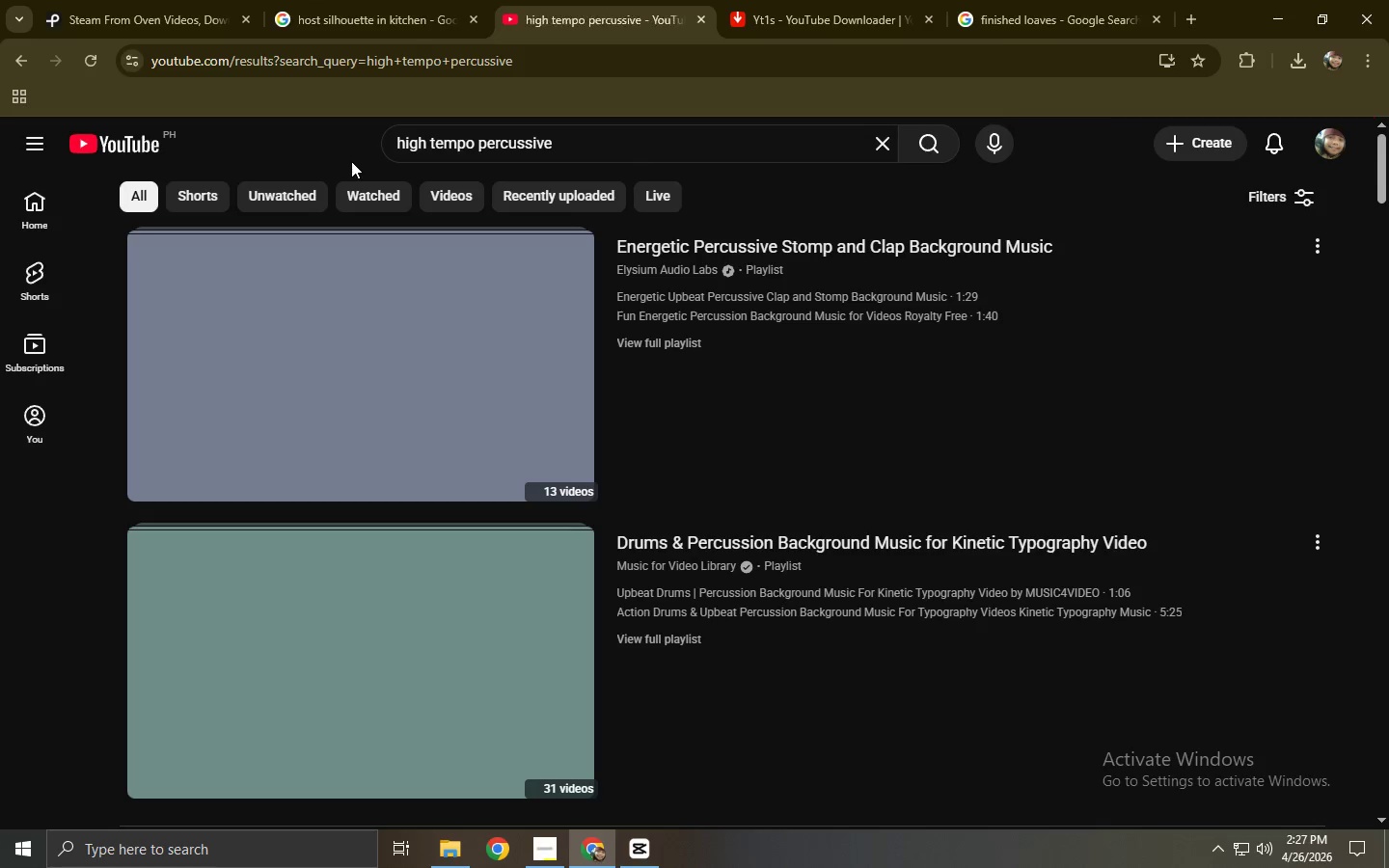 
left_click([305, 354])
 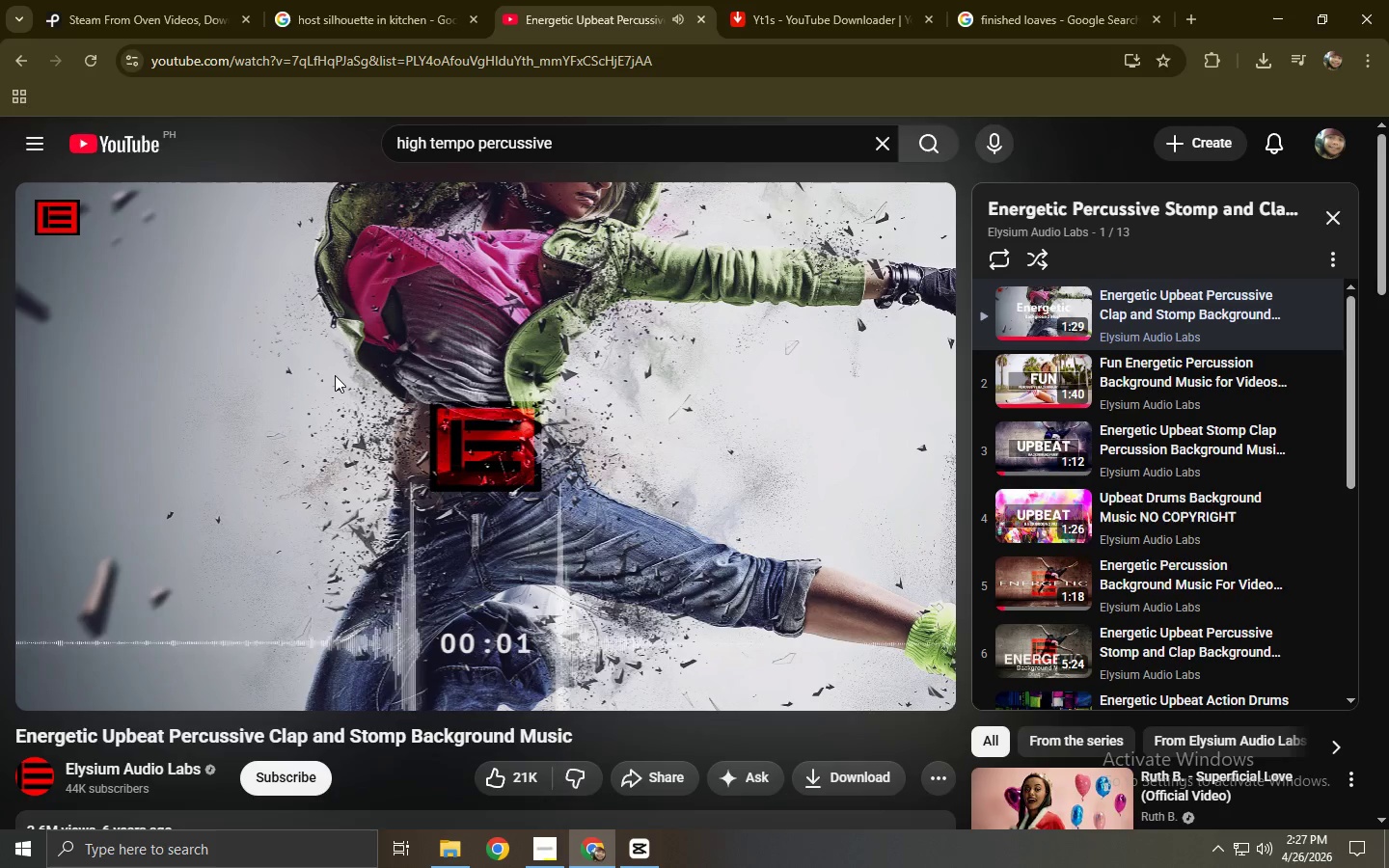 
wait(11.69)
 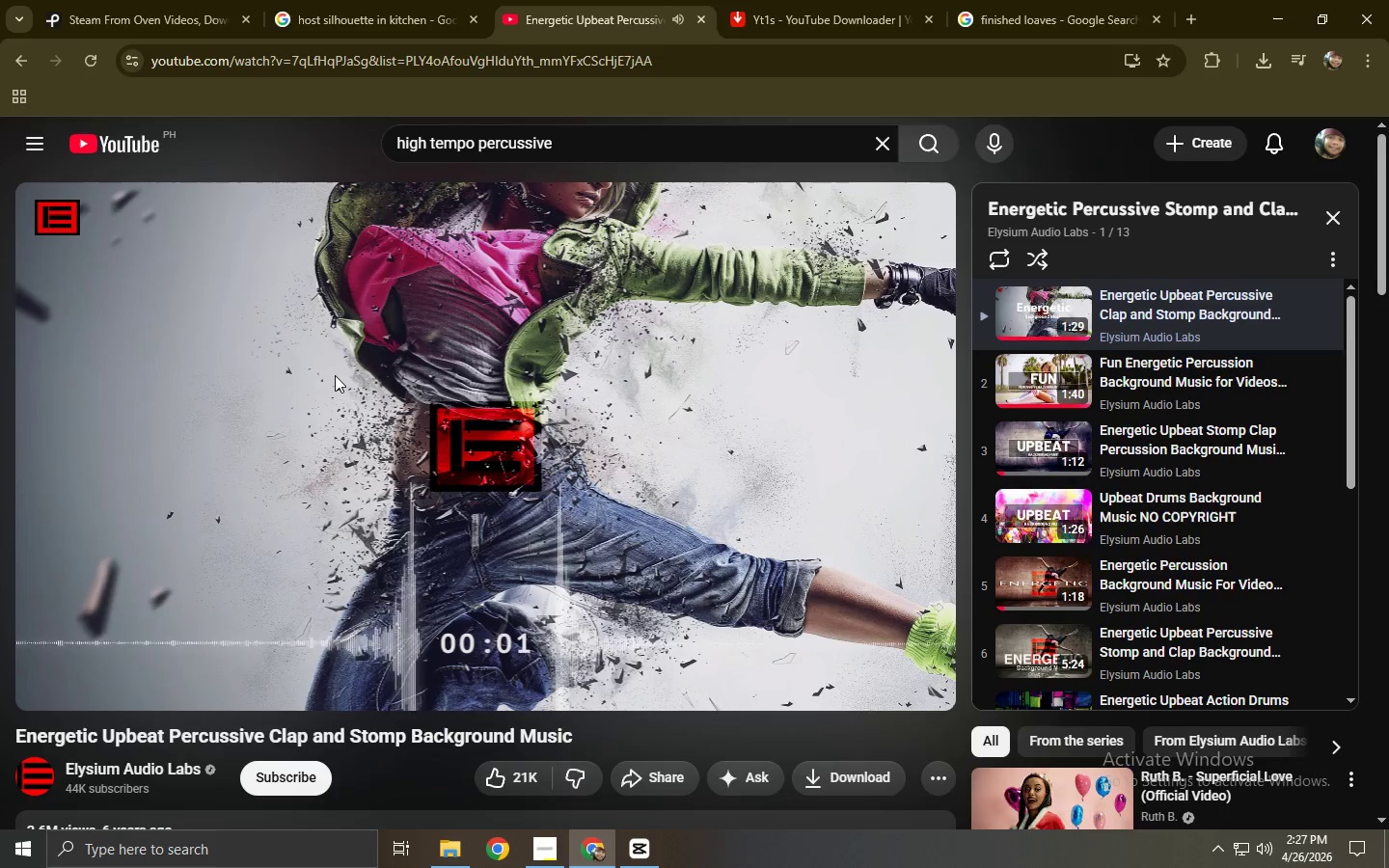 
left_click([275, 652])
 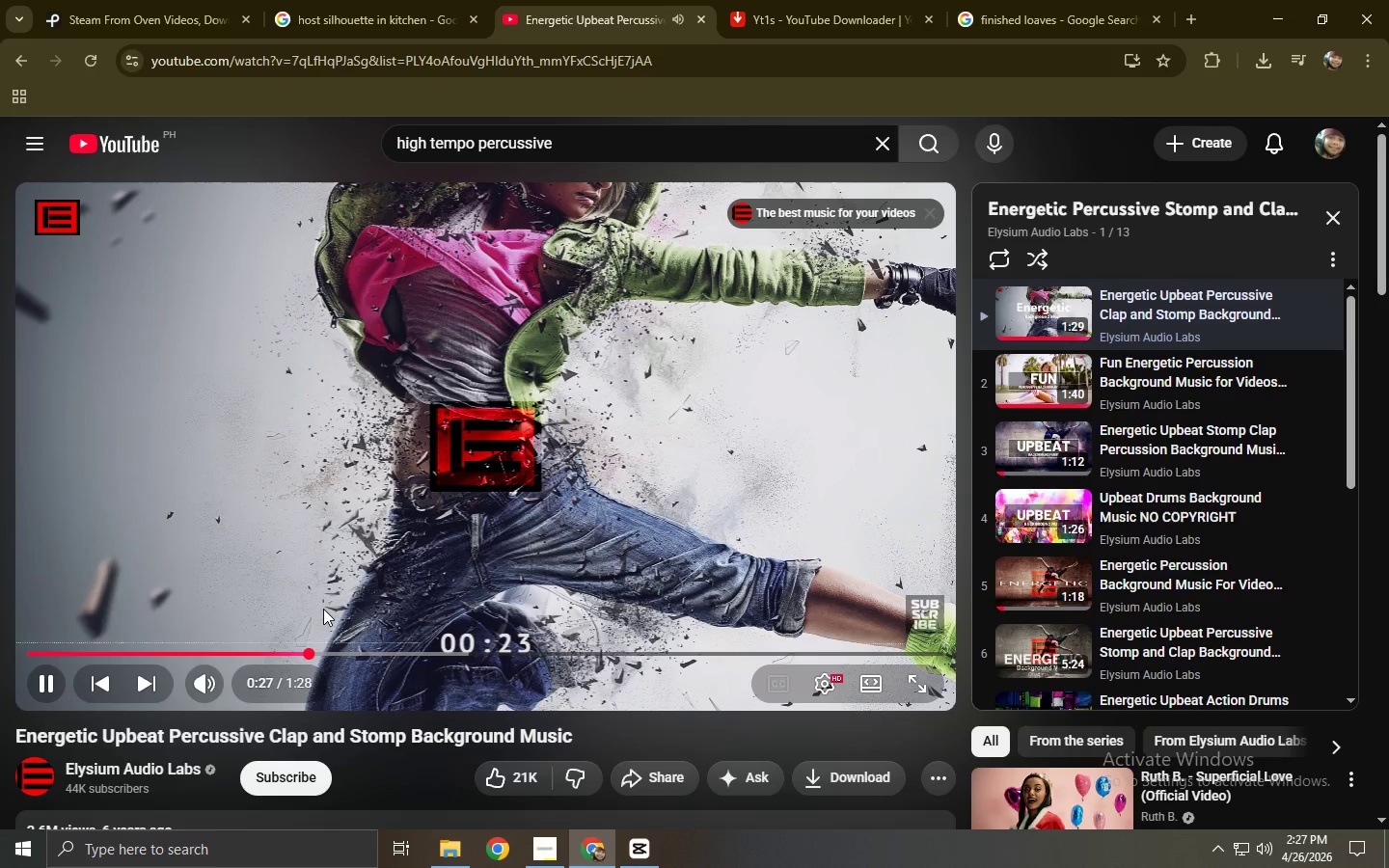 
wait(5.11)
 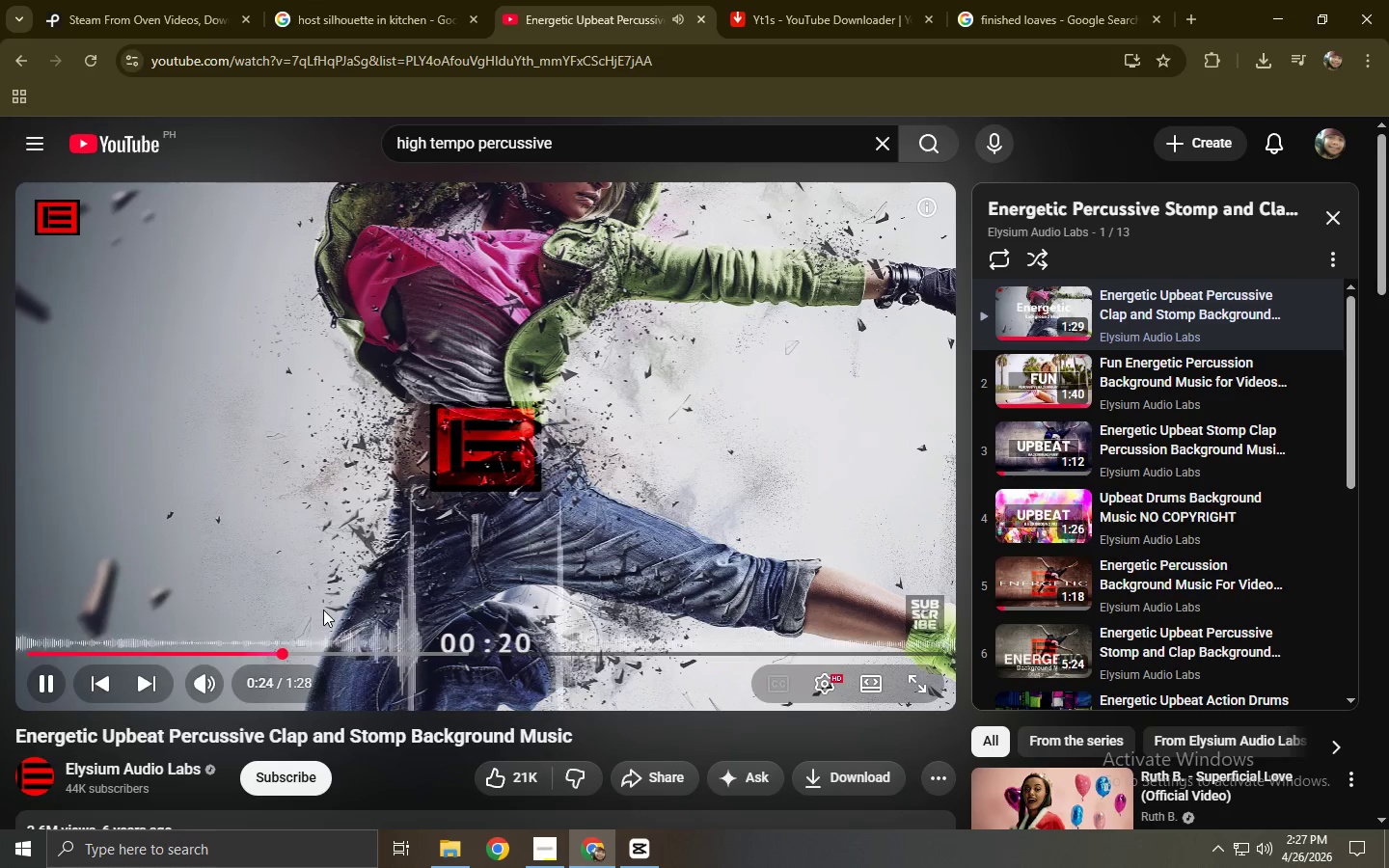 
left_click([1021, 378])
 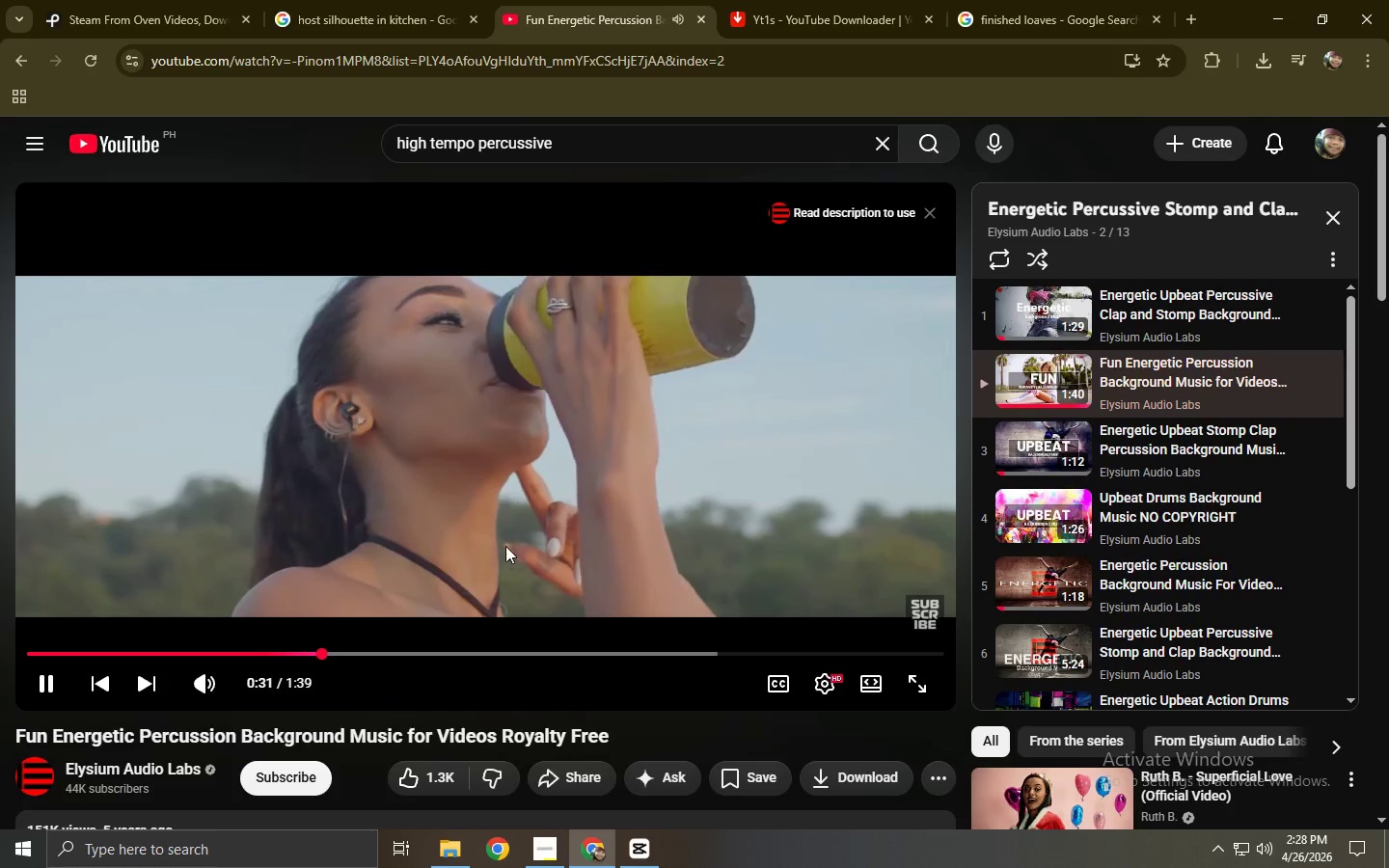 
wait(37.8)
 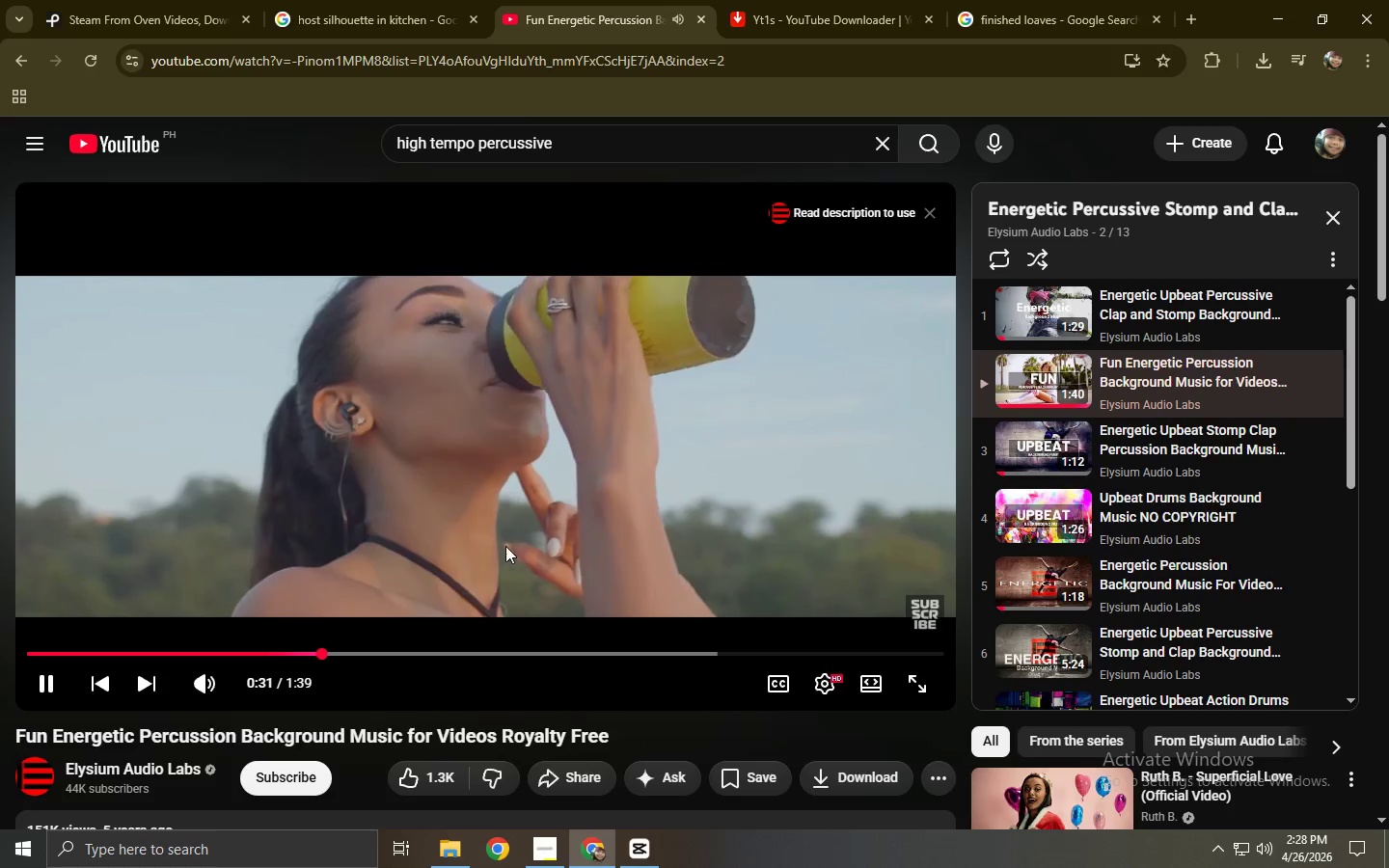 
left_click([477, 502])
 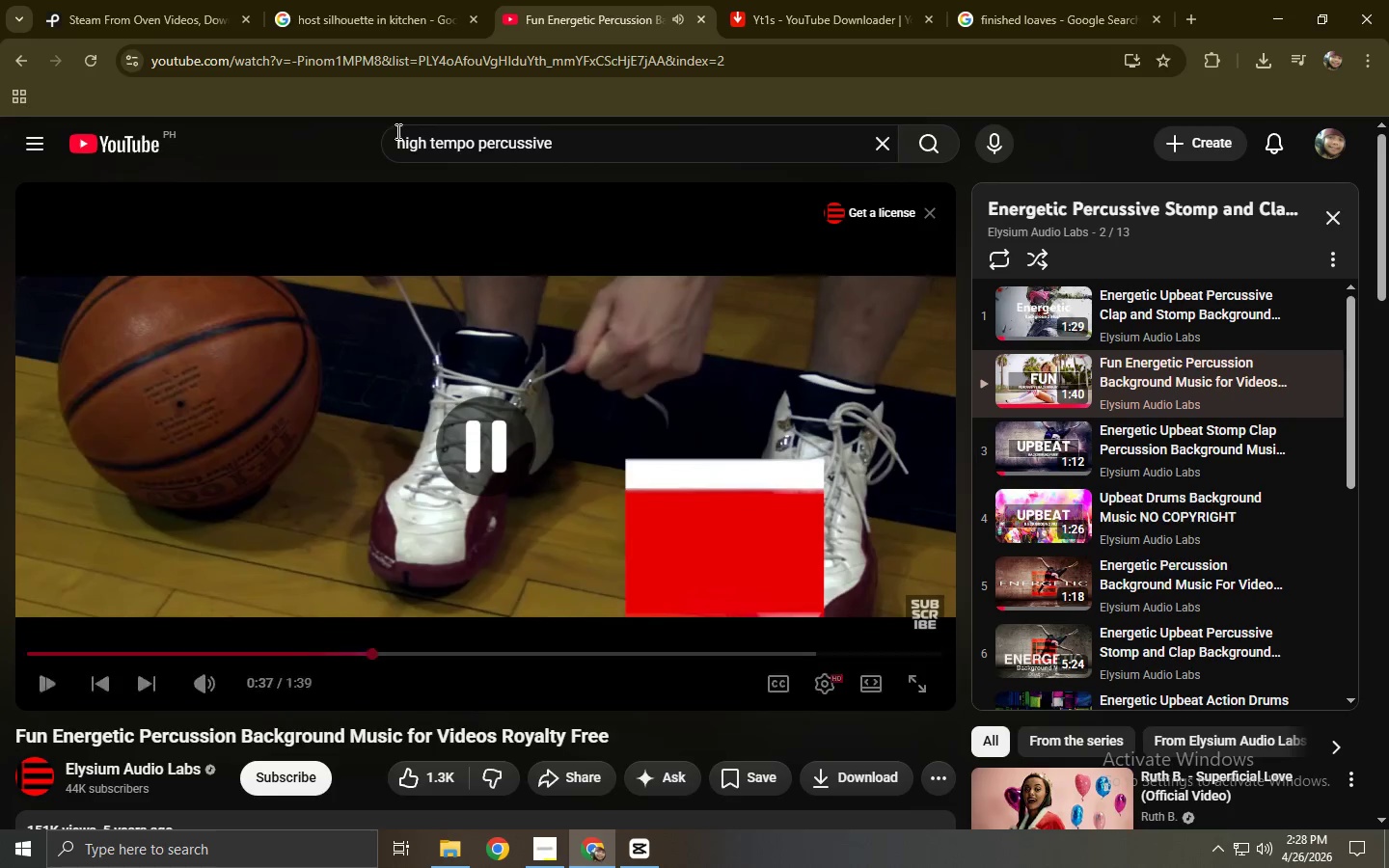 
left_click([415, 56])
 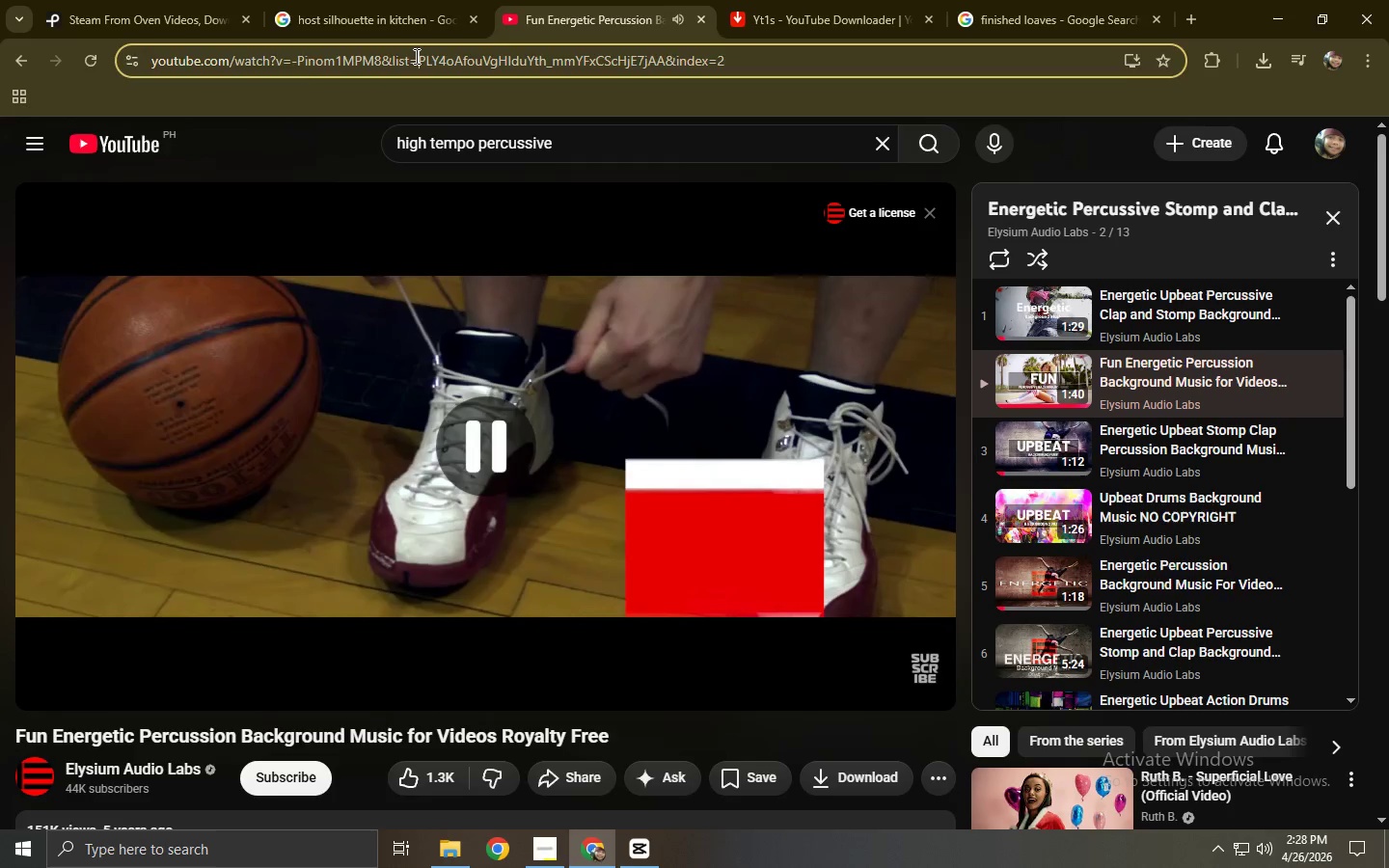 
key(Control+ControlLeft)
 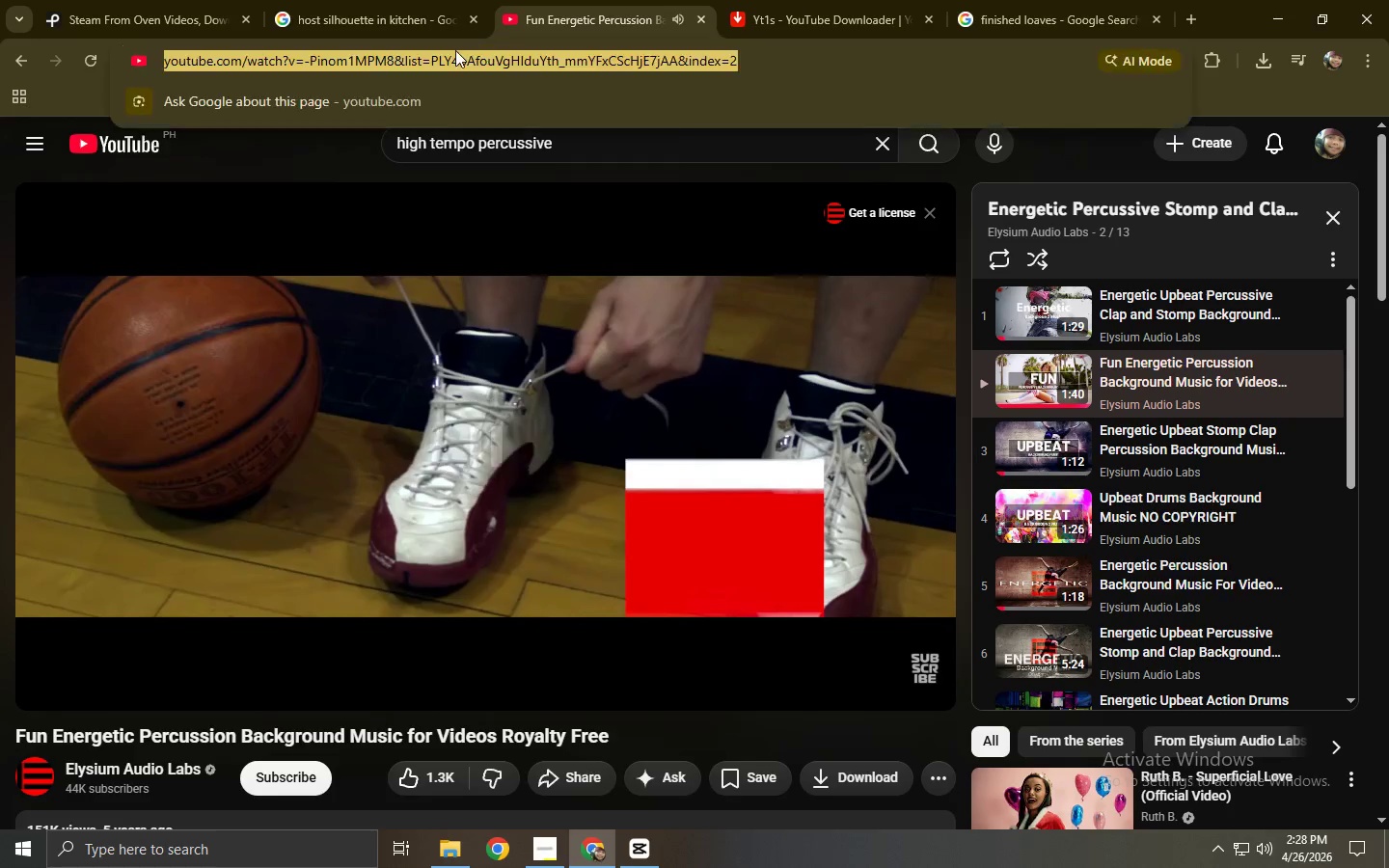 
key(Control+C)
 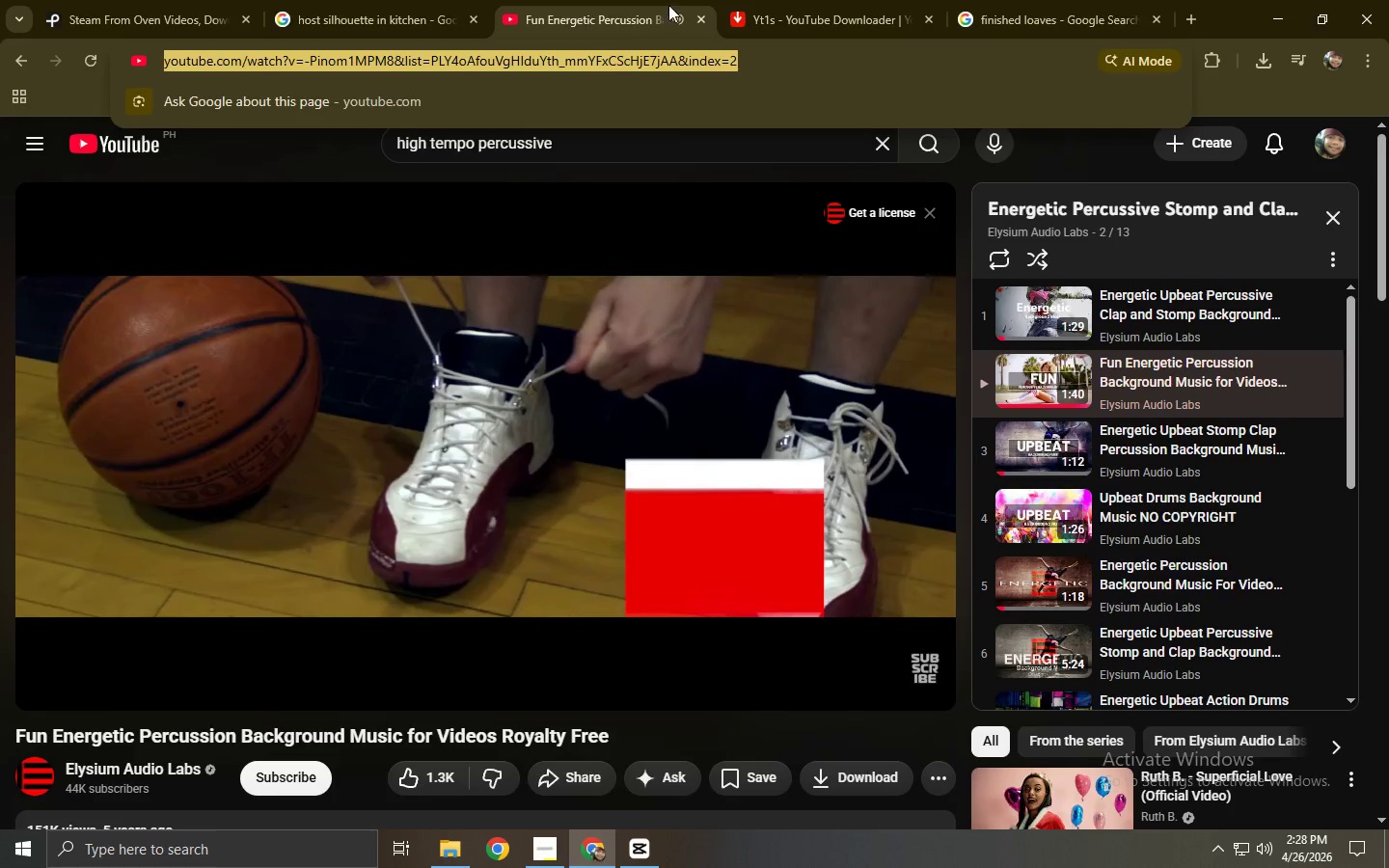 
double_click([709, 0])
 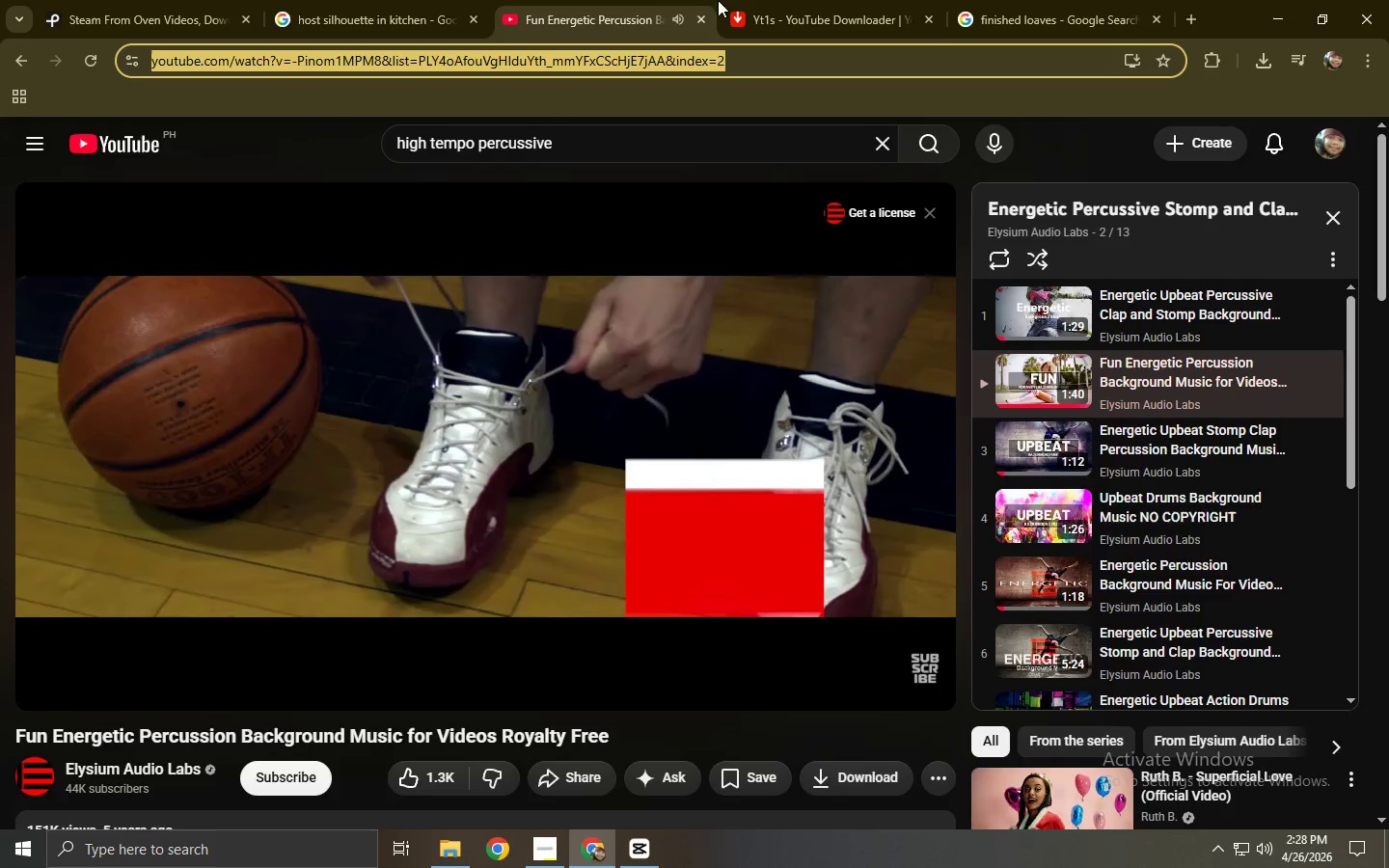 
triple_click([790, 0])
 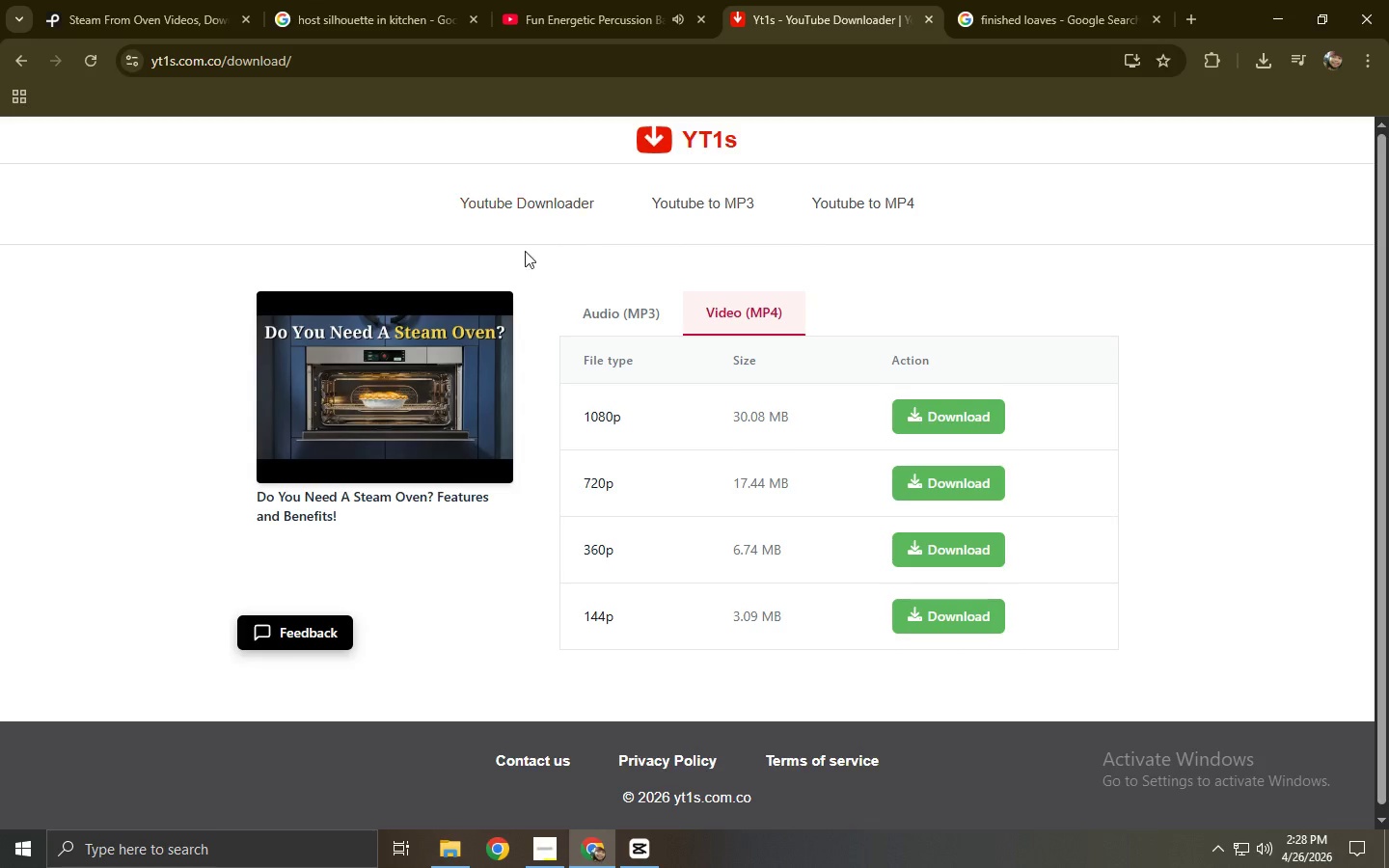 
left_click([537, 196])
 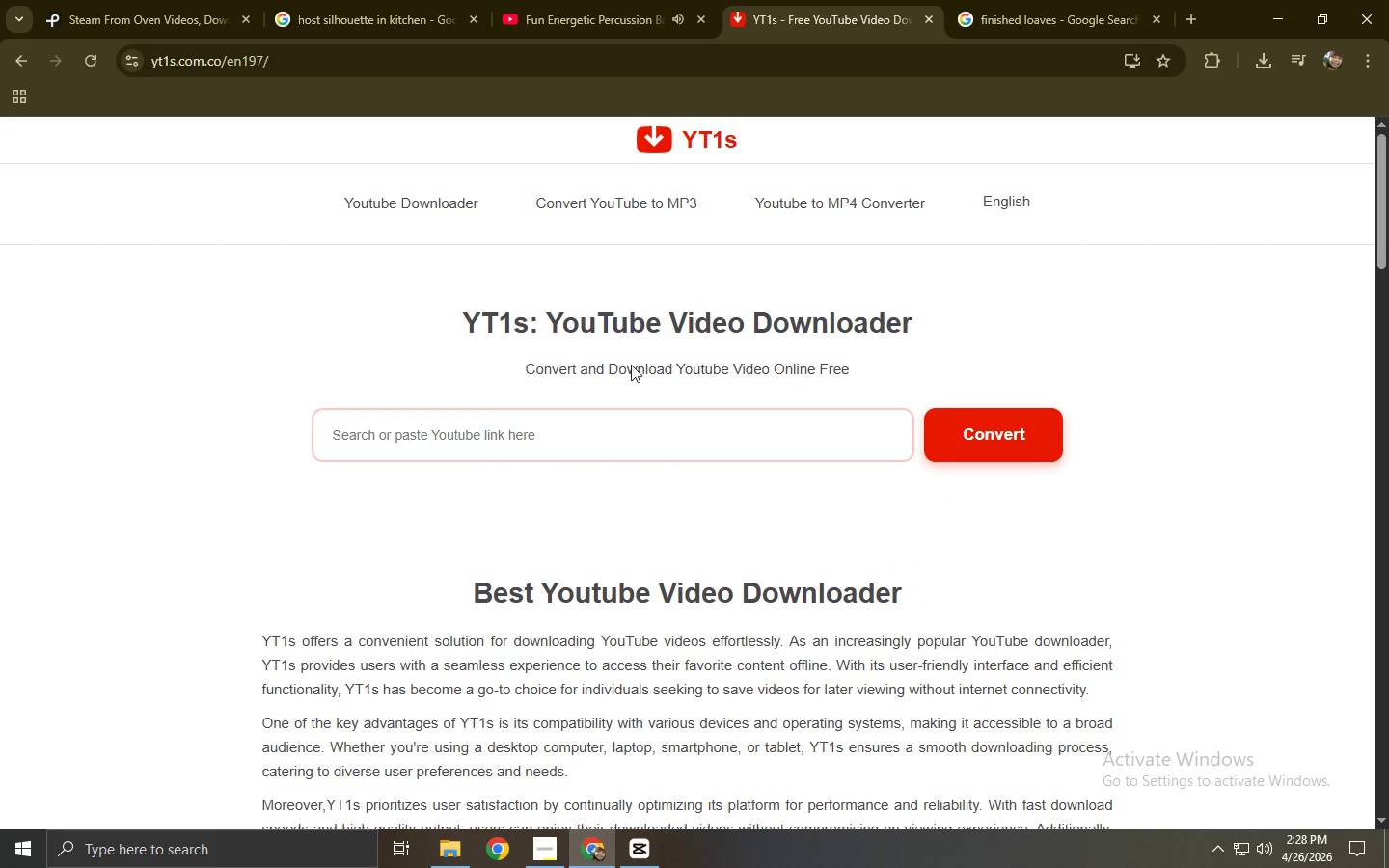 
left_click([635, 431])
 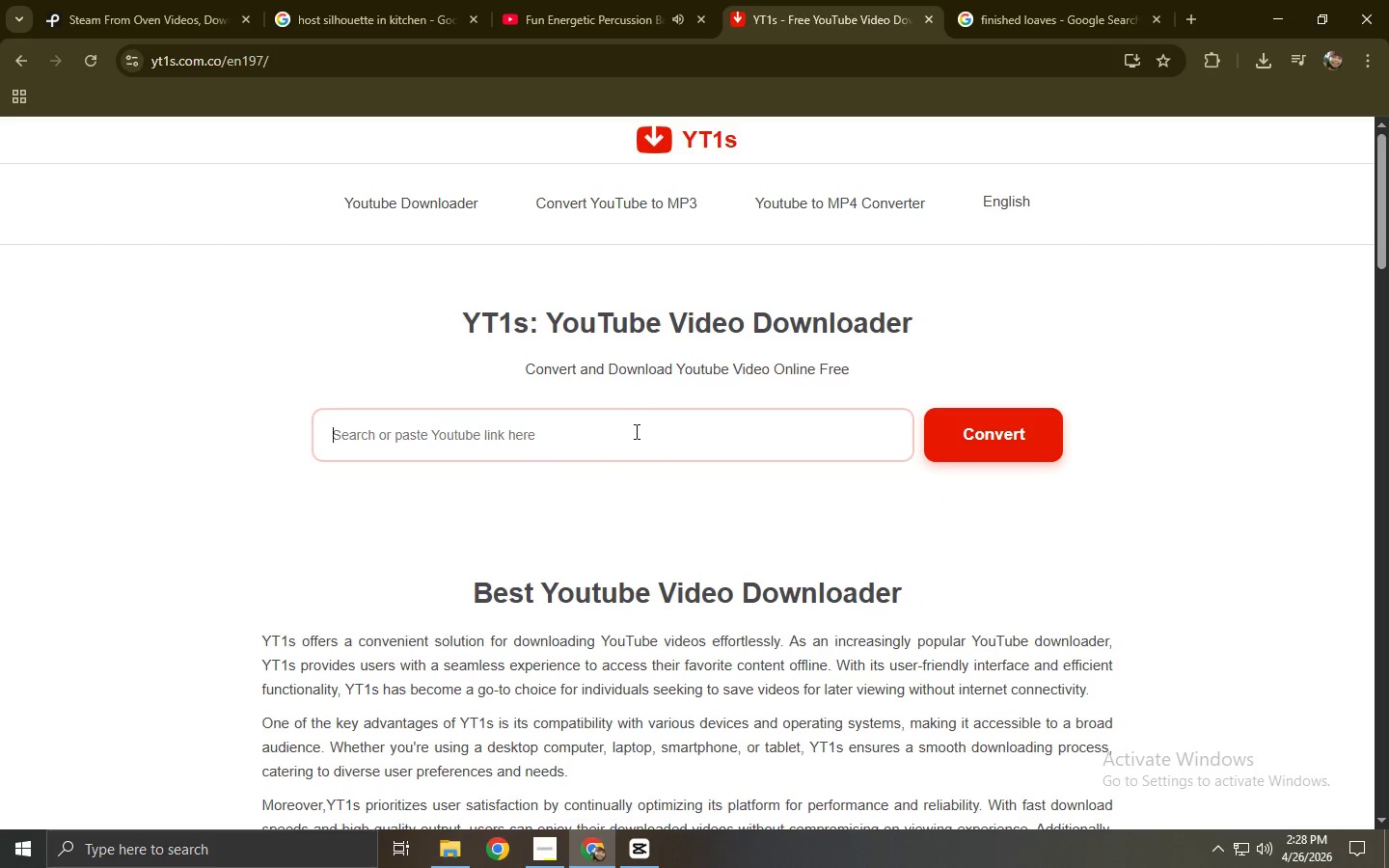 
key(Control+ControlLeft)
 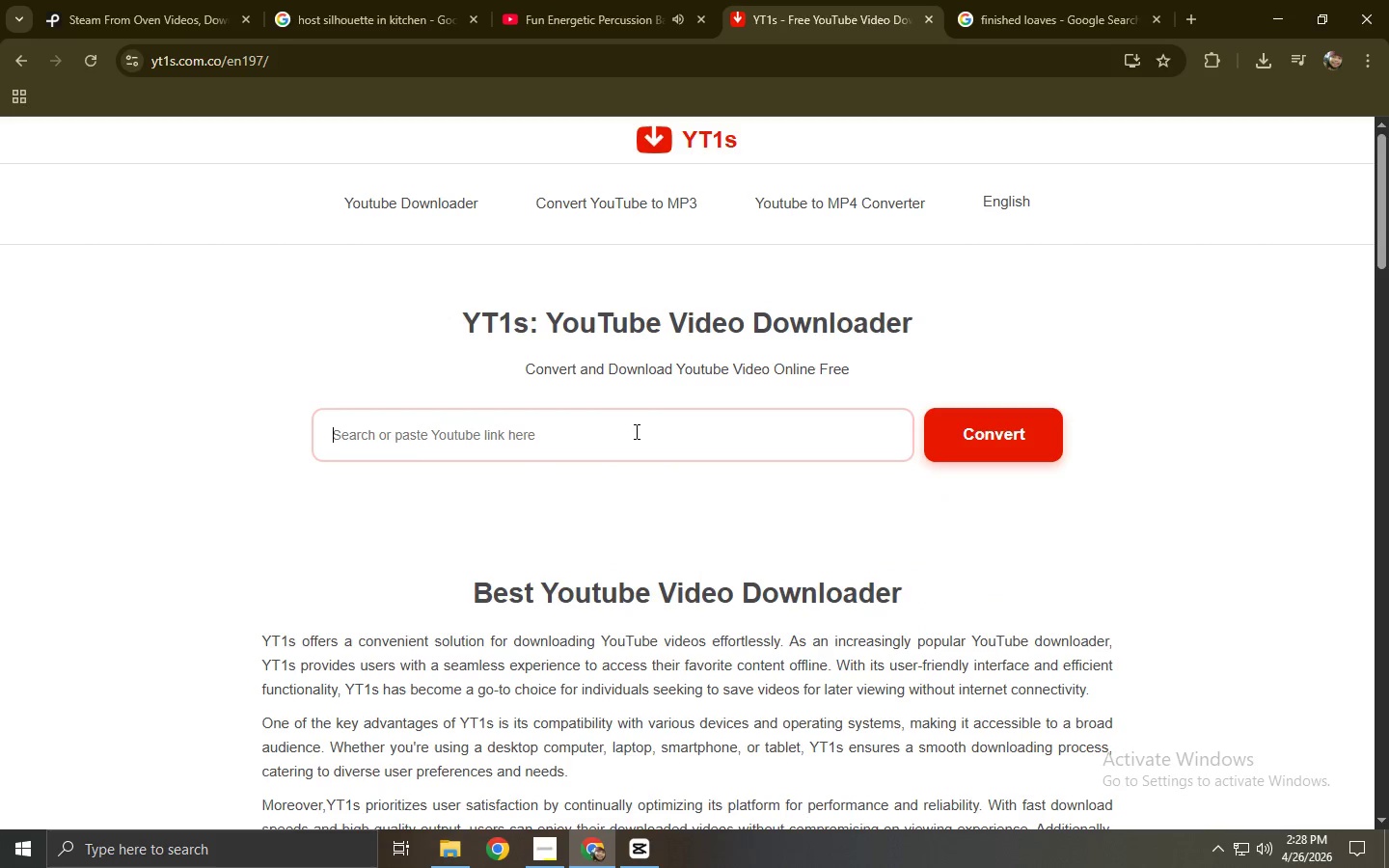 
key(Control+V)
 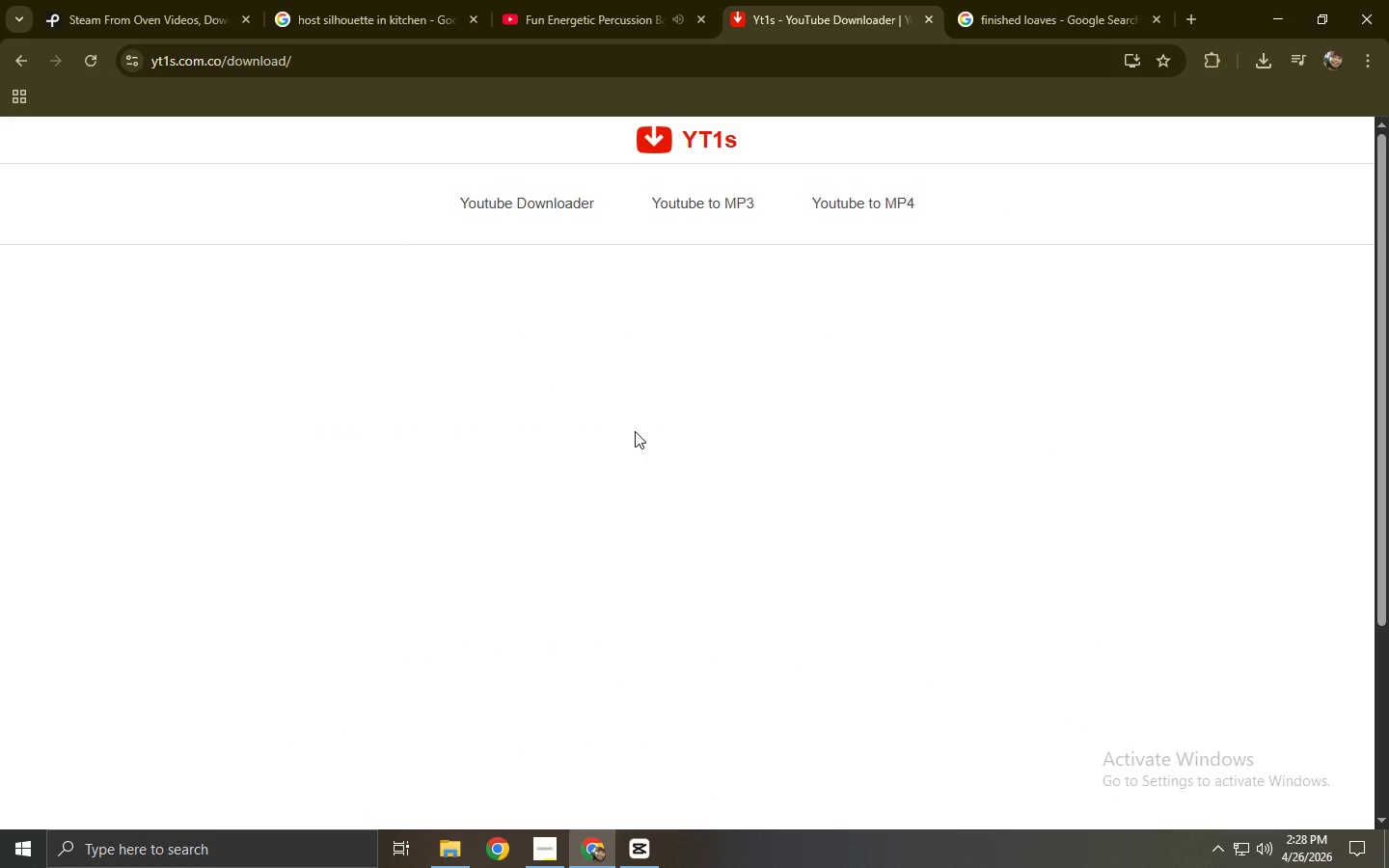 
mouse_move([613, 391])
 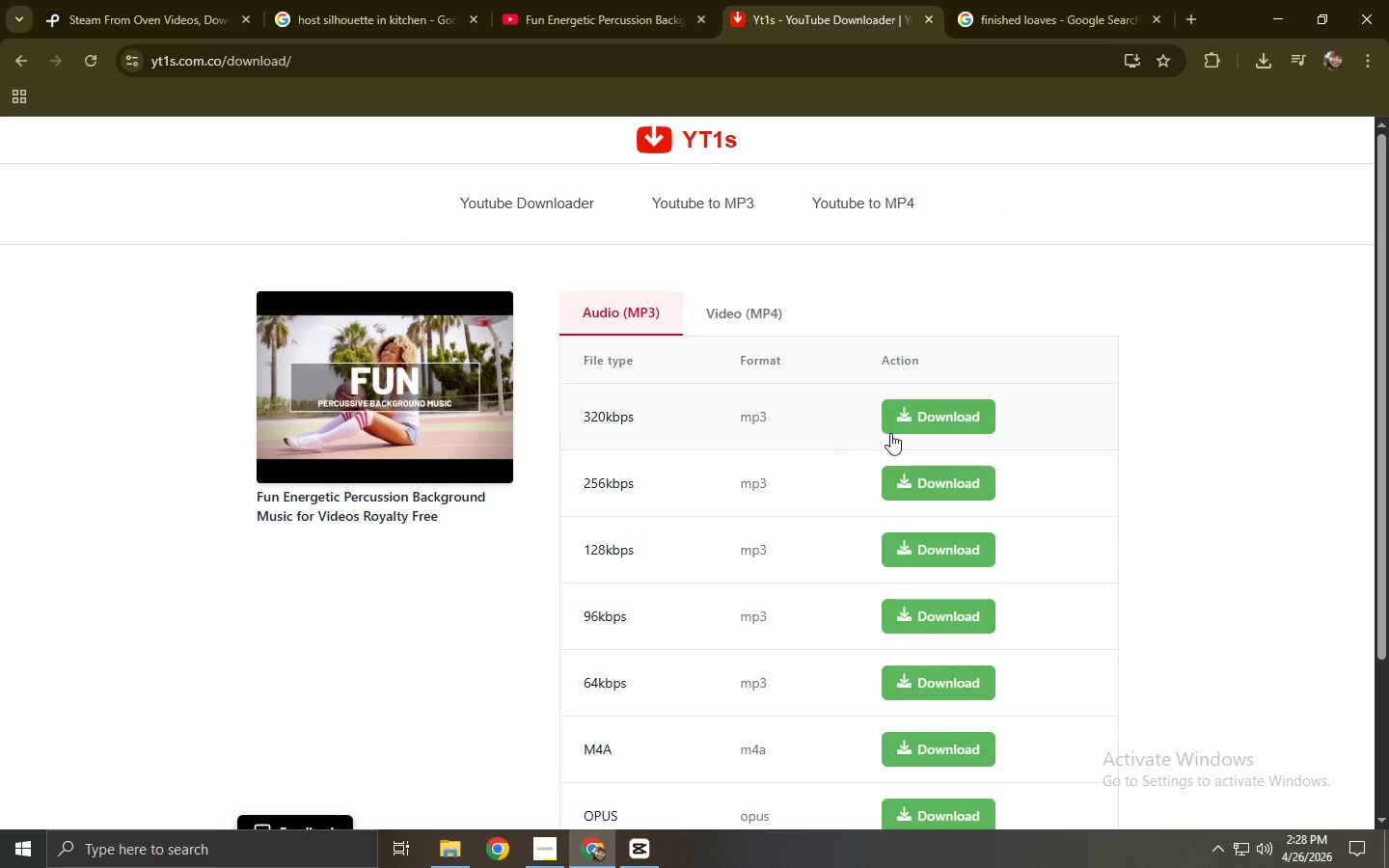 
left_click([919, 417])
 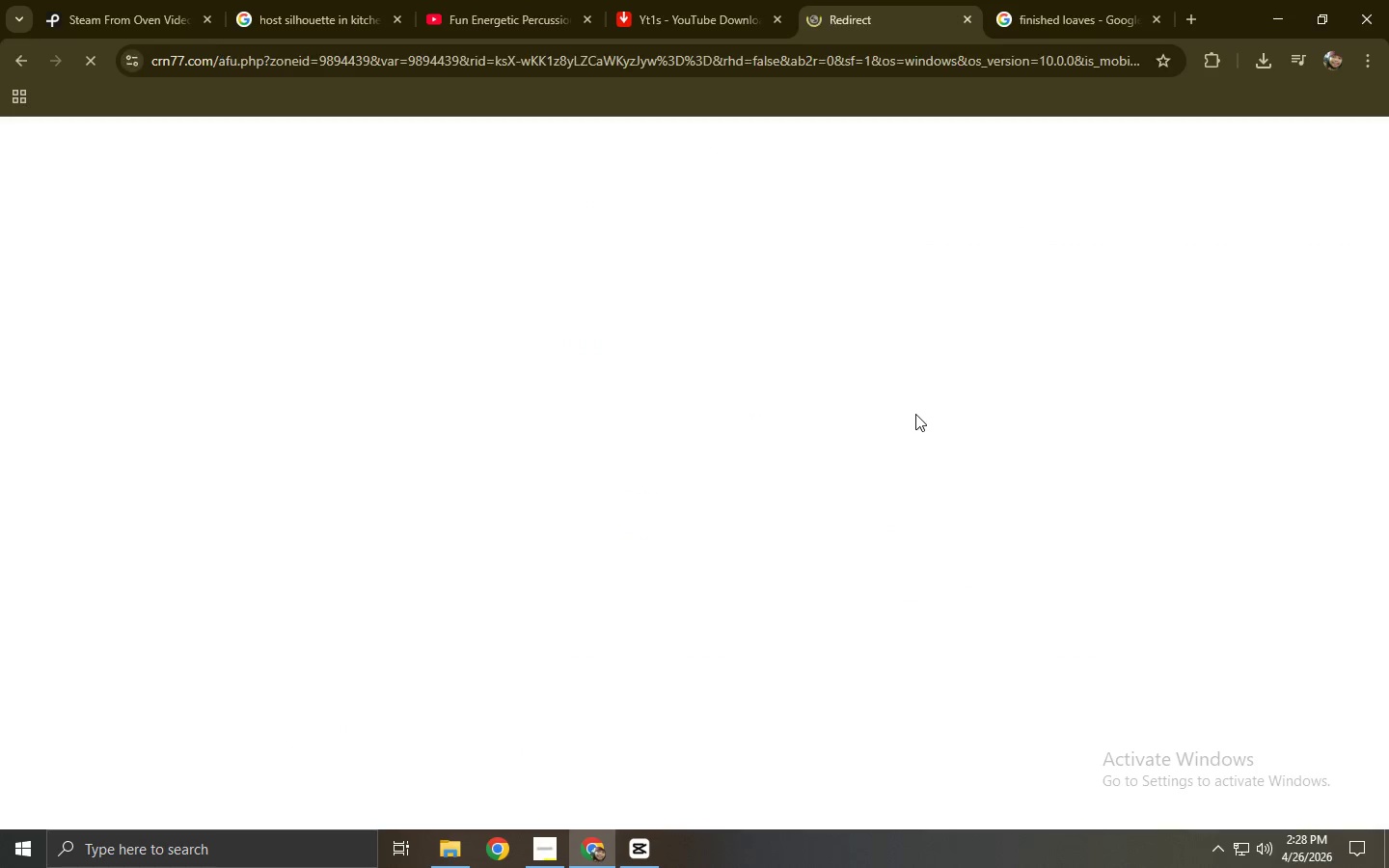 
key(Control+ControlLeft)
 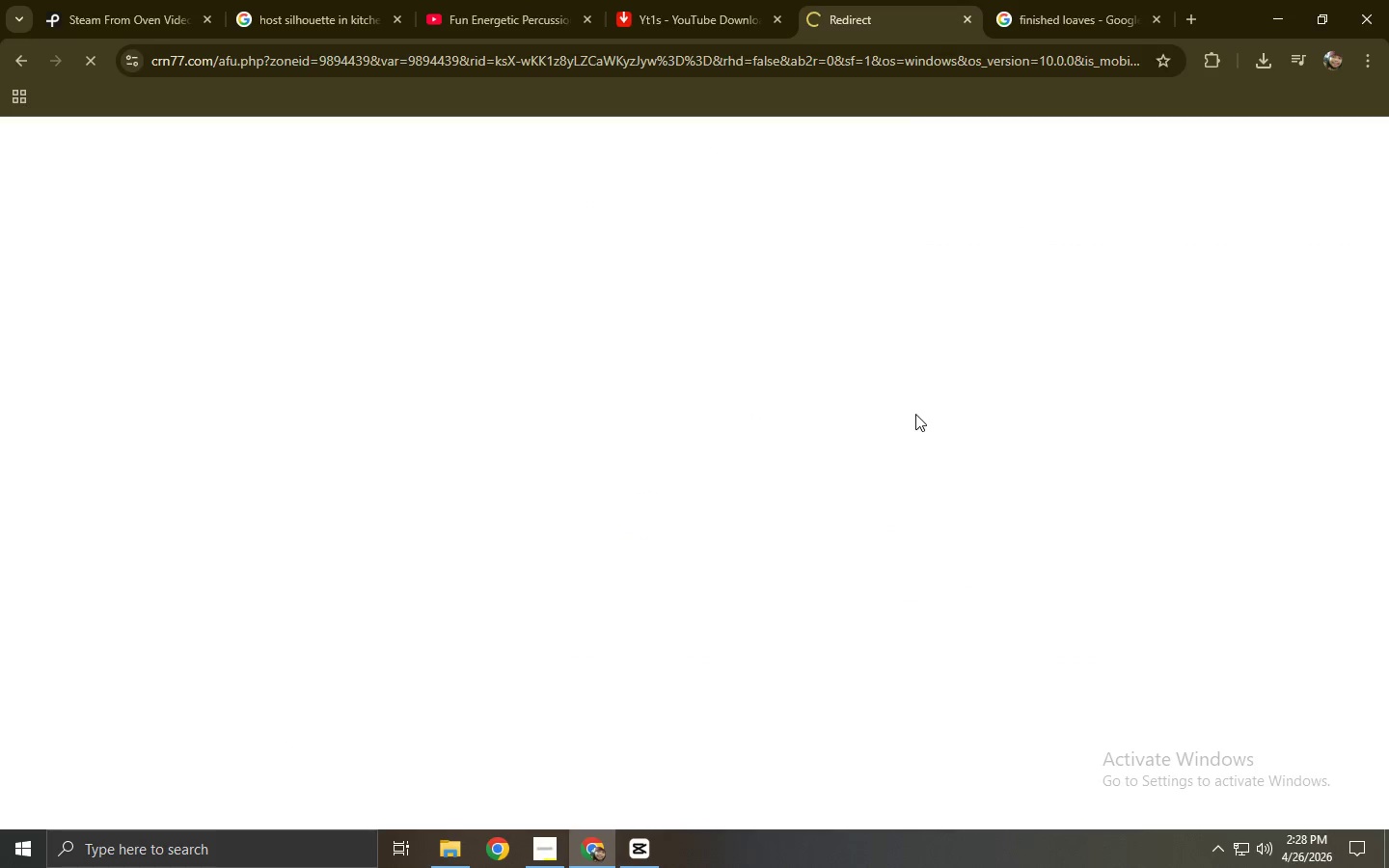 
key(Control+W)
 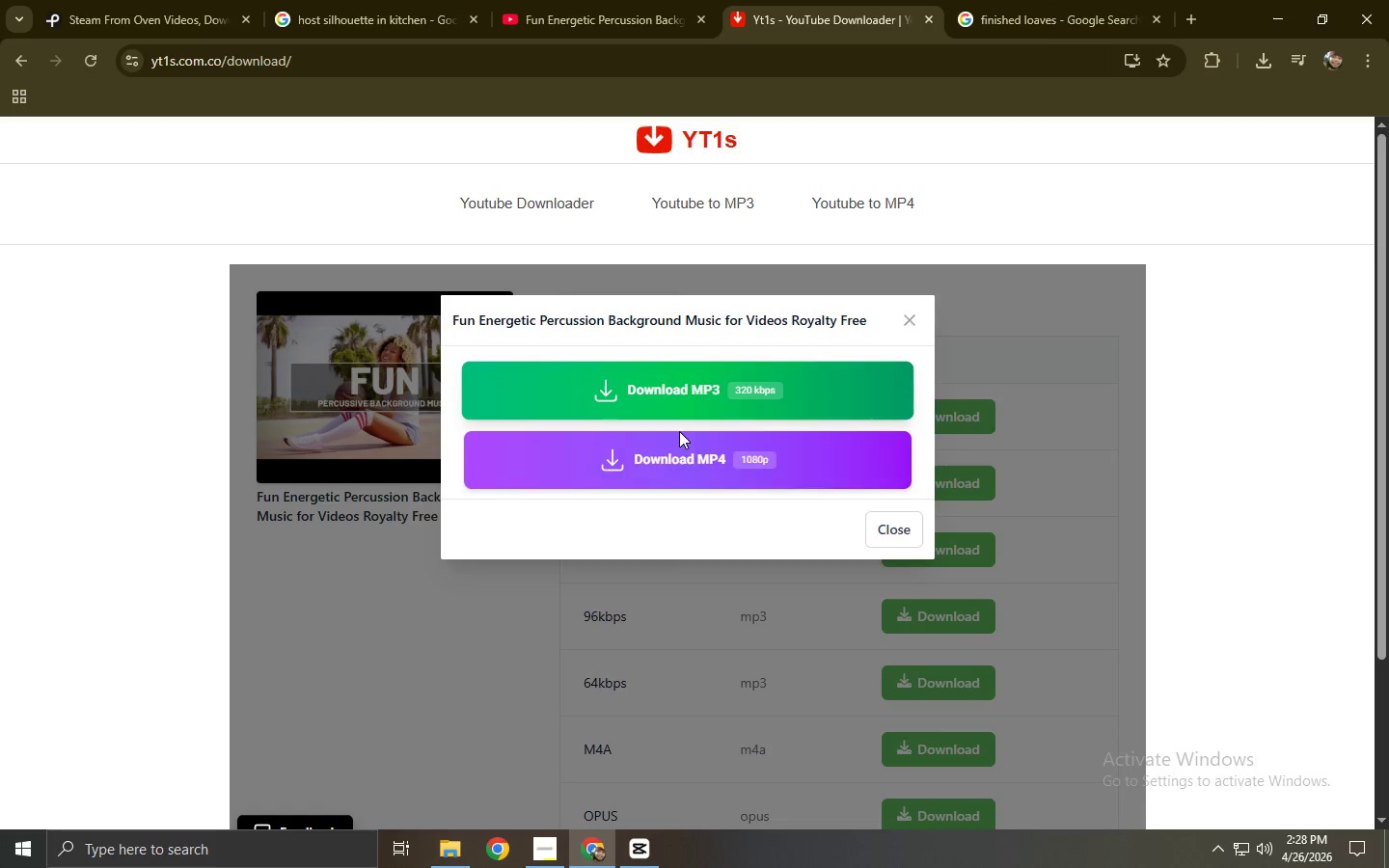 
left_click([664, 400])
 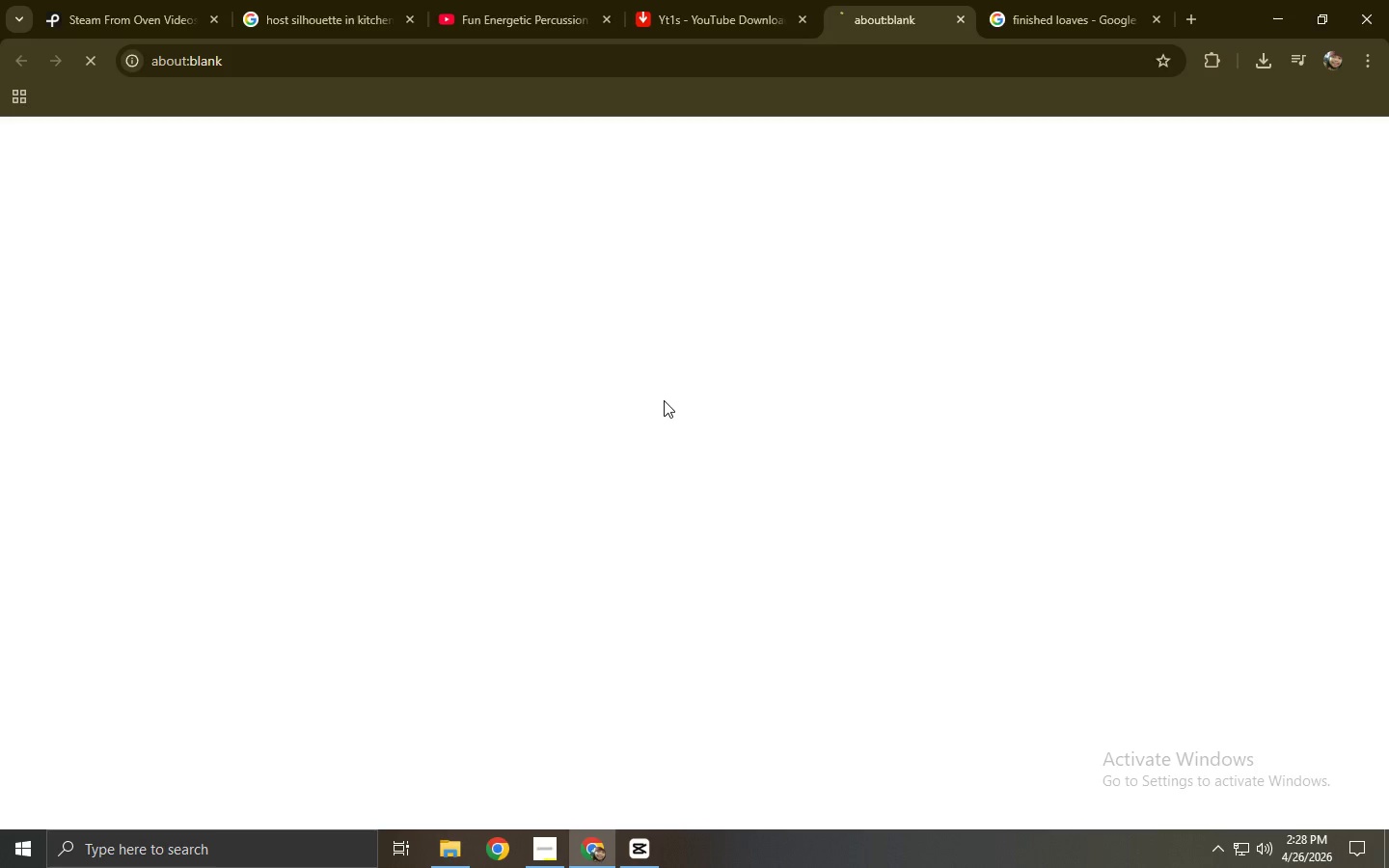 
key(Control+ControlLeft)
 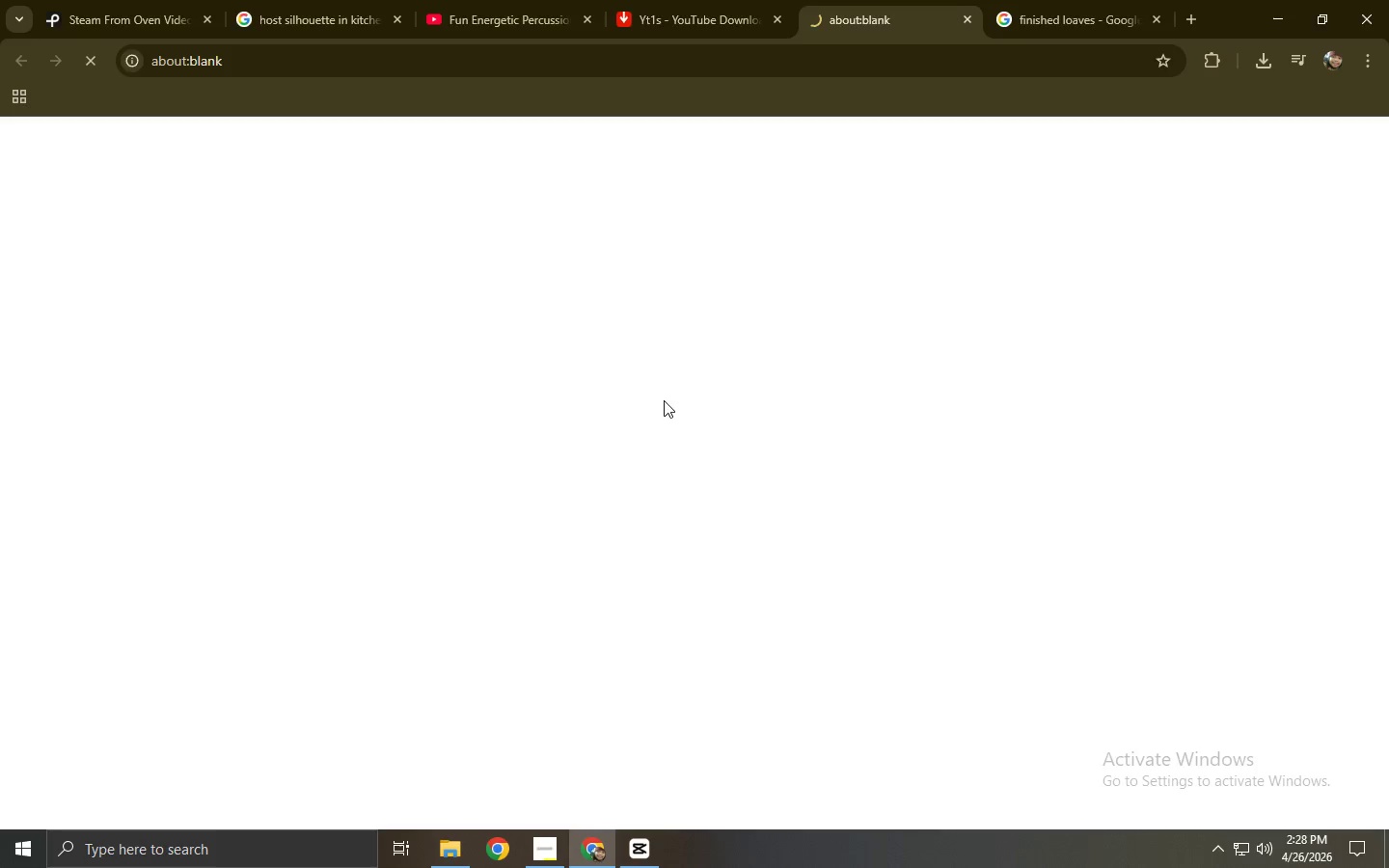 
key(Control+W)
 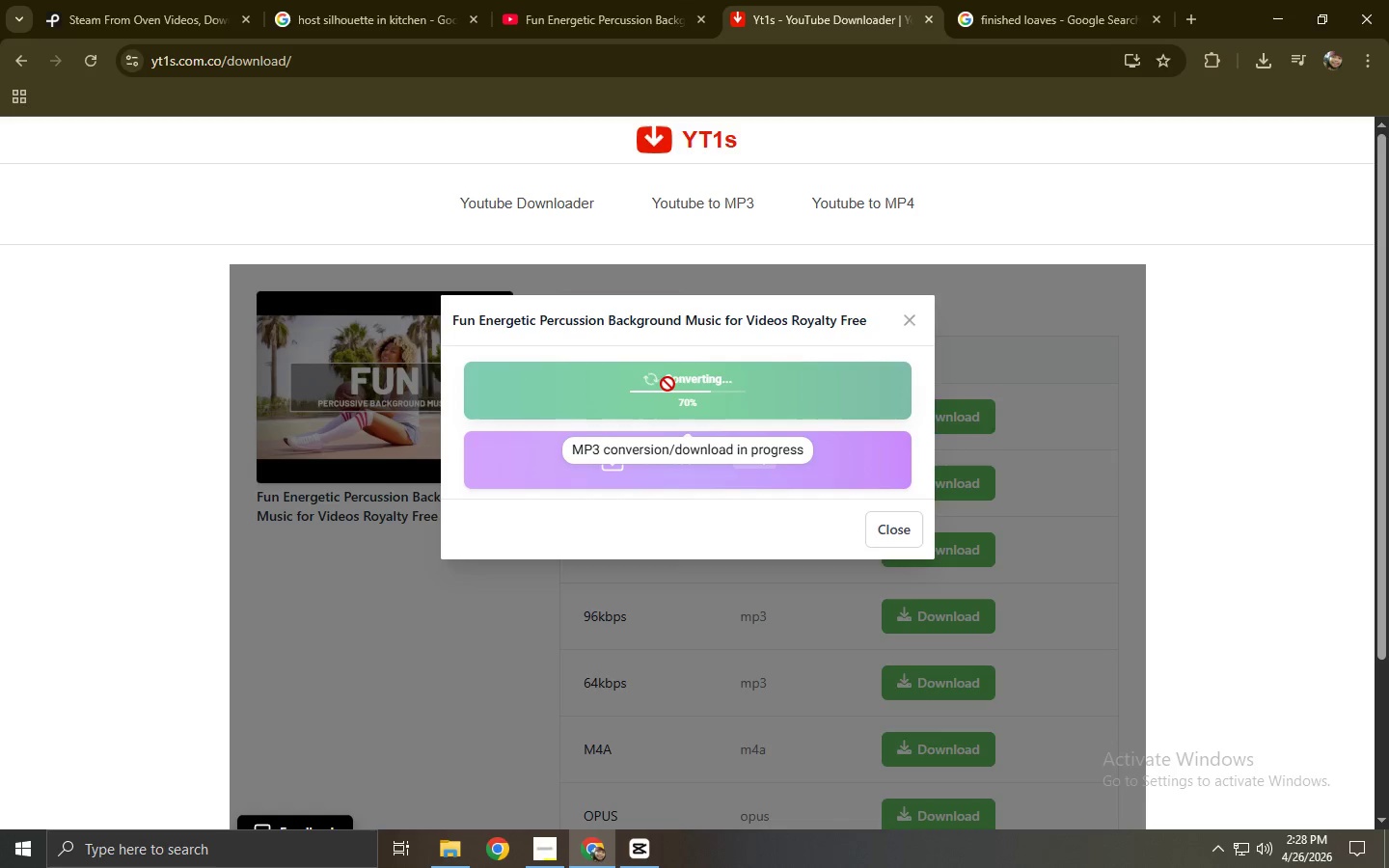 
wait(7.61)
 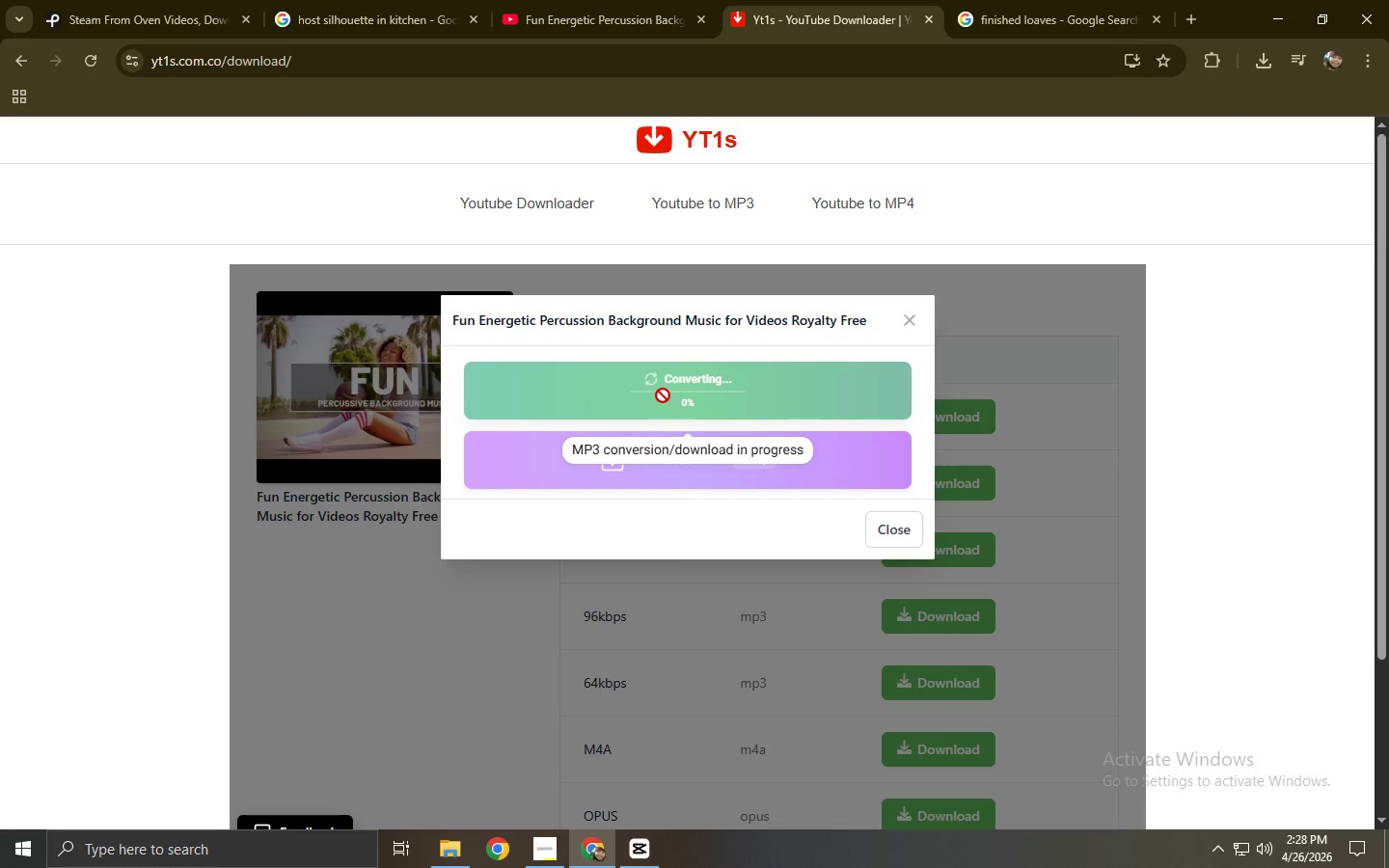 
left_click([667, 384])
 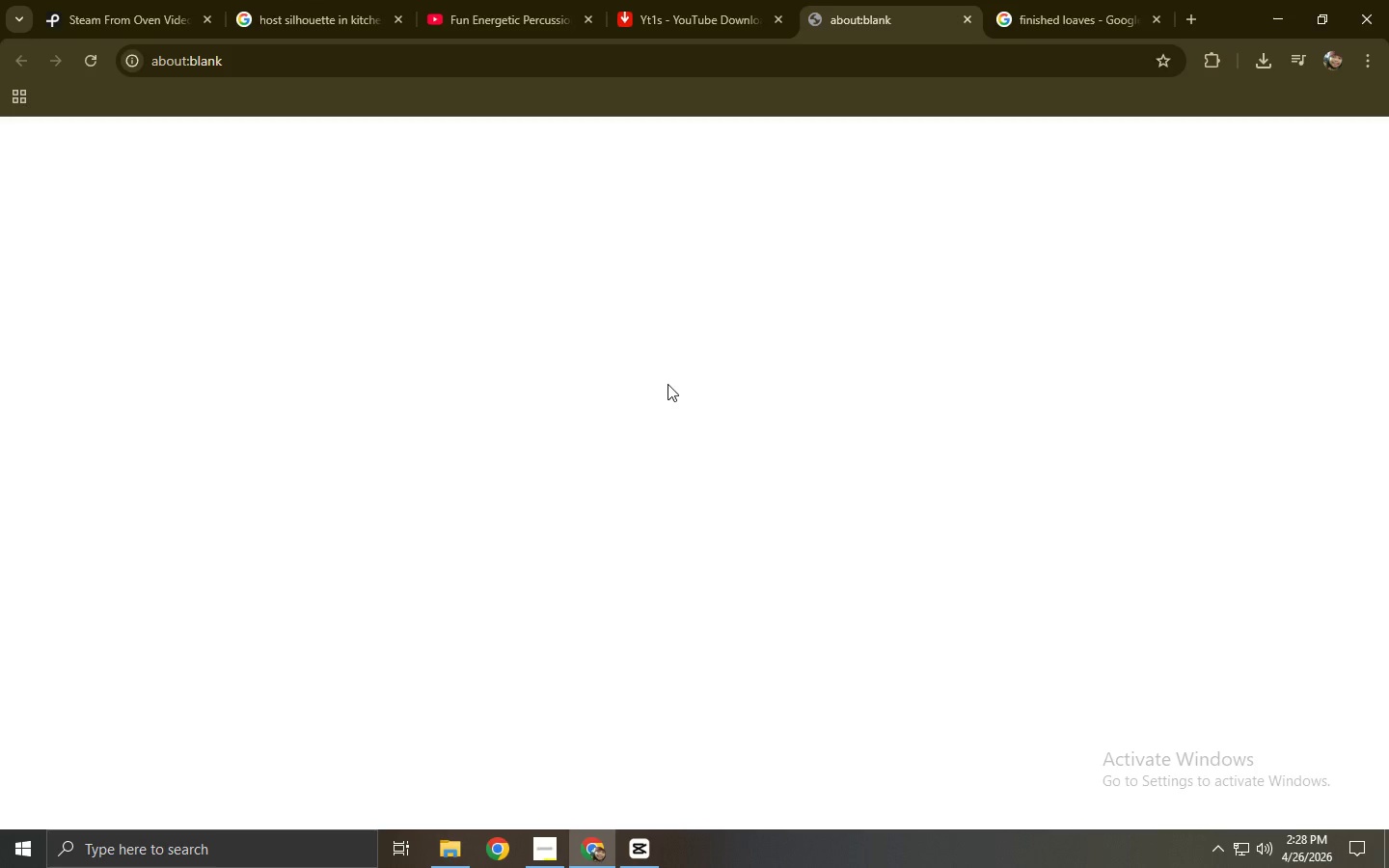 
key(Control+ControlLeft)
 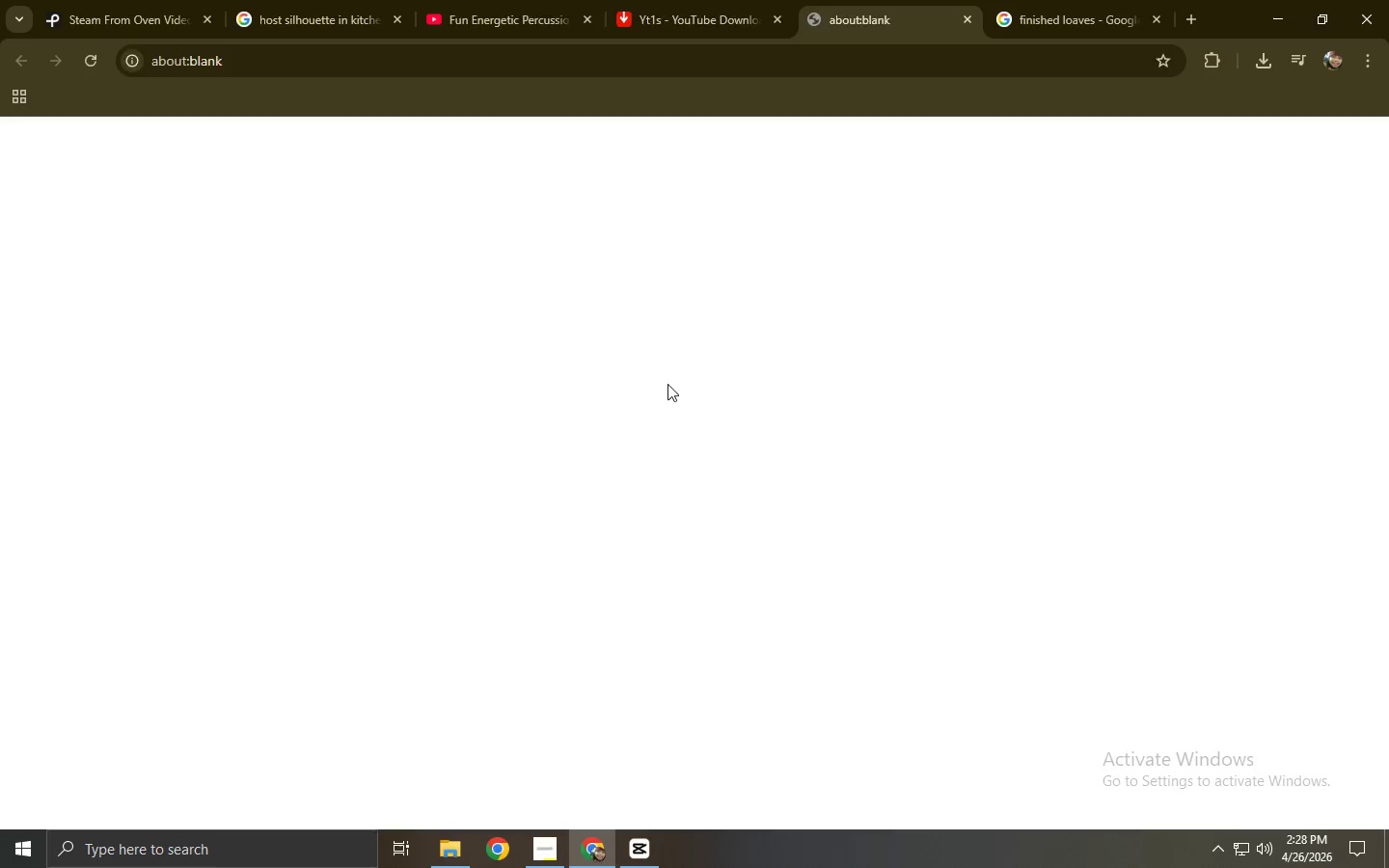 
key(Control+W)
 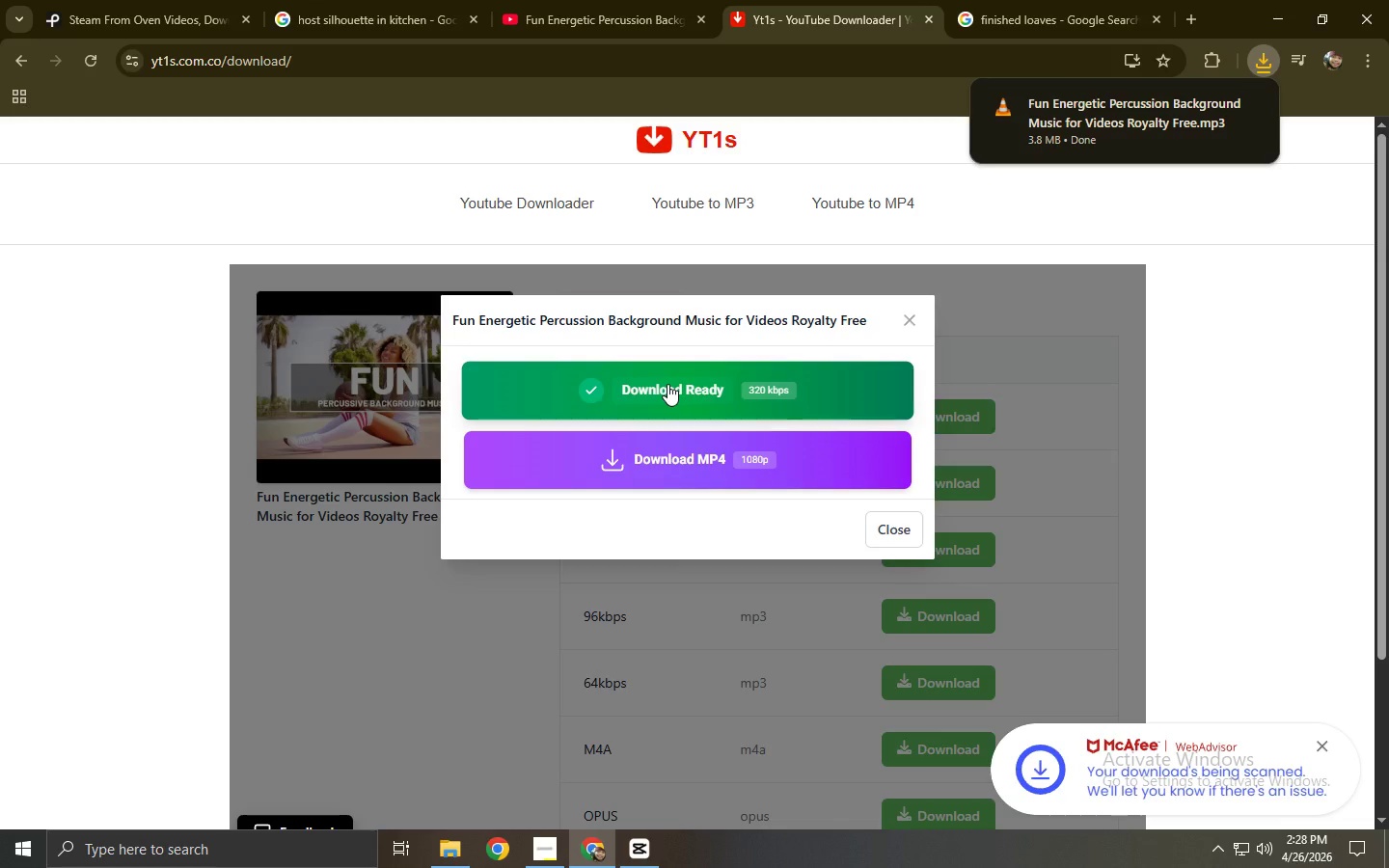 
wait(9.3)
 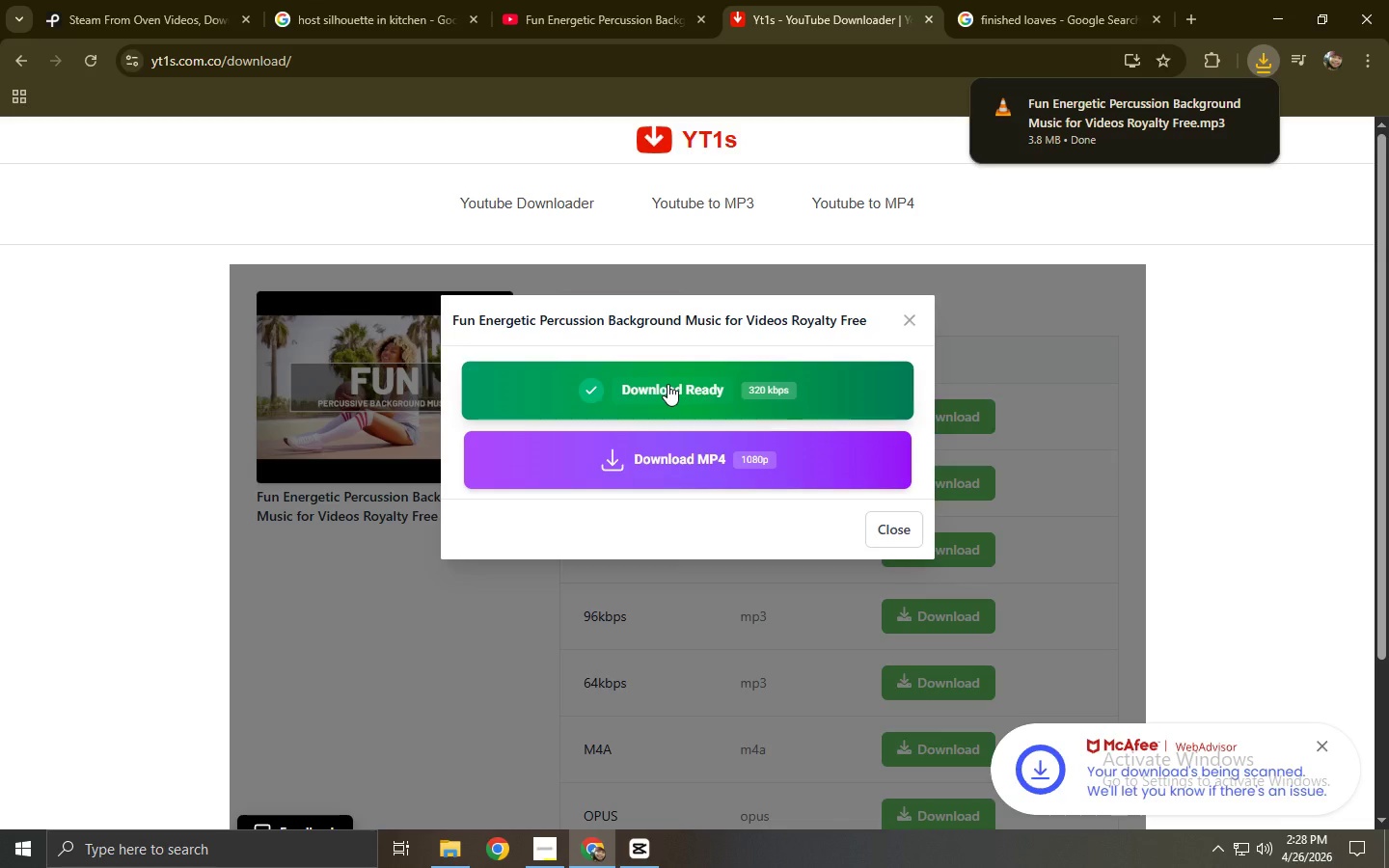 
left_click([141, 343])
 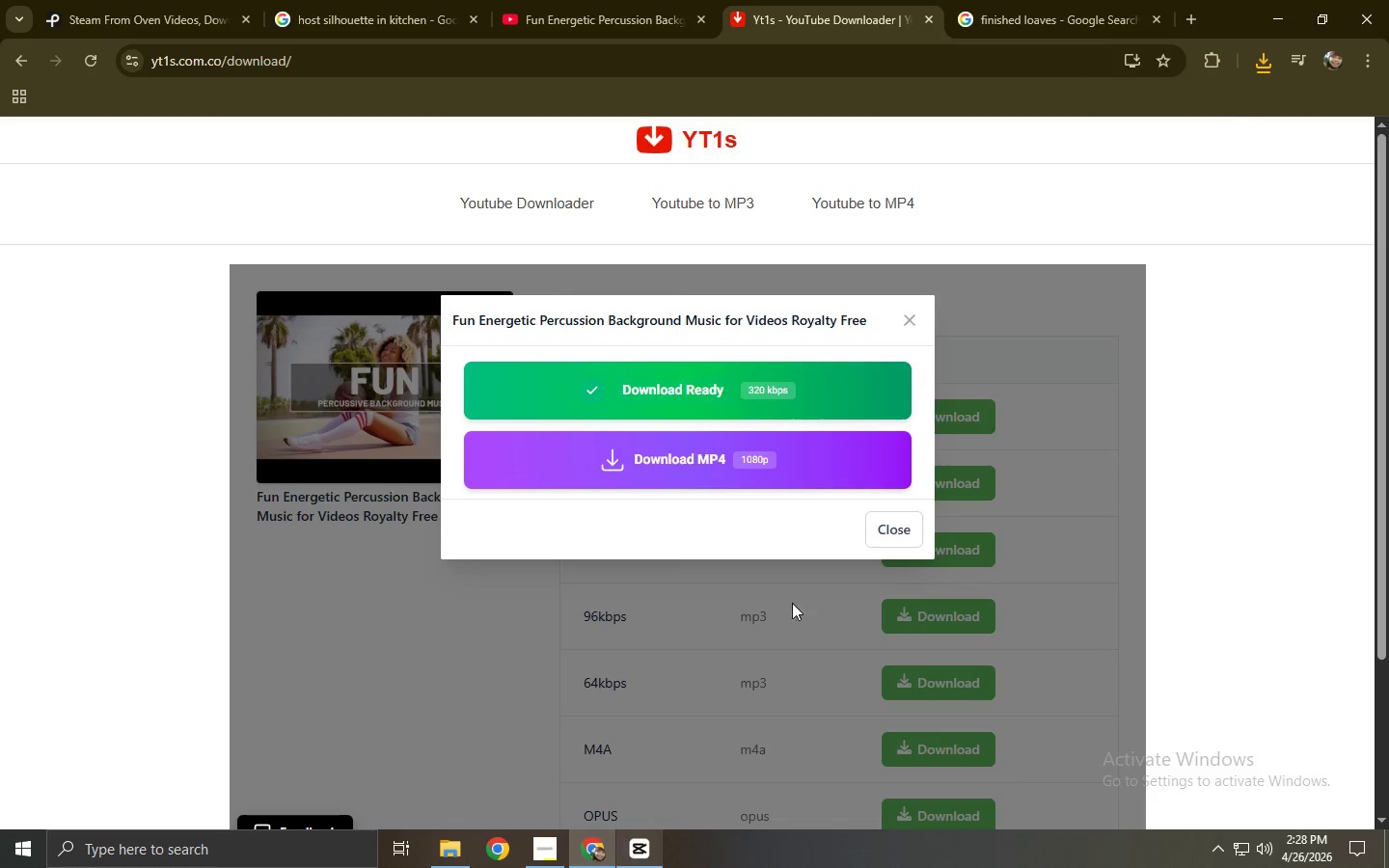 
left_click([1265, 57])
 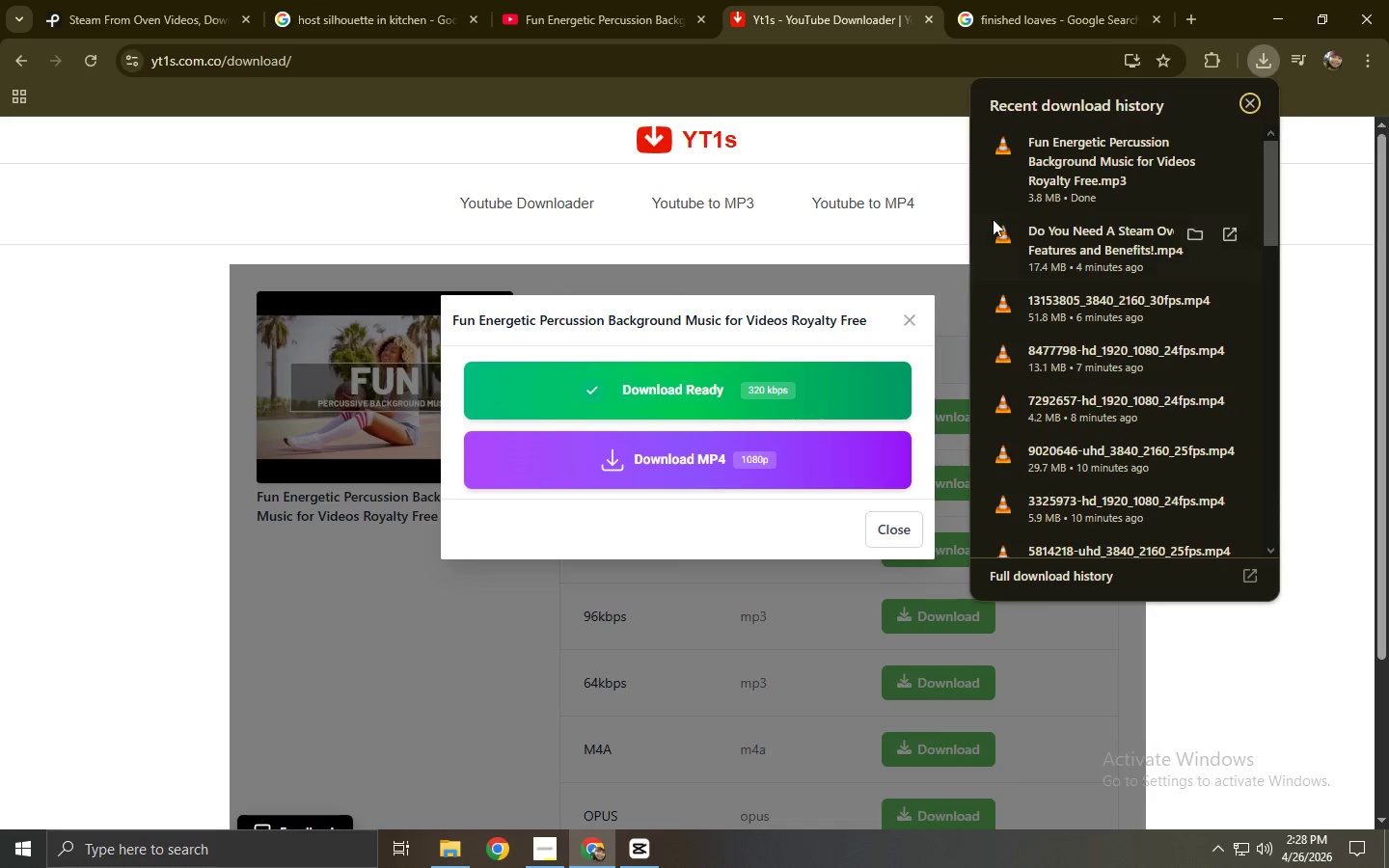 
left_click_drag(start_coordinate=[1054, 175], to_coordinate=[306, 641])
 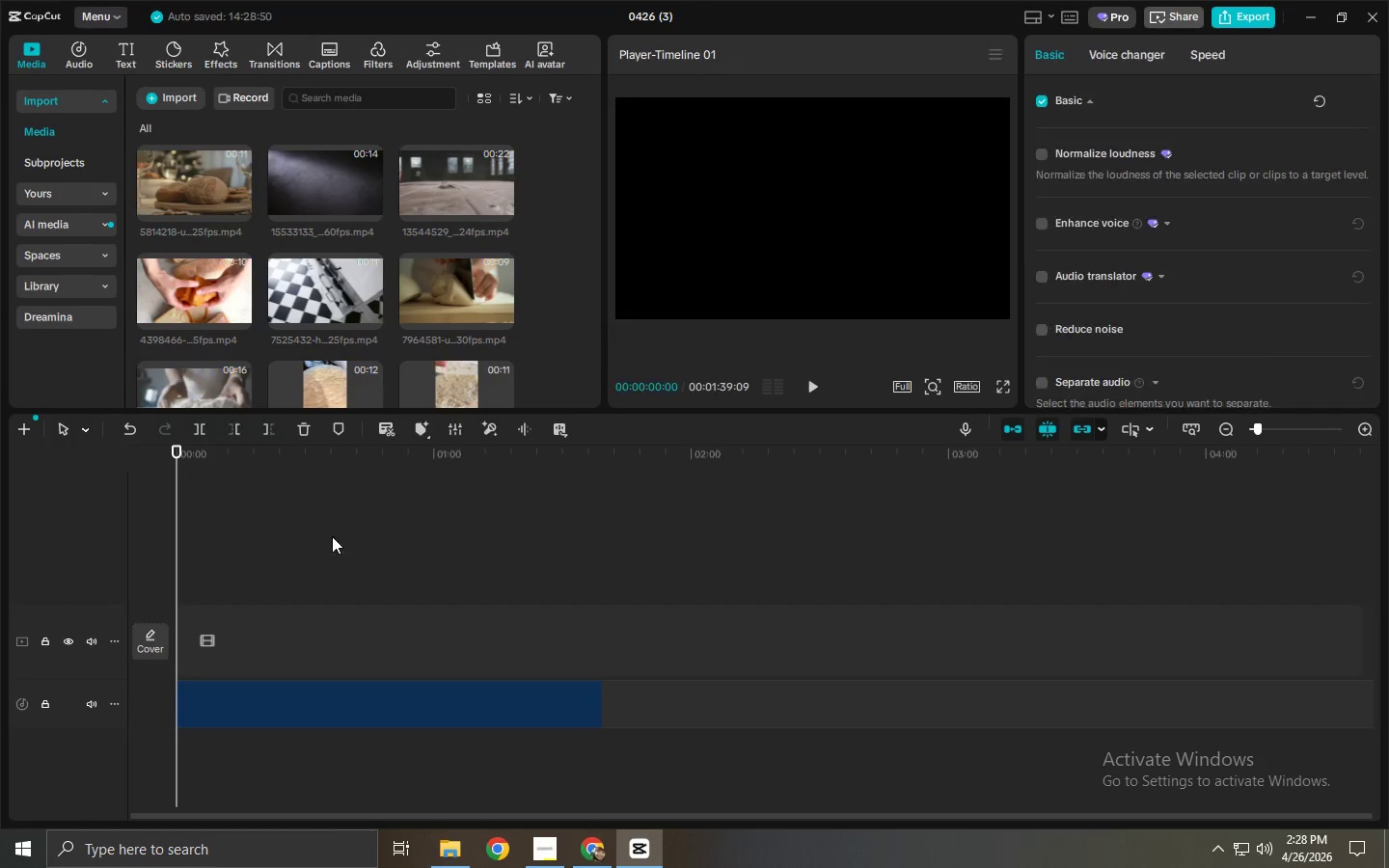 
key(Alt+Tab)
 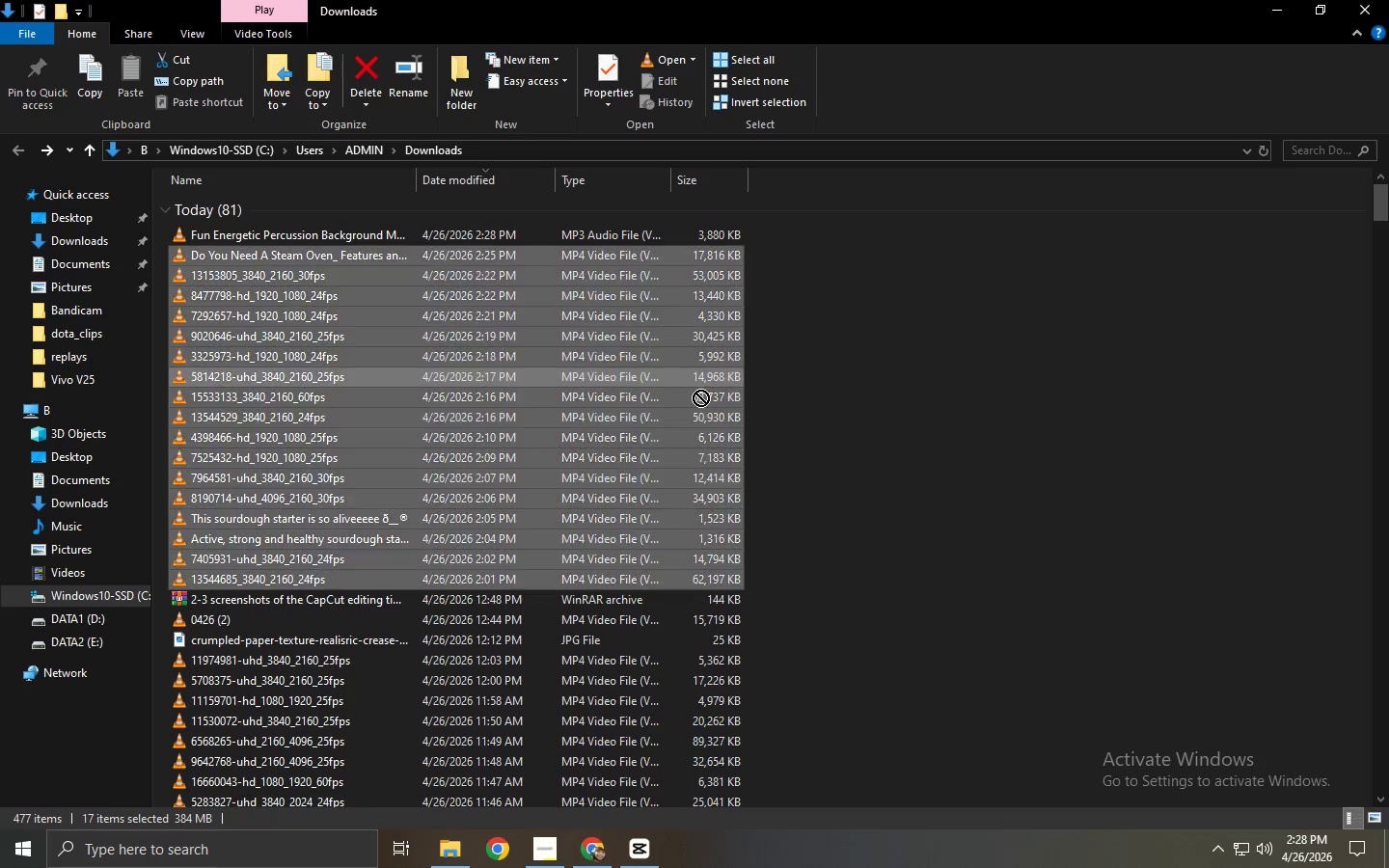 
key(Alt+Tab)
 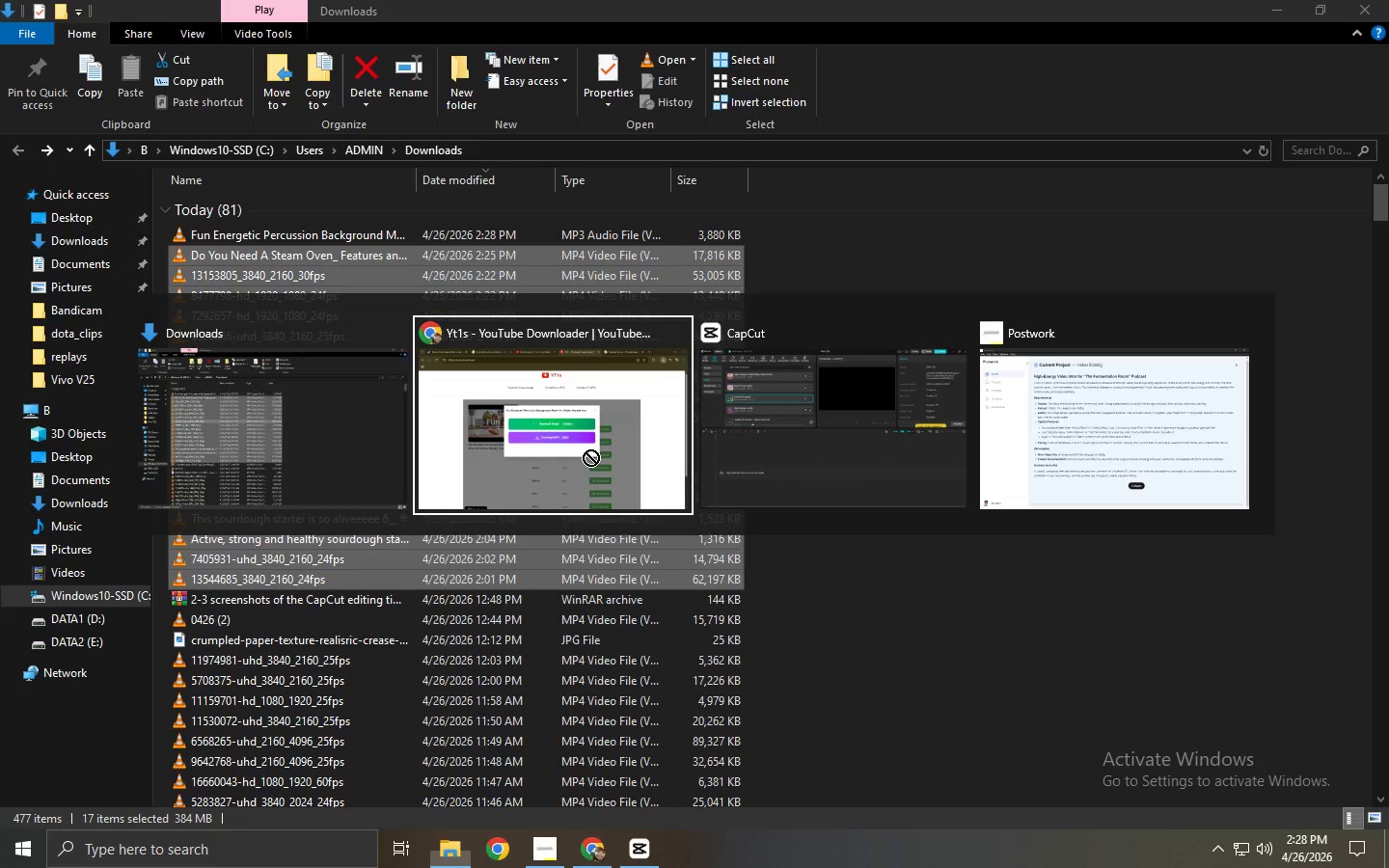 
key(Alt+Tab)
 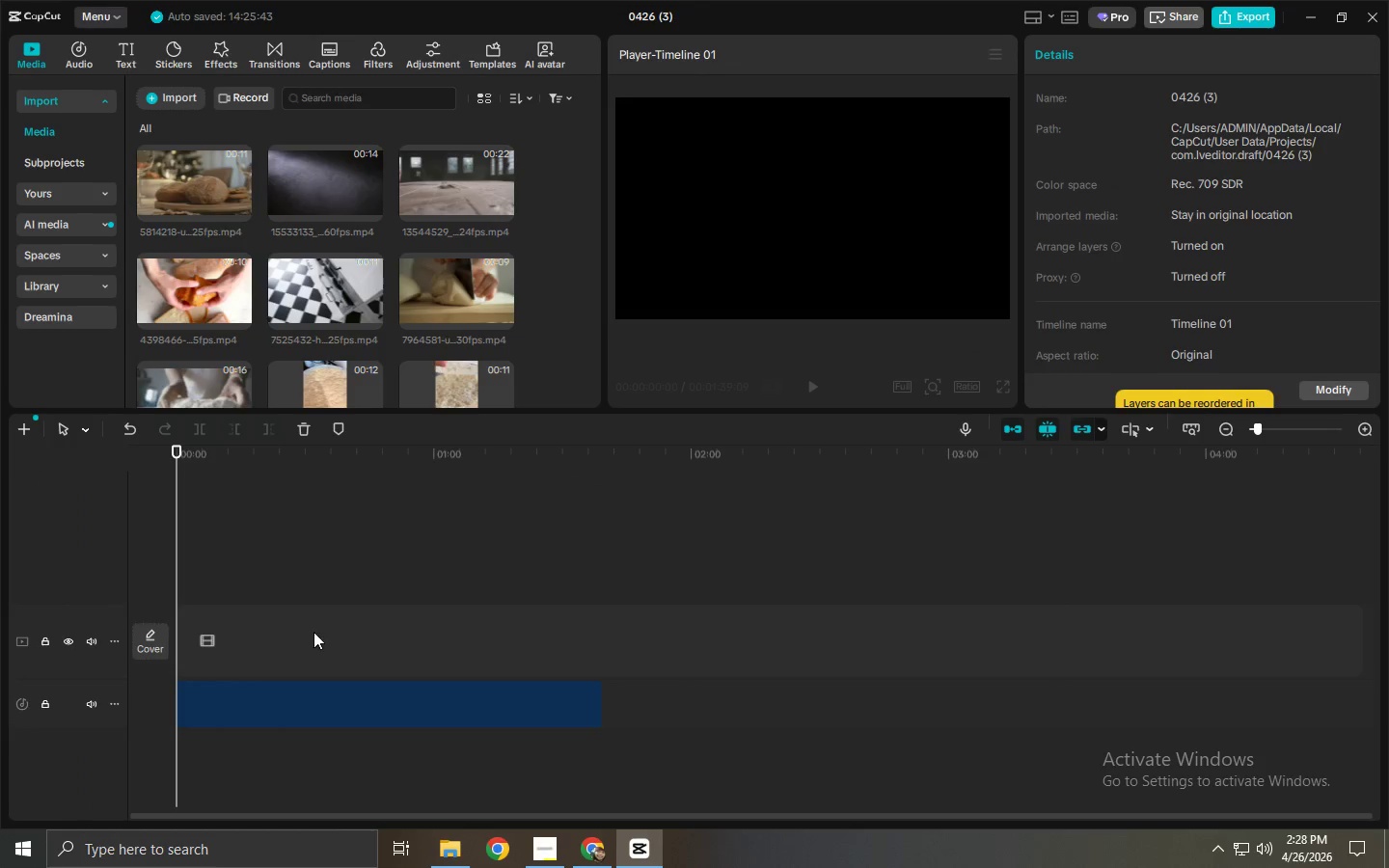 
key(Space)
 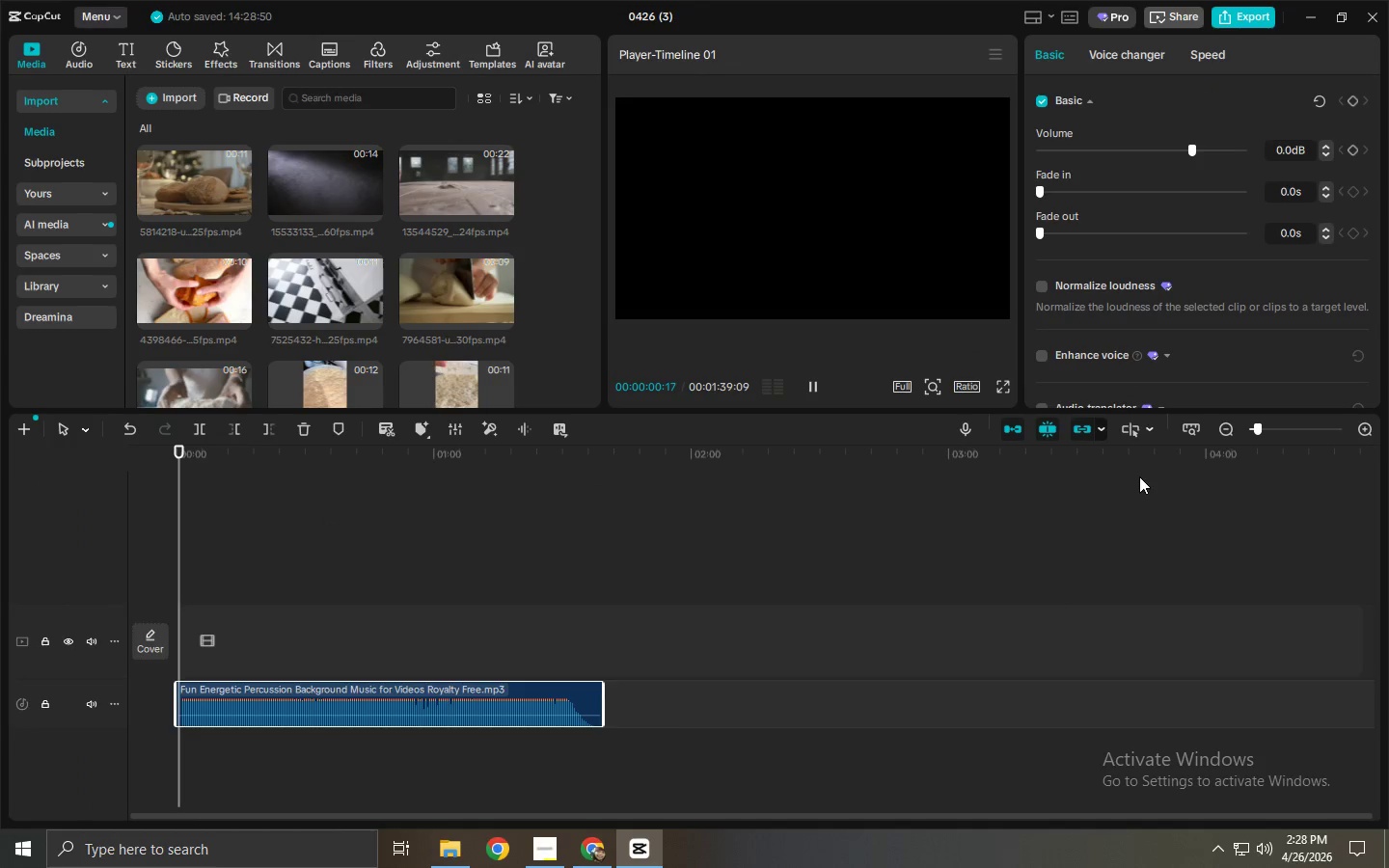 
key(Space)
 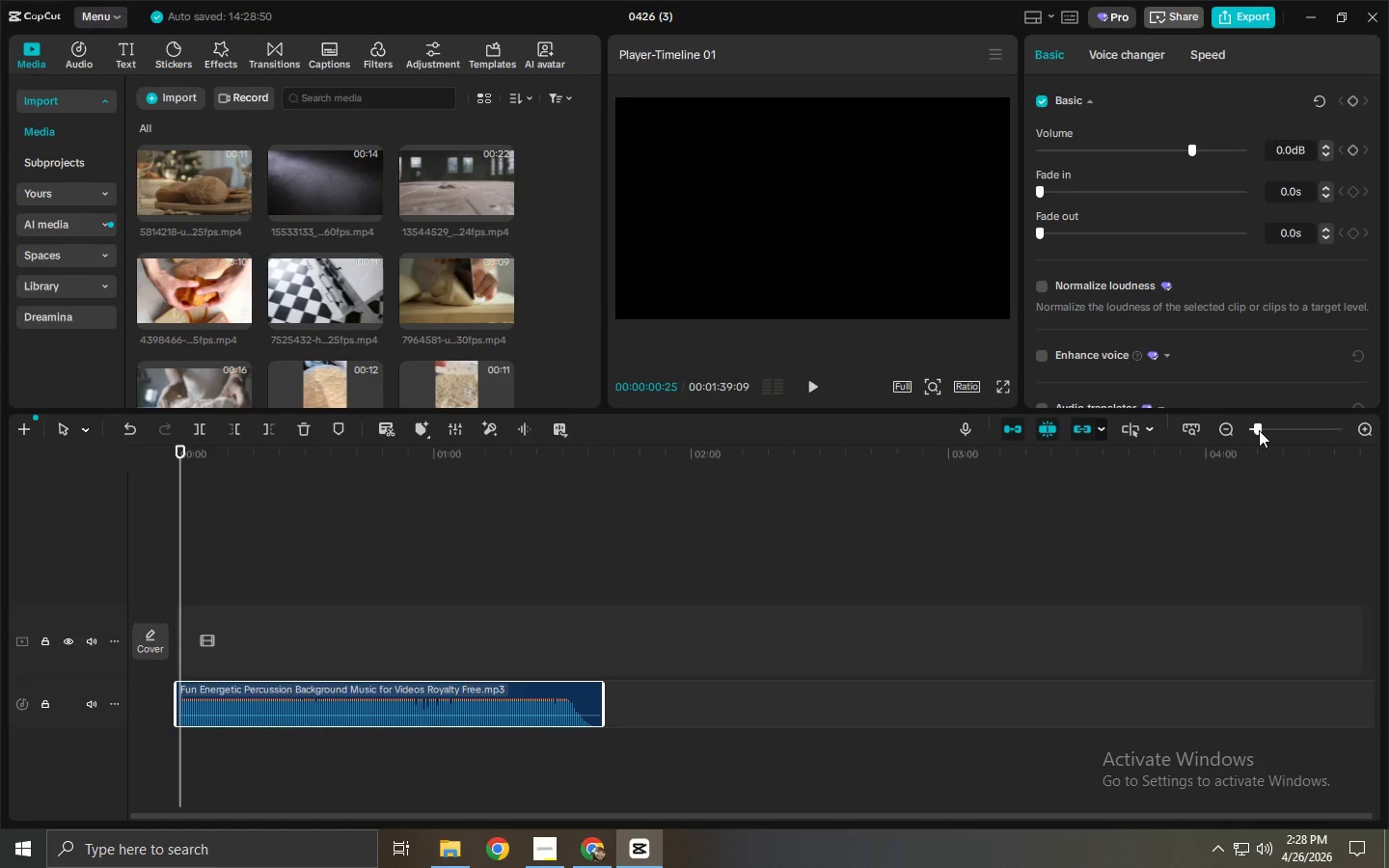 
left_click_drag(start_coordinate=[1260, 429], to_coordinate=[1273, 427])
 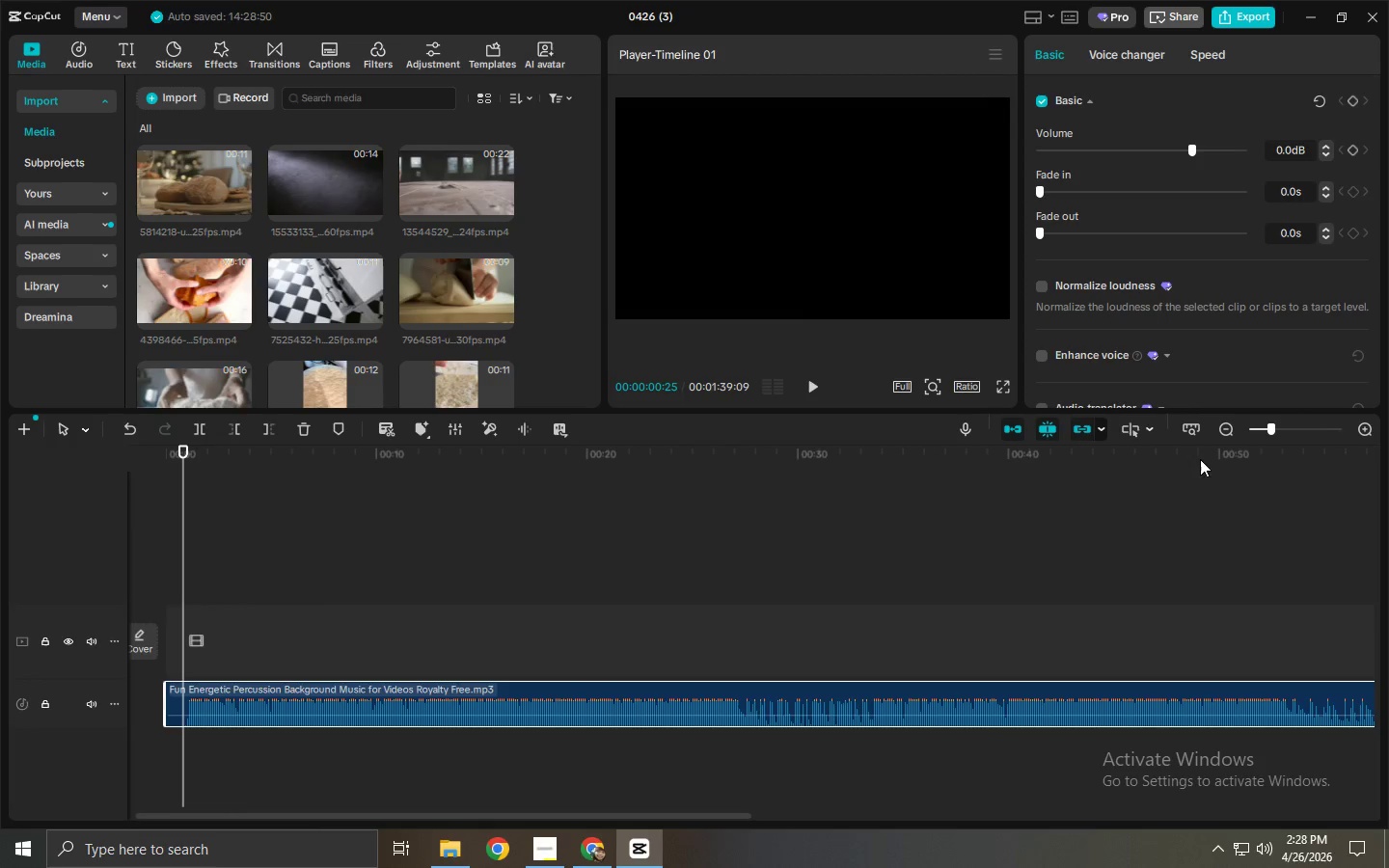 
key(Space)
 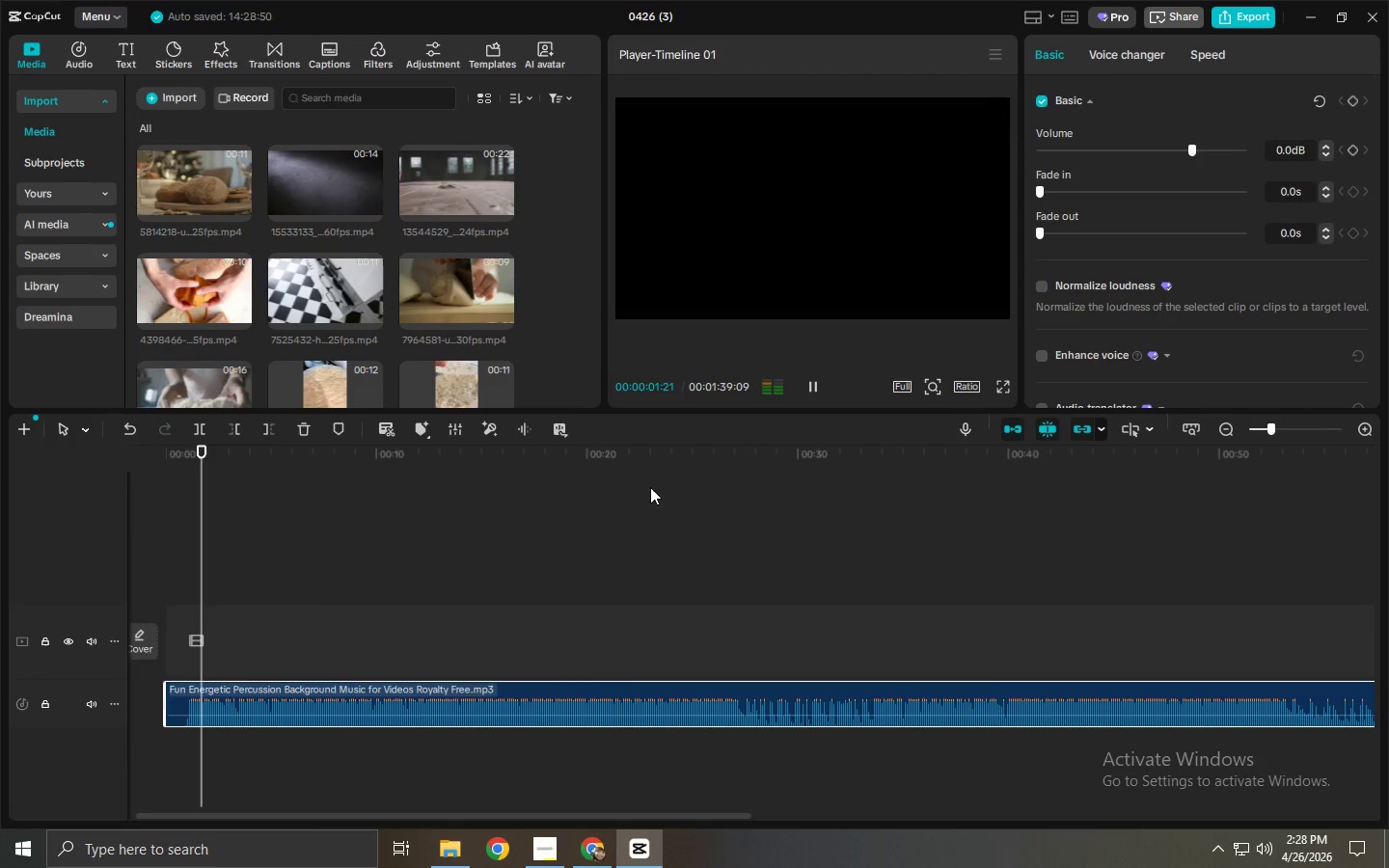 
left_click_drag(start_coordinate=[723, 457], to_coordinate=[823, 458])
 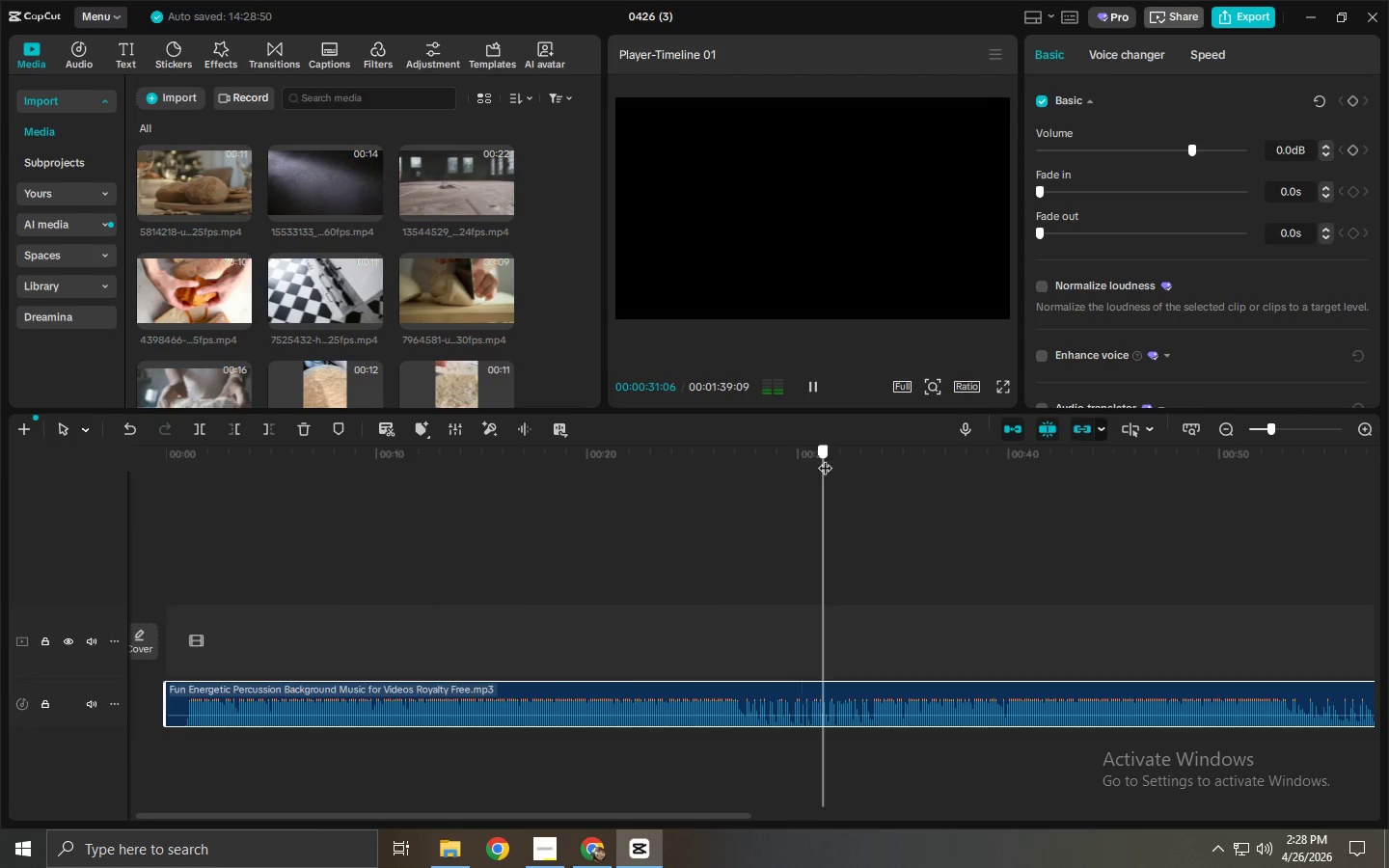 
key(Space)
 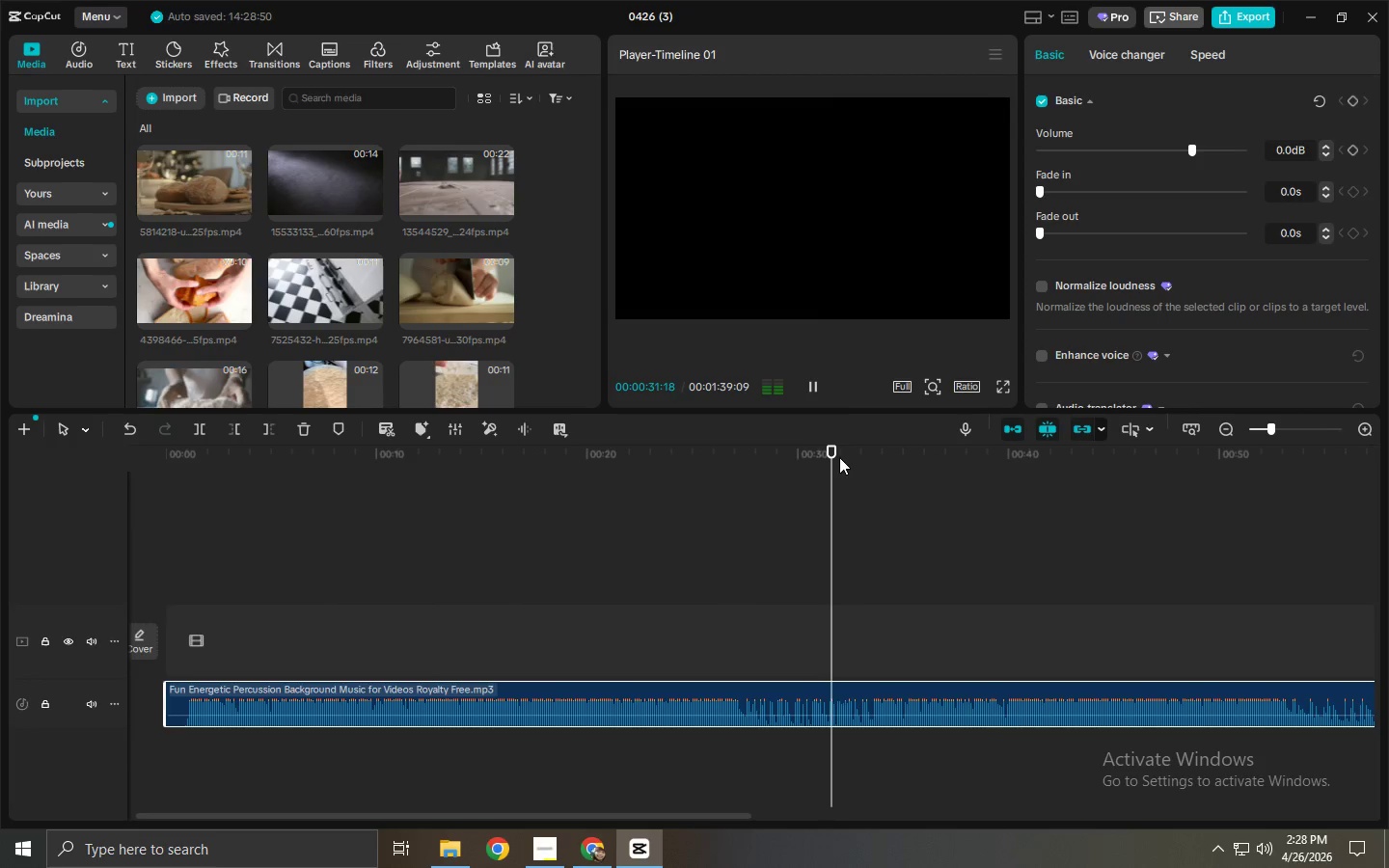 
left_click_drag(start_coordinate=[850, 456], to_coordinate=[1083, 480])
 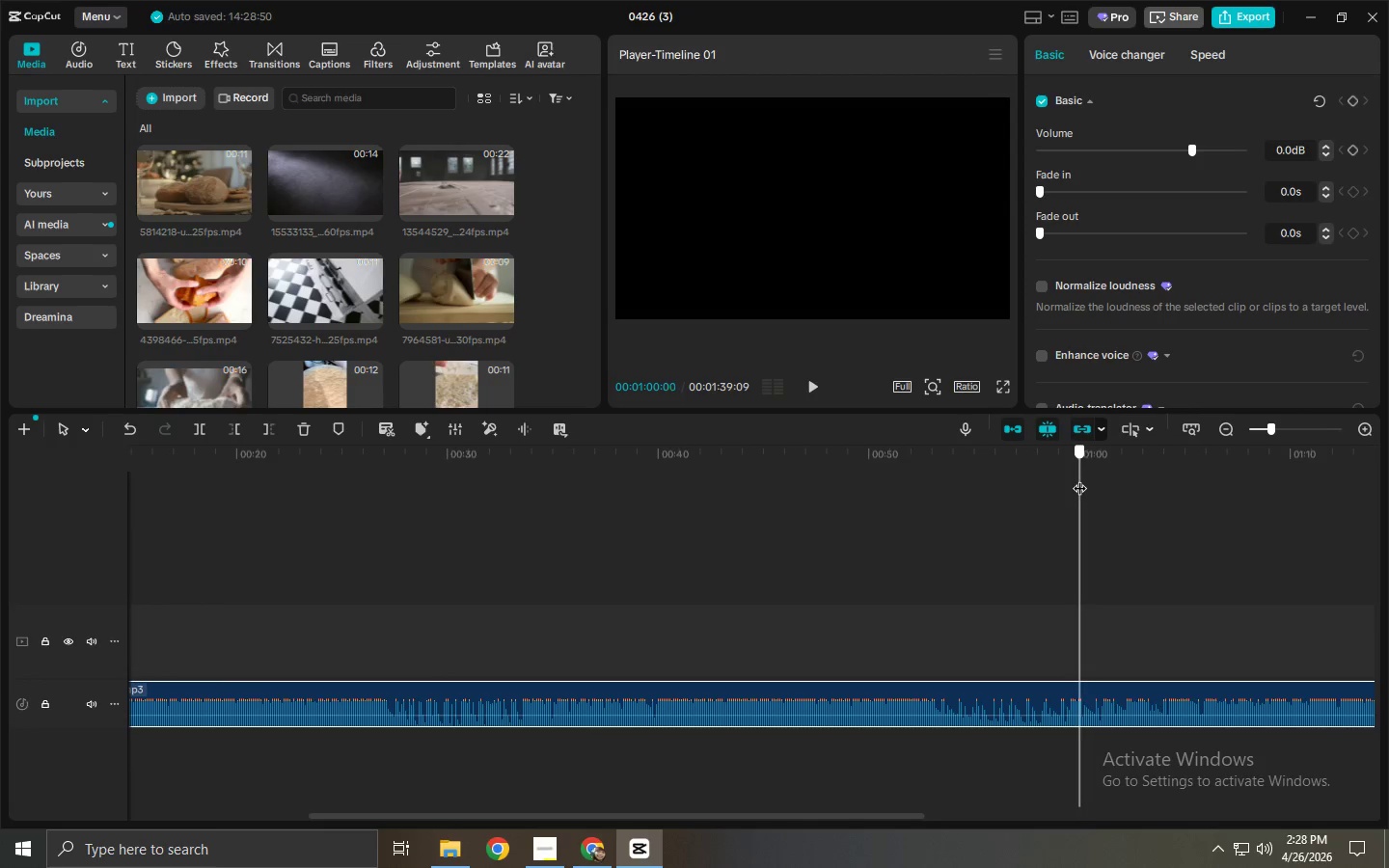 
key(Control+ControlLeft)
 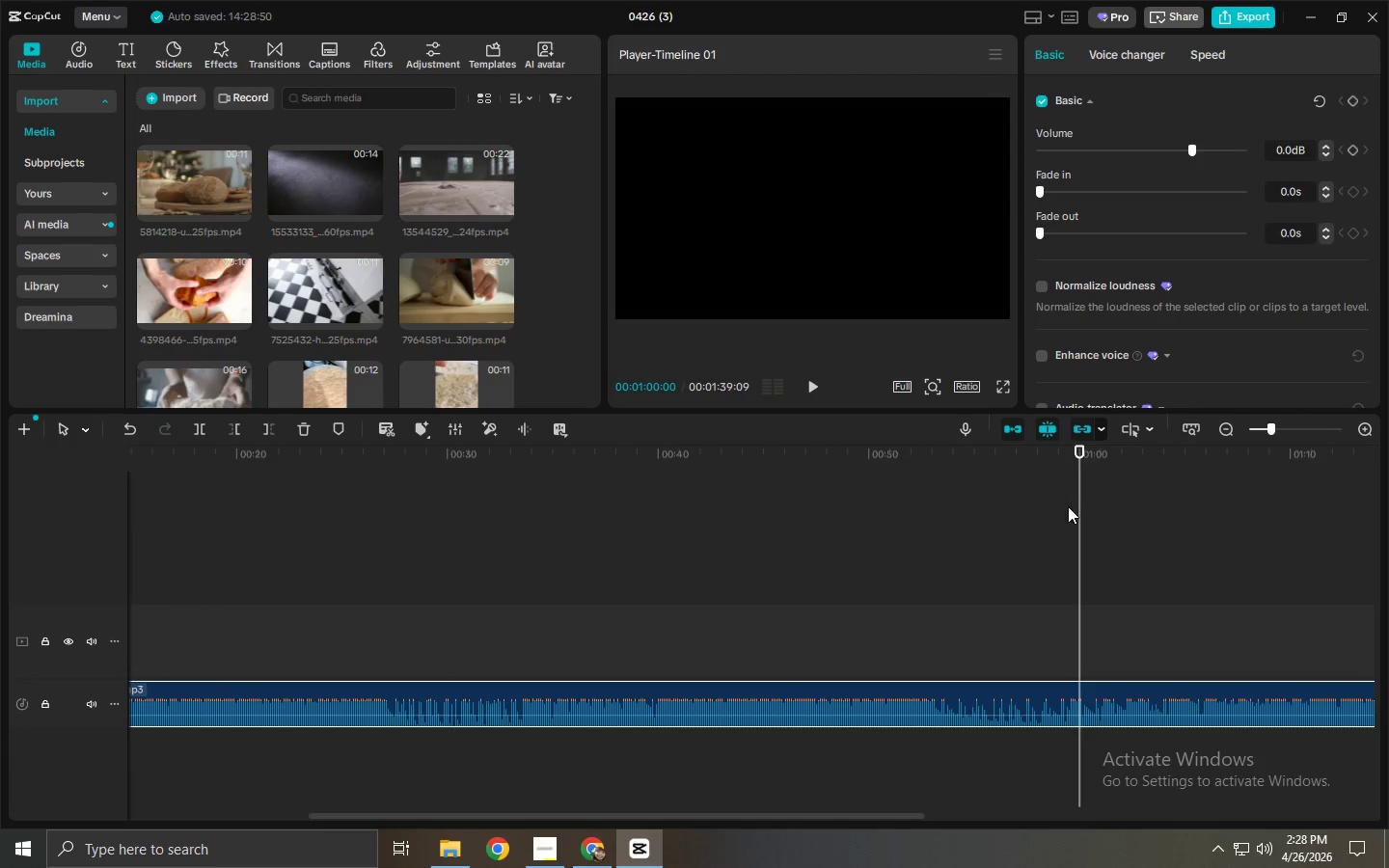 
key(Control+B)
 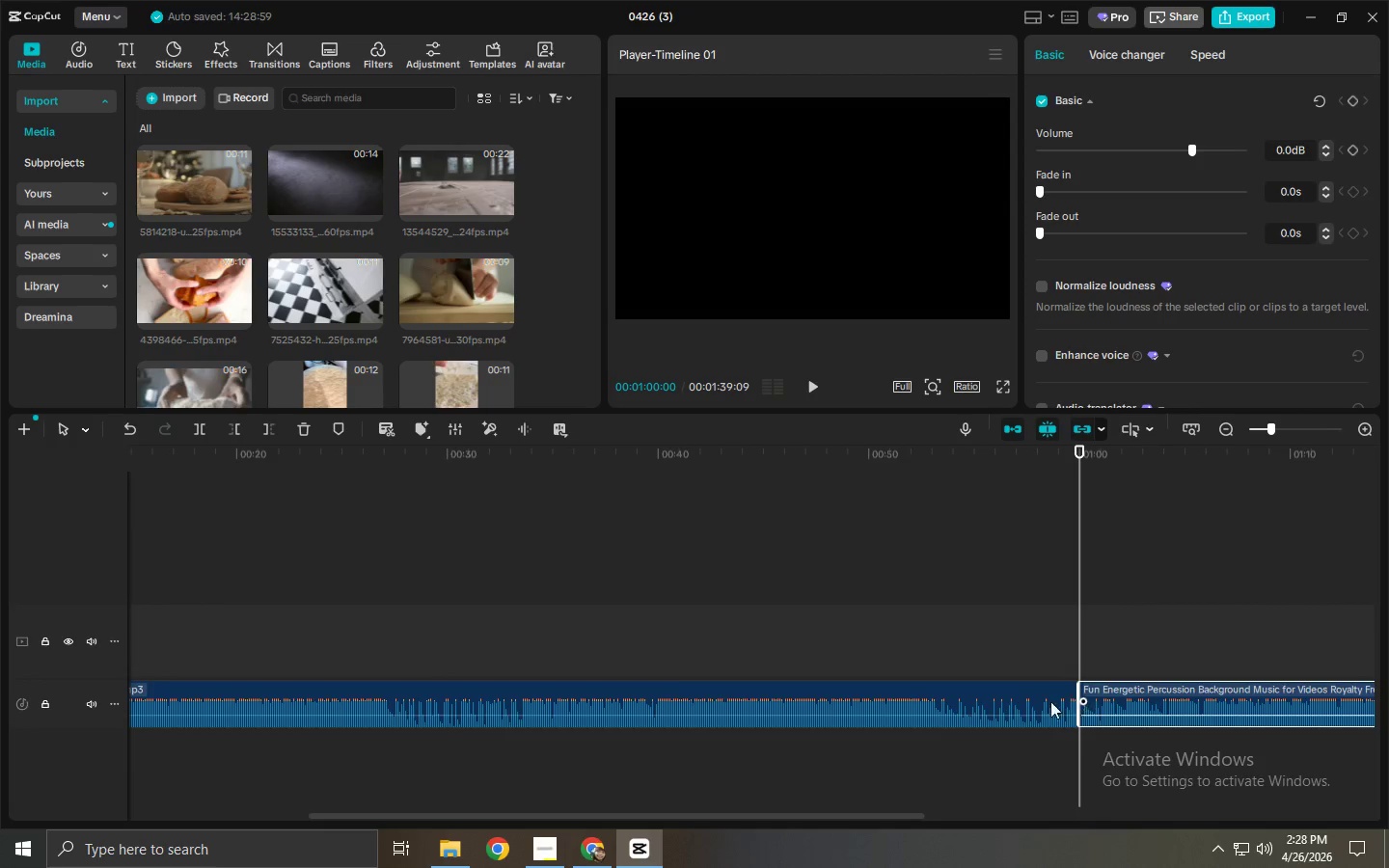 
left_click([1097, 695])
 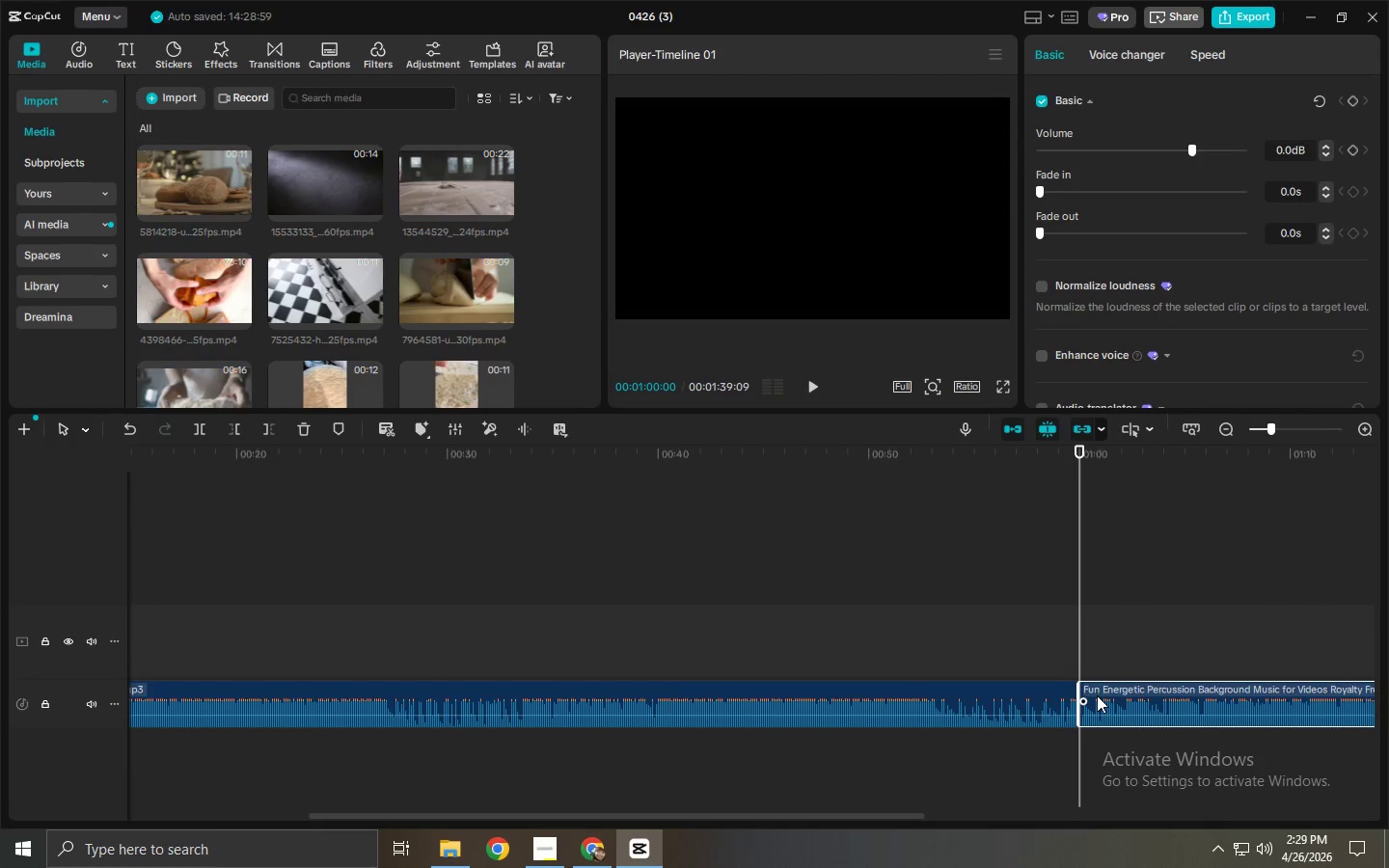 
key(Delete)
 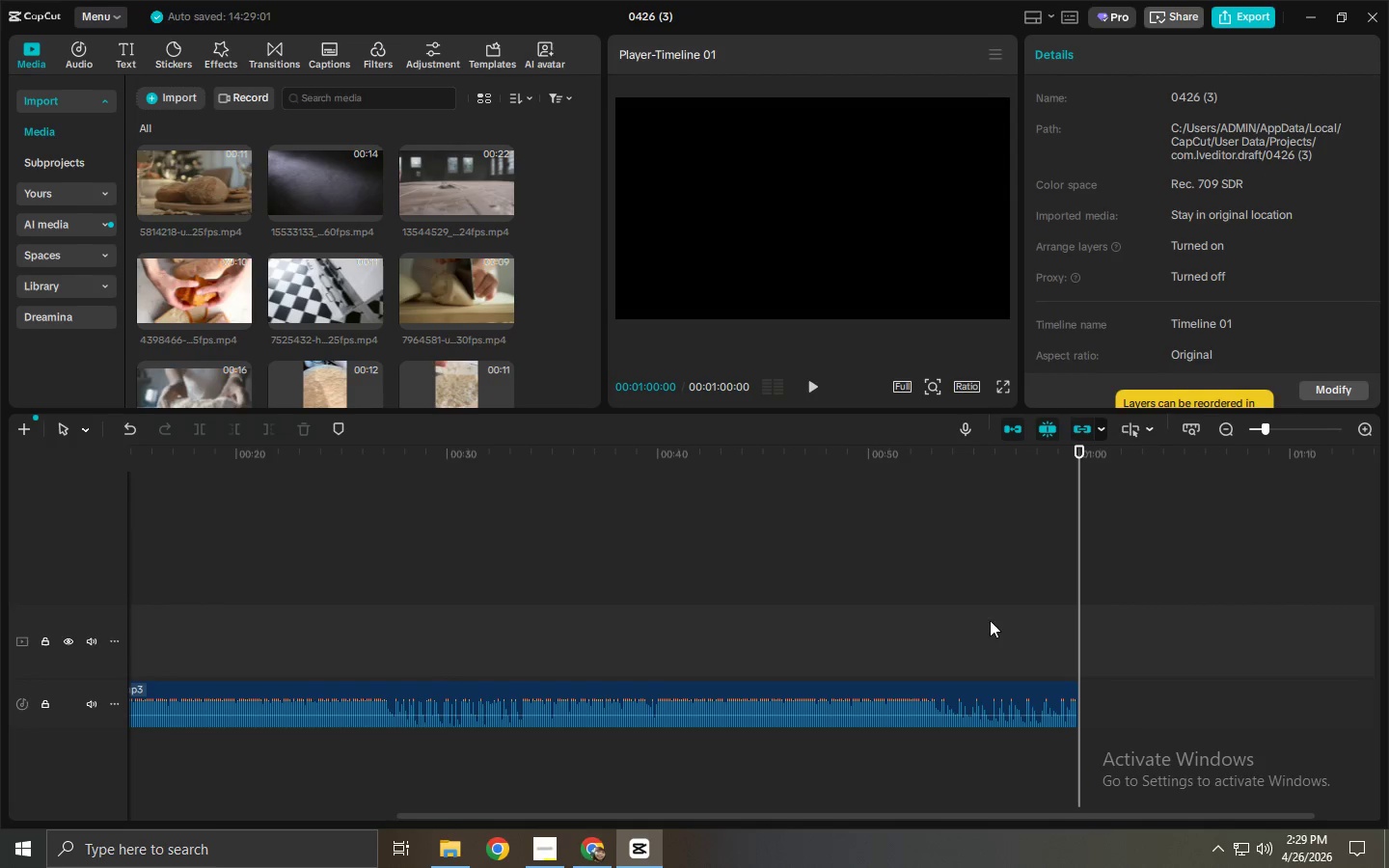 
left_click([973, 483])
 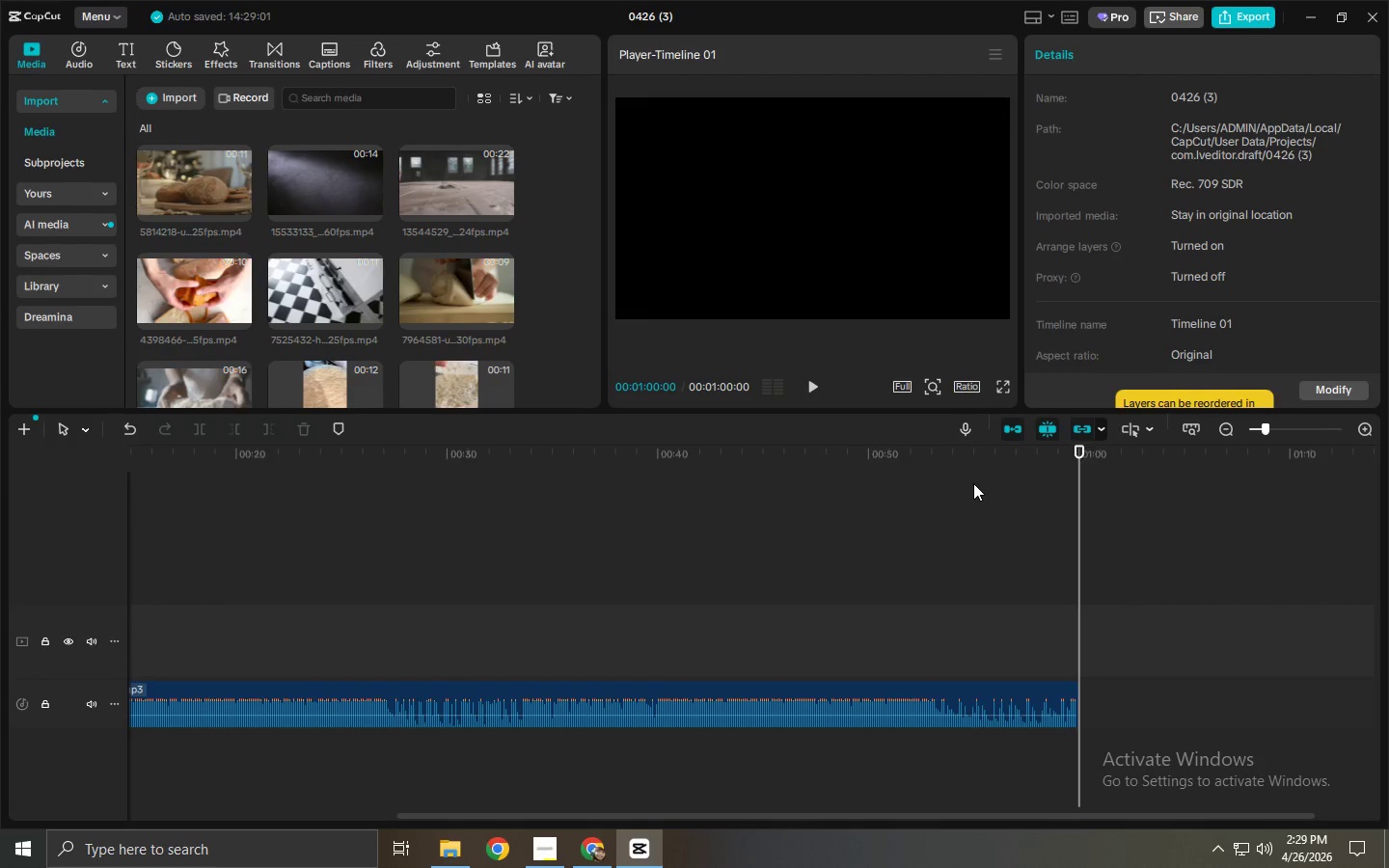 
key(Space)
 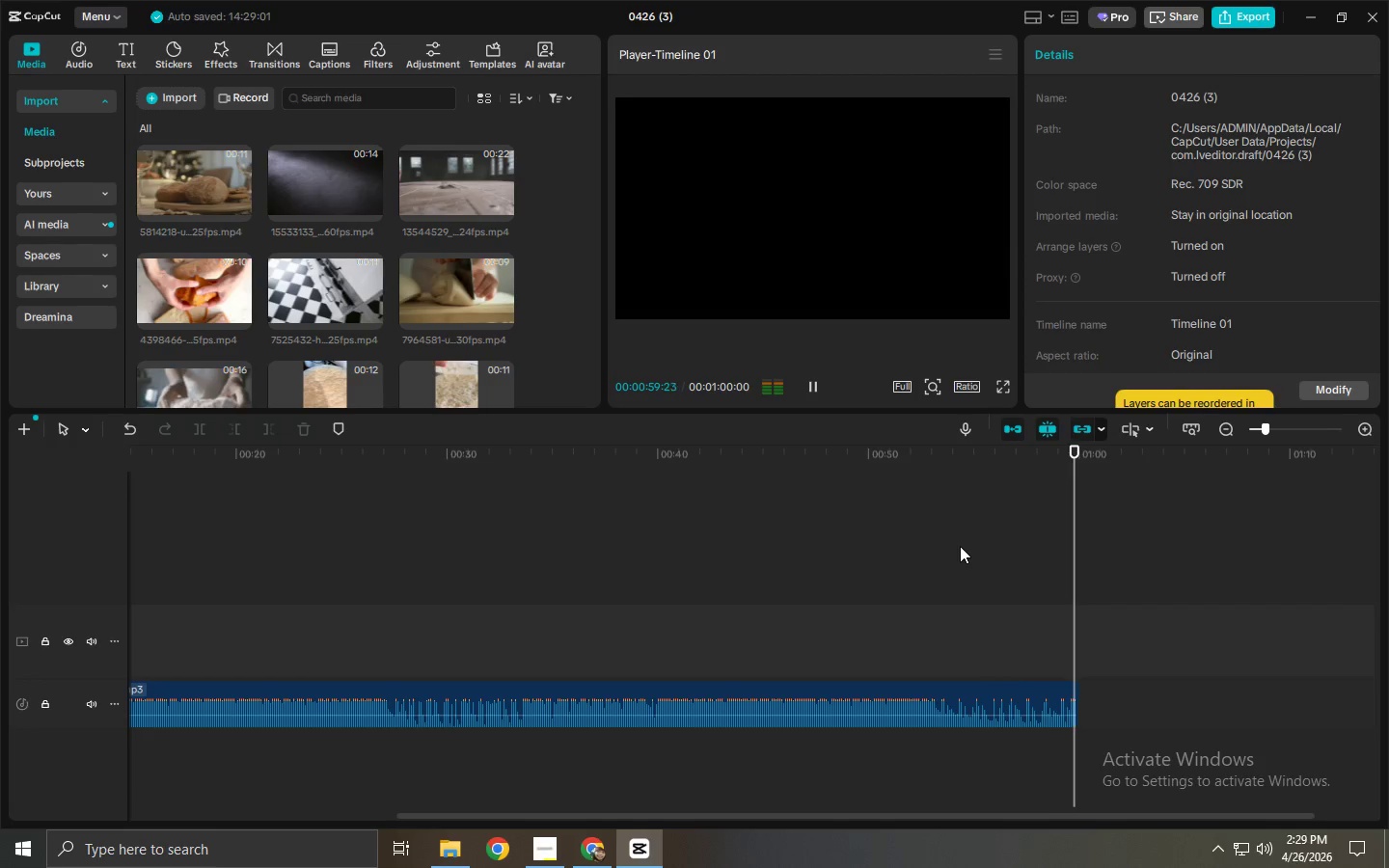 
wait(6.48)
 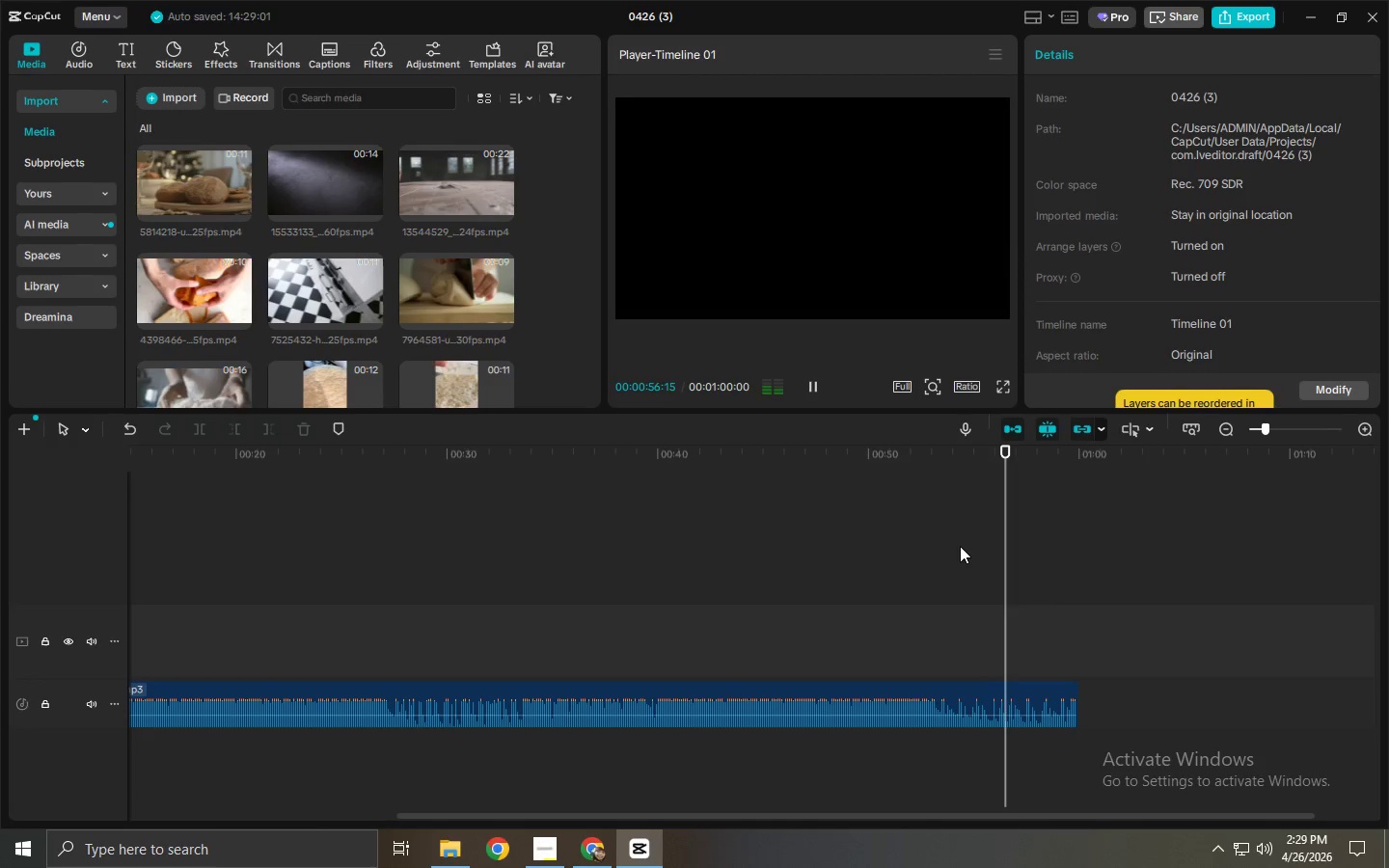 
left_click_drag(start_coordinate=[563, 461], to_coordinate=[0, 476])
 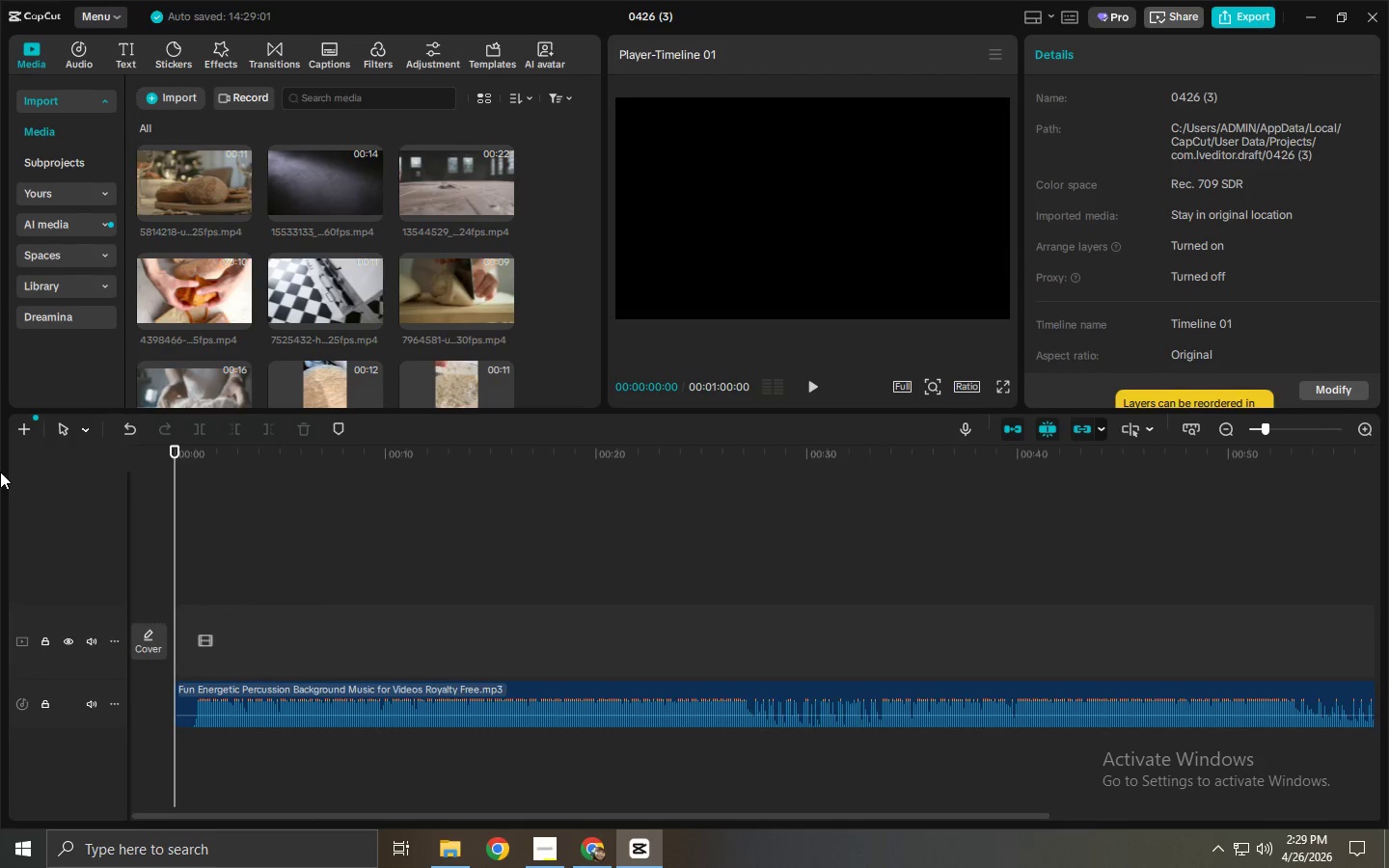 
key(Space)
 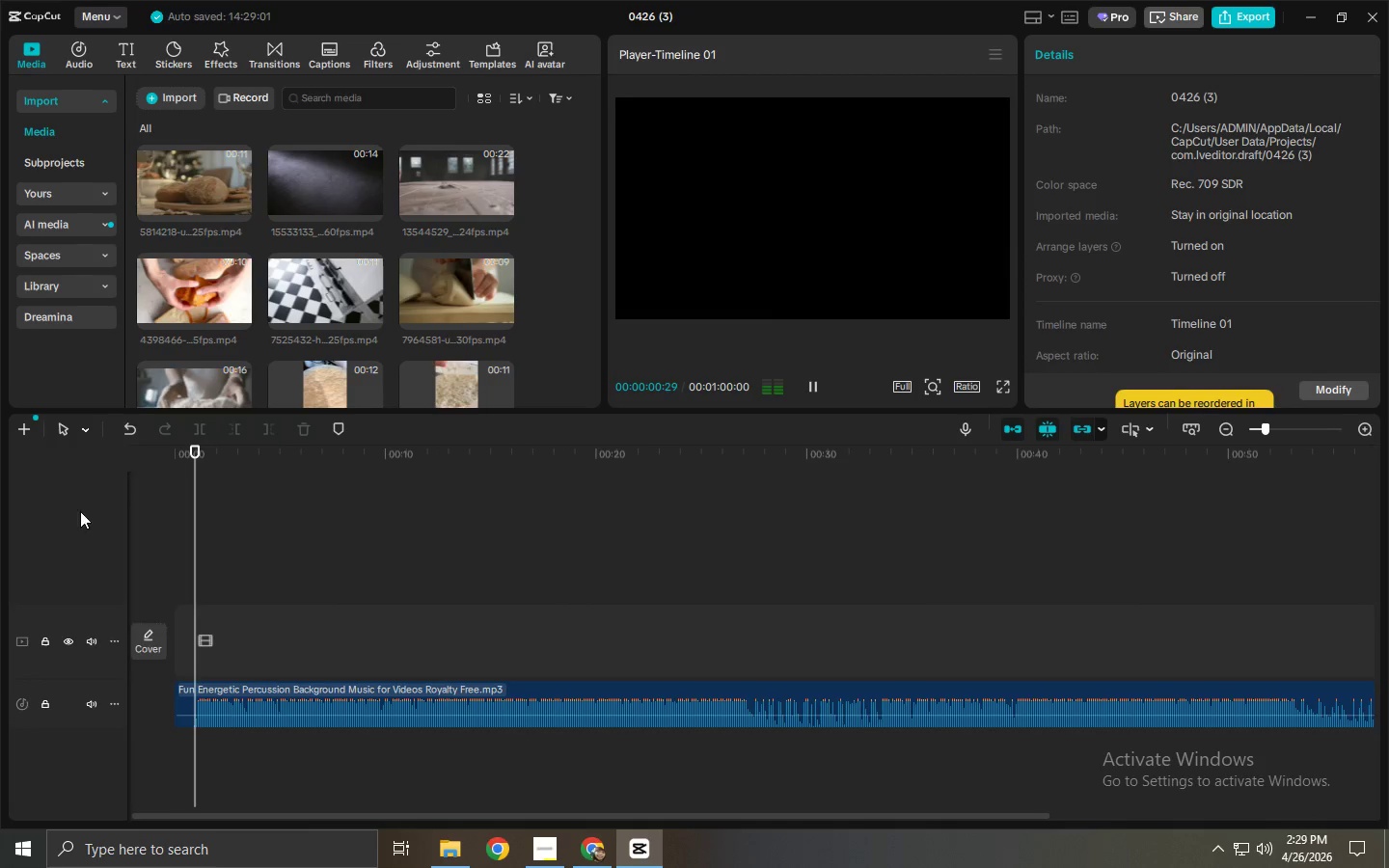 
key(Space)
 